 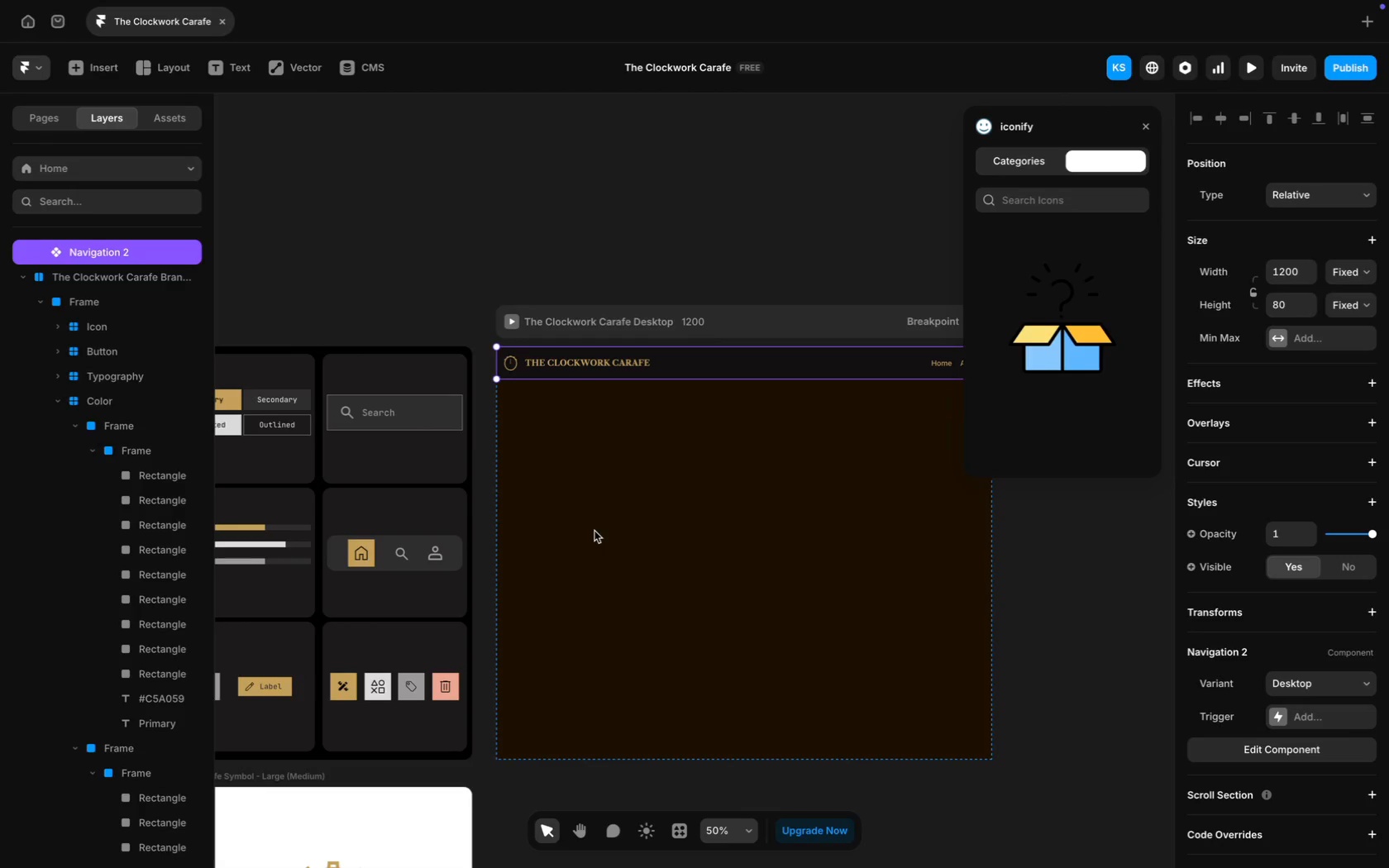 
scroll: coordinate [581, 500], scroll_direction: down, amount: 15.0
 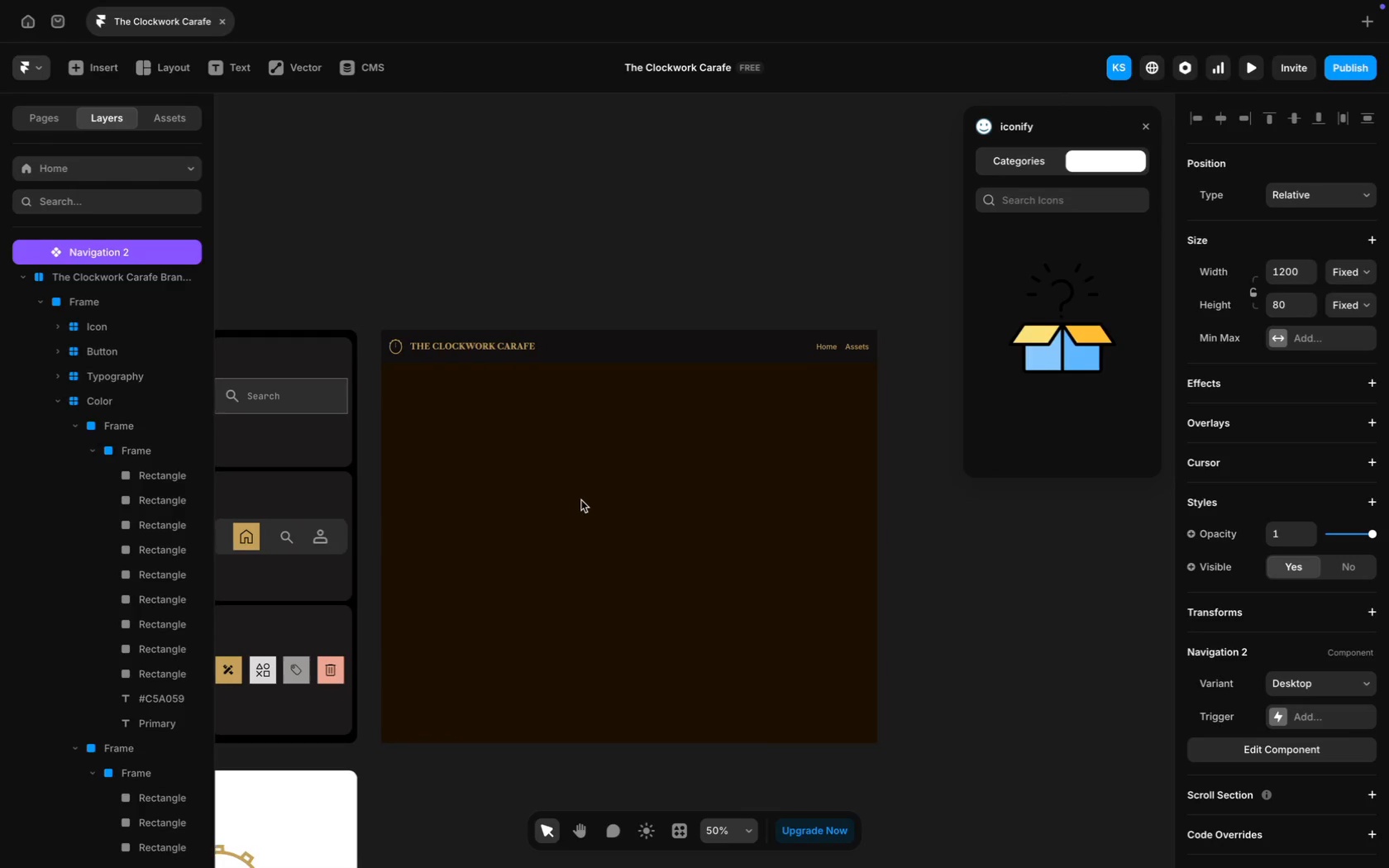 
scroll: coordinate [581, 500], scroll_direction: up, amount: 1.0
 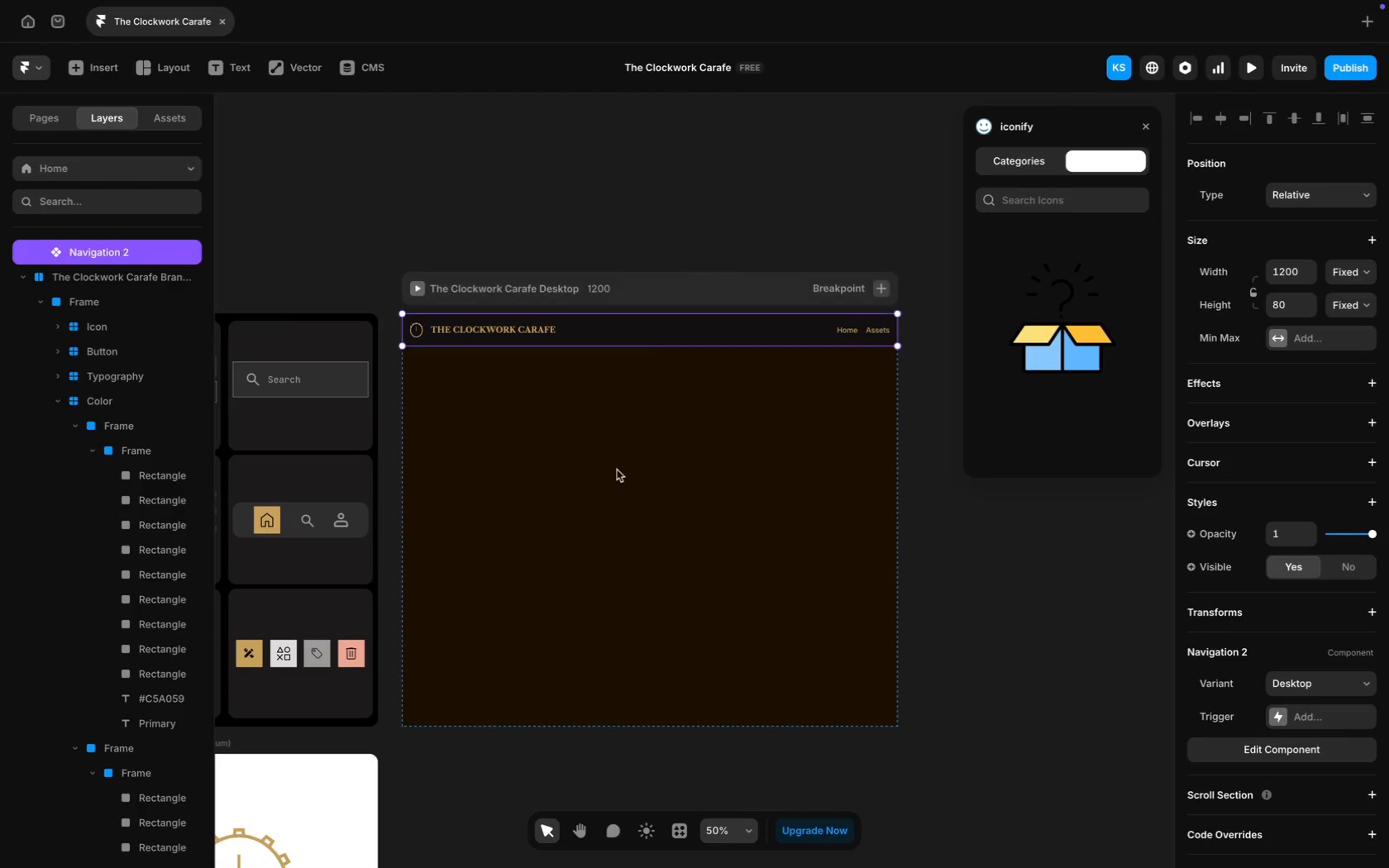 
scroll: coordinate [617, 470], scroll_direction: down, amount: 6.0
 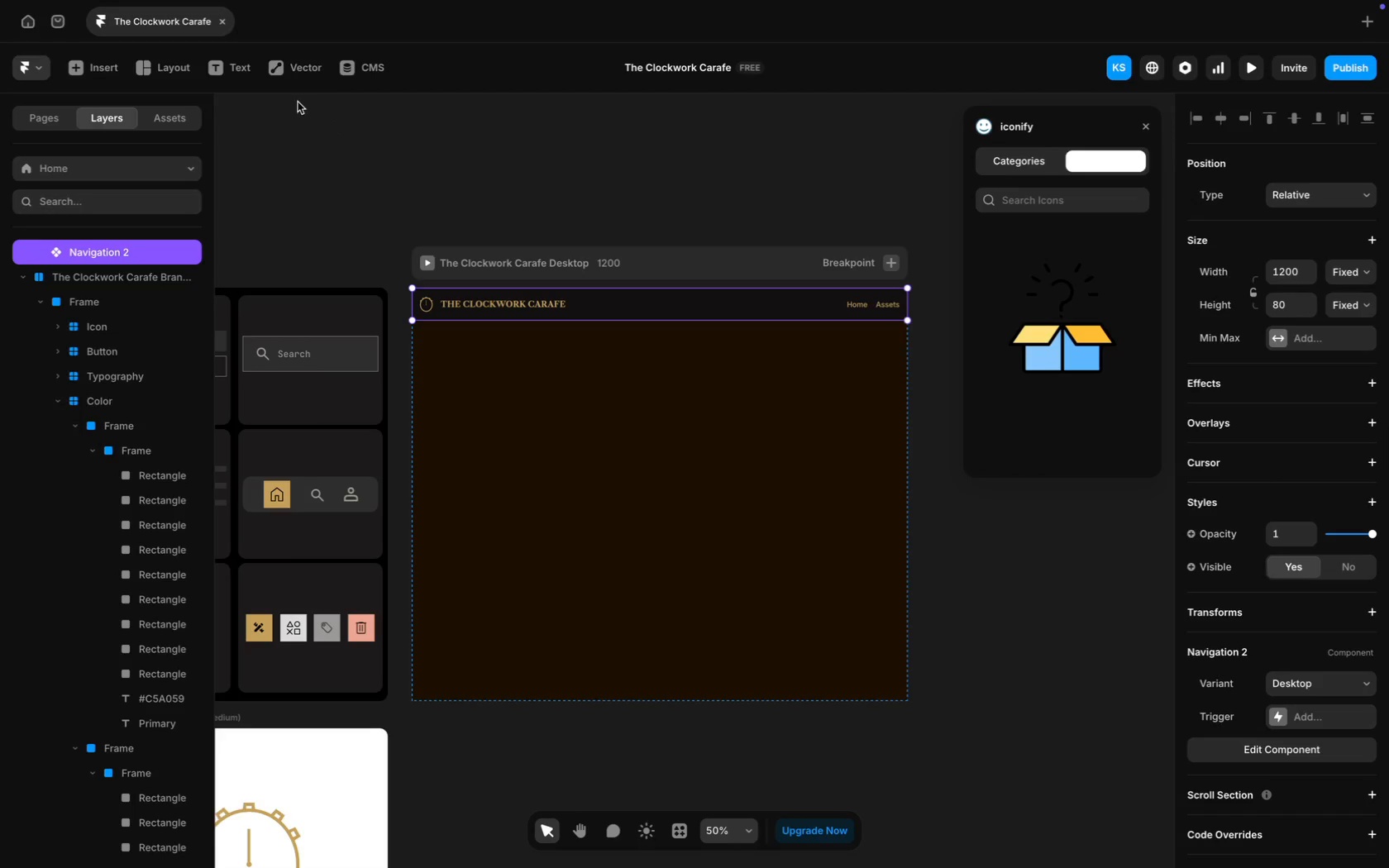 
wait(28.65)
 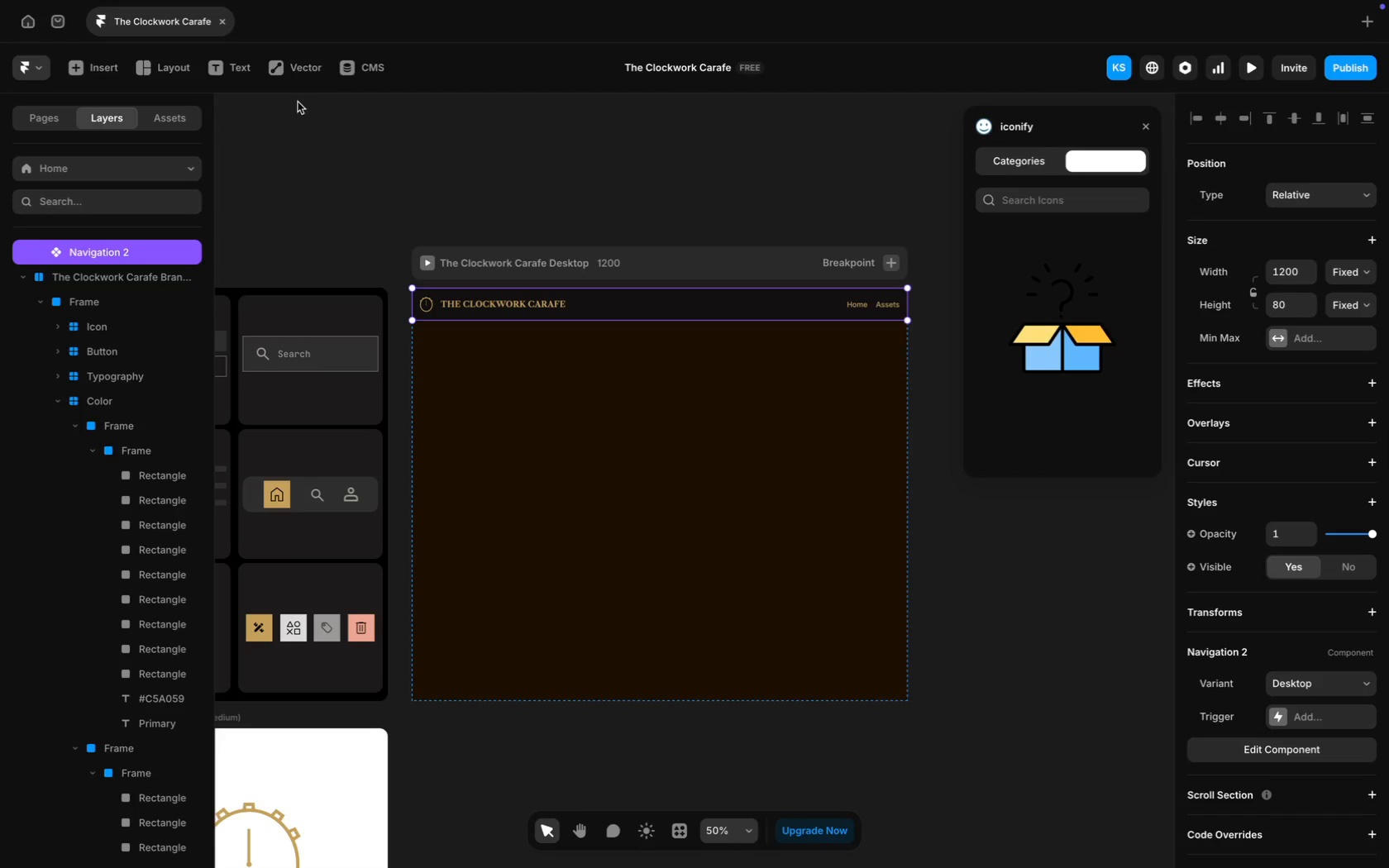 
left_click_drag(start_coordinate=[411, 322], to_coordinate=[905, 699])
 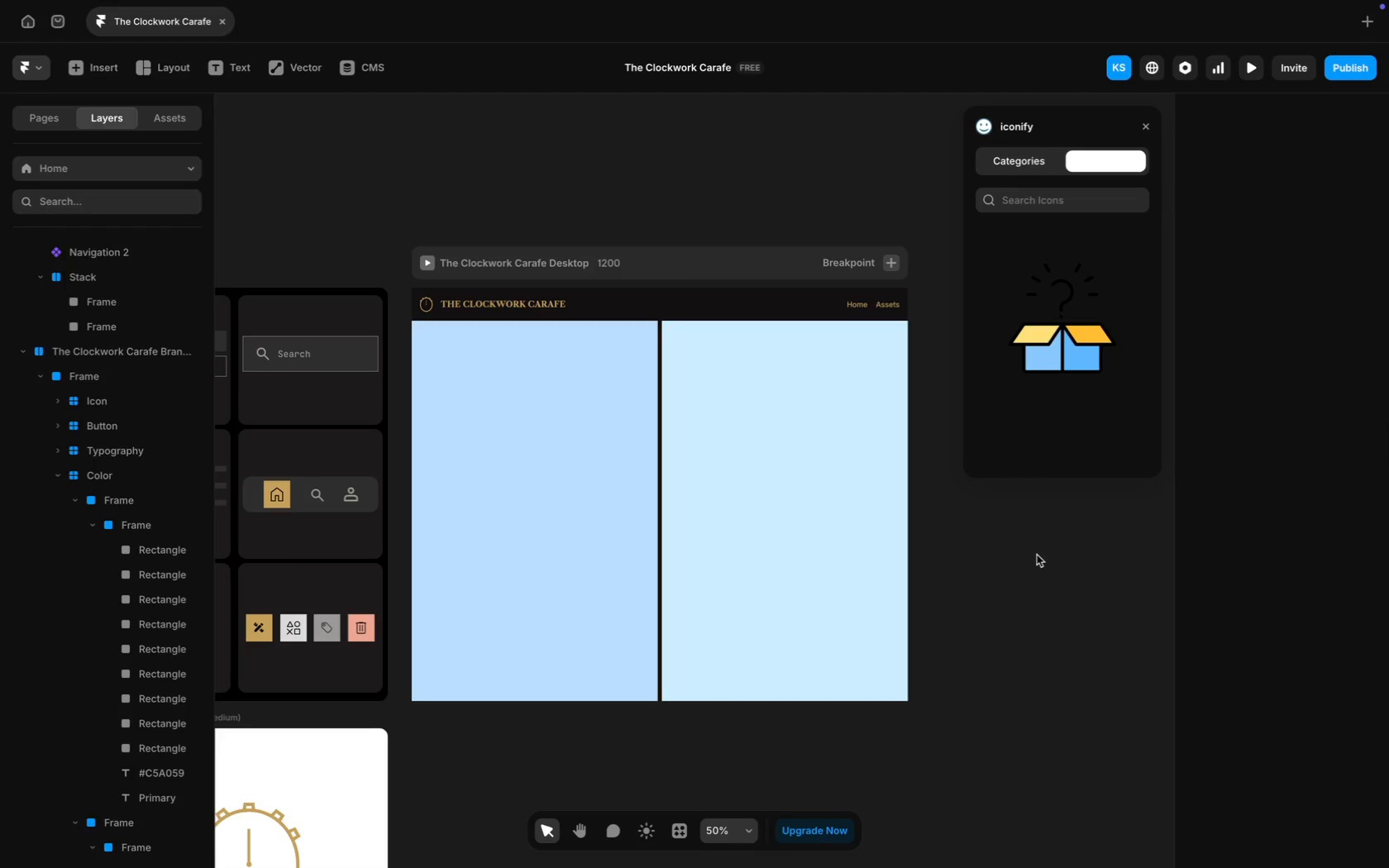 
left_click([828, 554])
 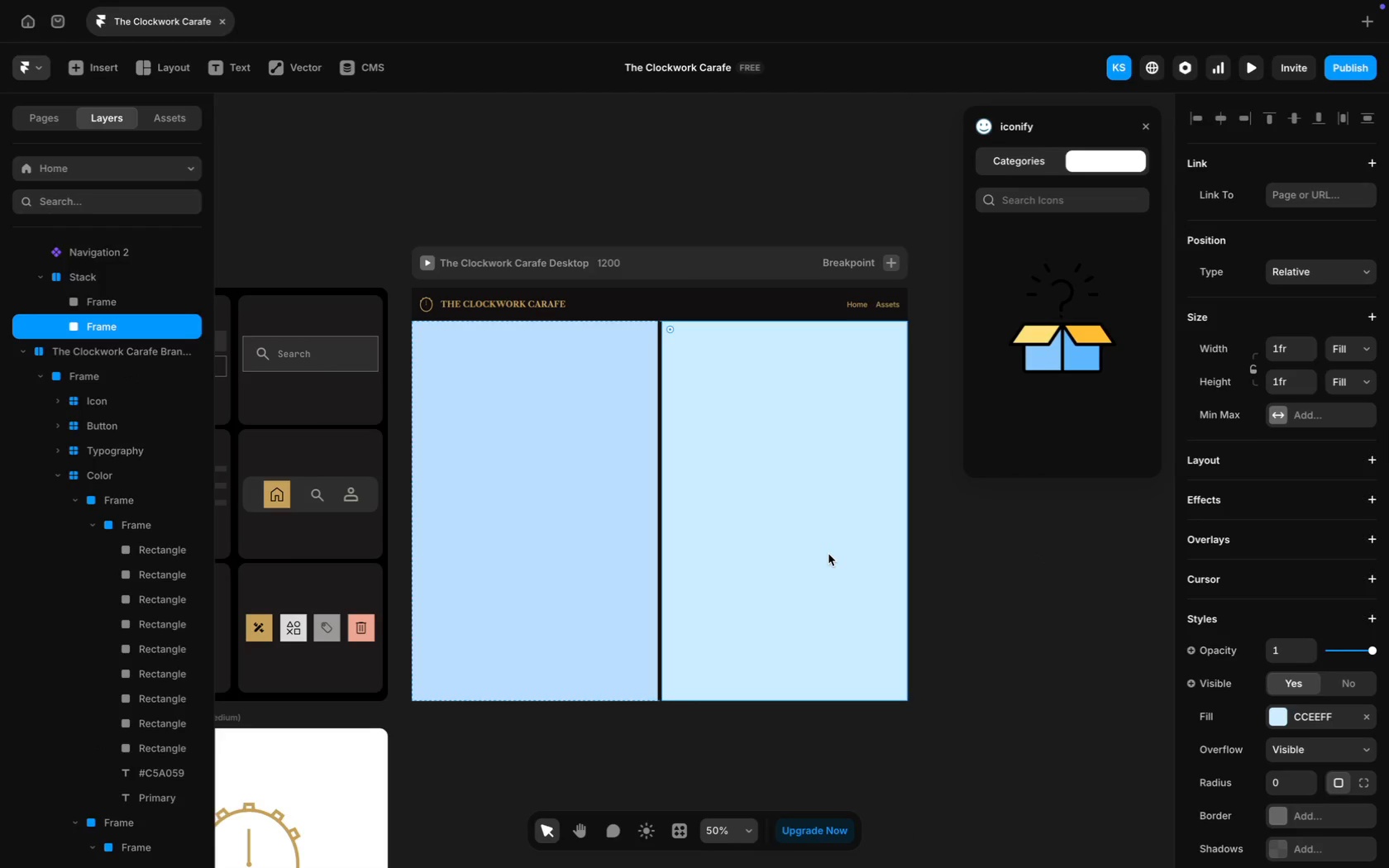 
key(Backspace)
 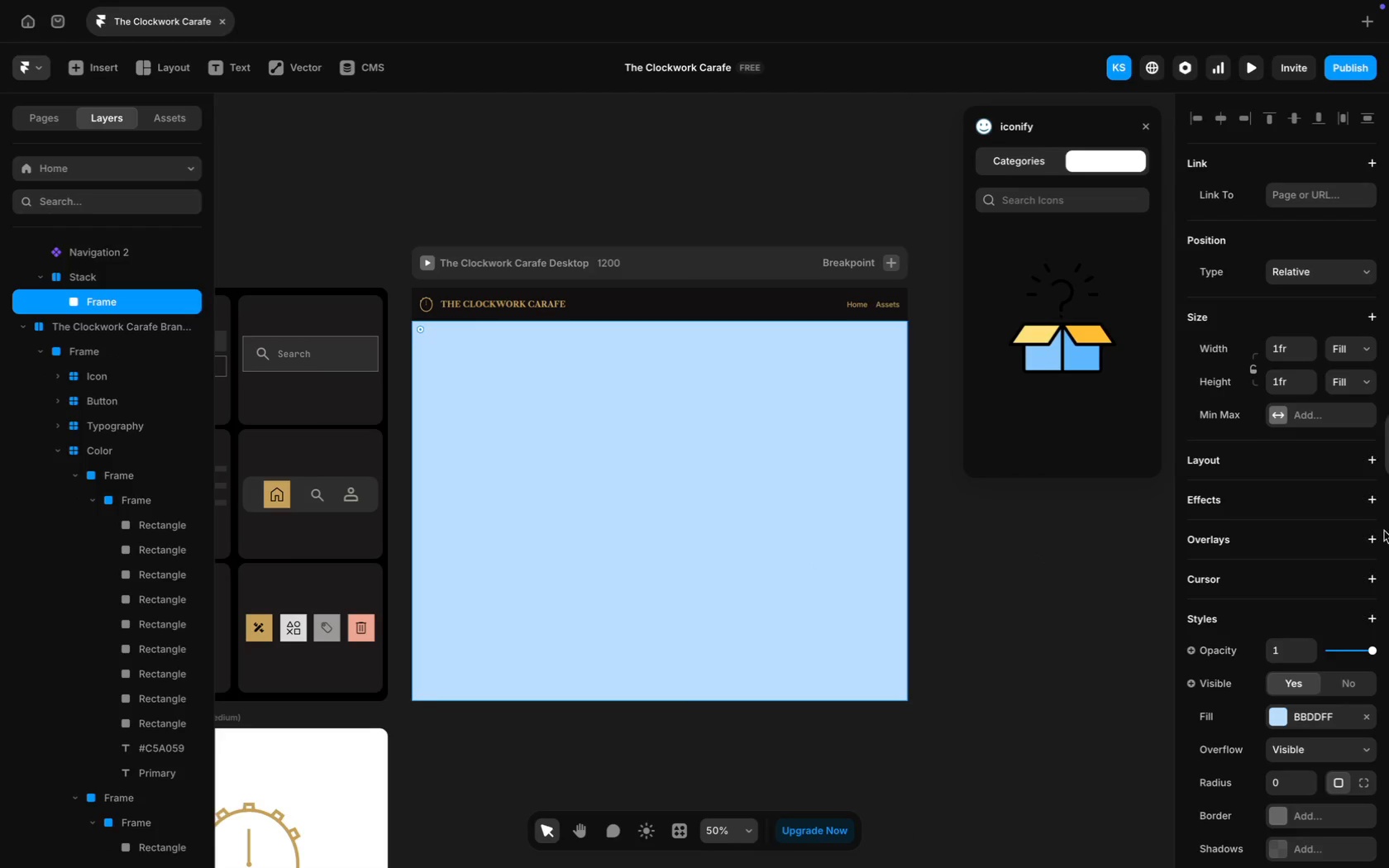 
scroll: coordinate [1372, 687], scroll_direction: down, amount: 66.0
 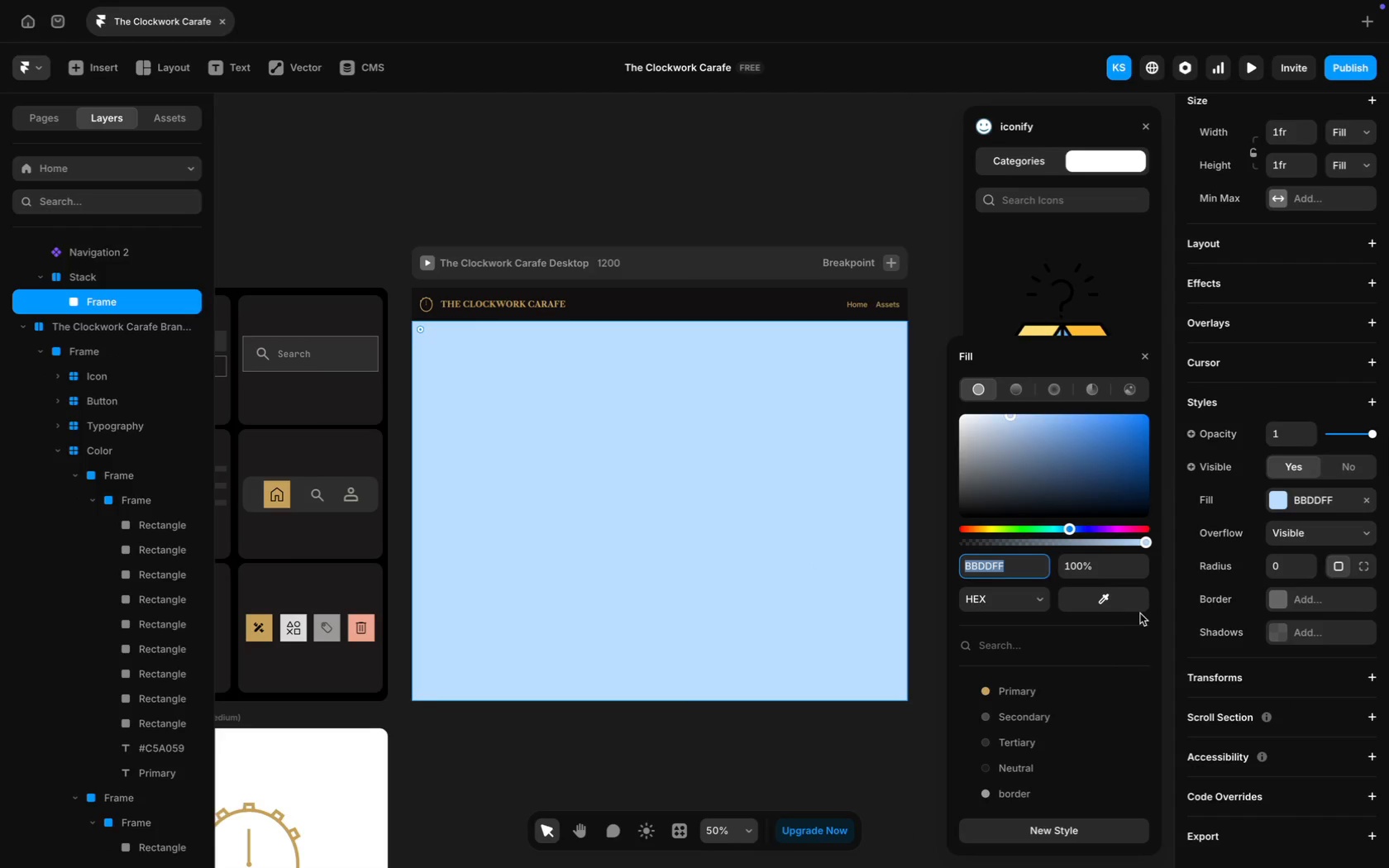 
left_click_drag(start_coordinate=[1148, 537], to_coordinate=[906, 522])
 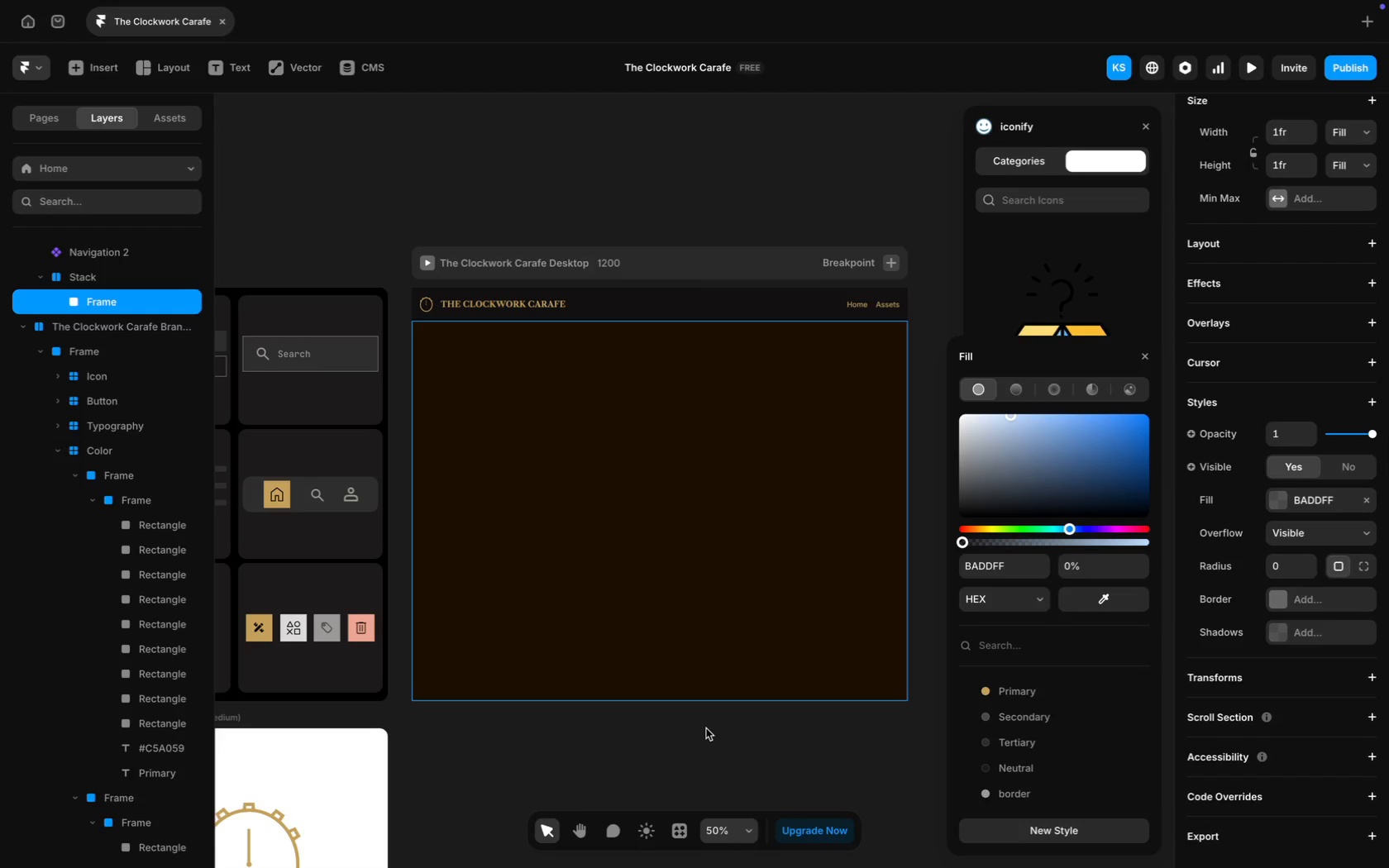 
left_click([713, 742])
 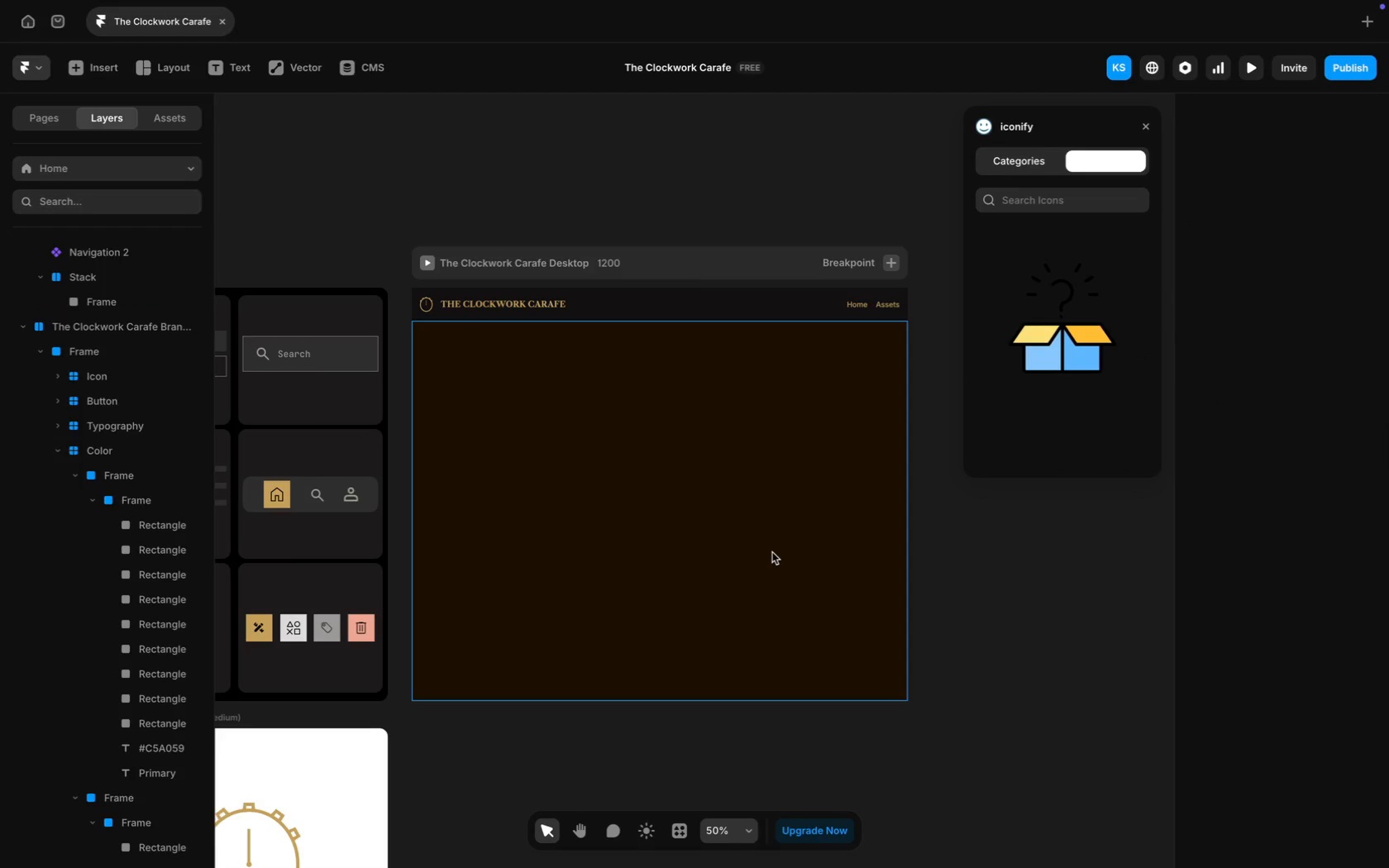 
scroll: coordinate [772, 552], scroll_direction: up, amount: 32.0
 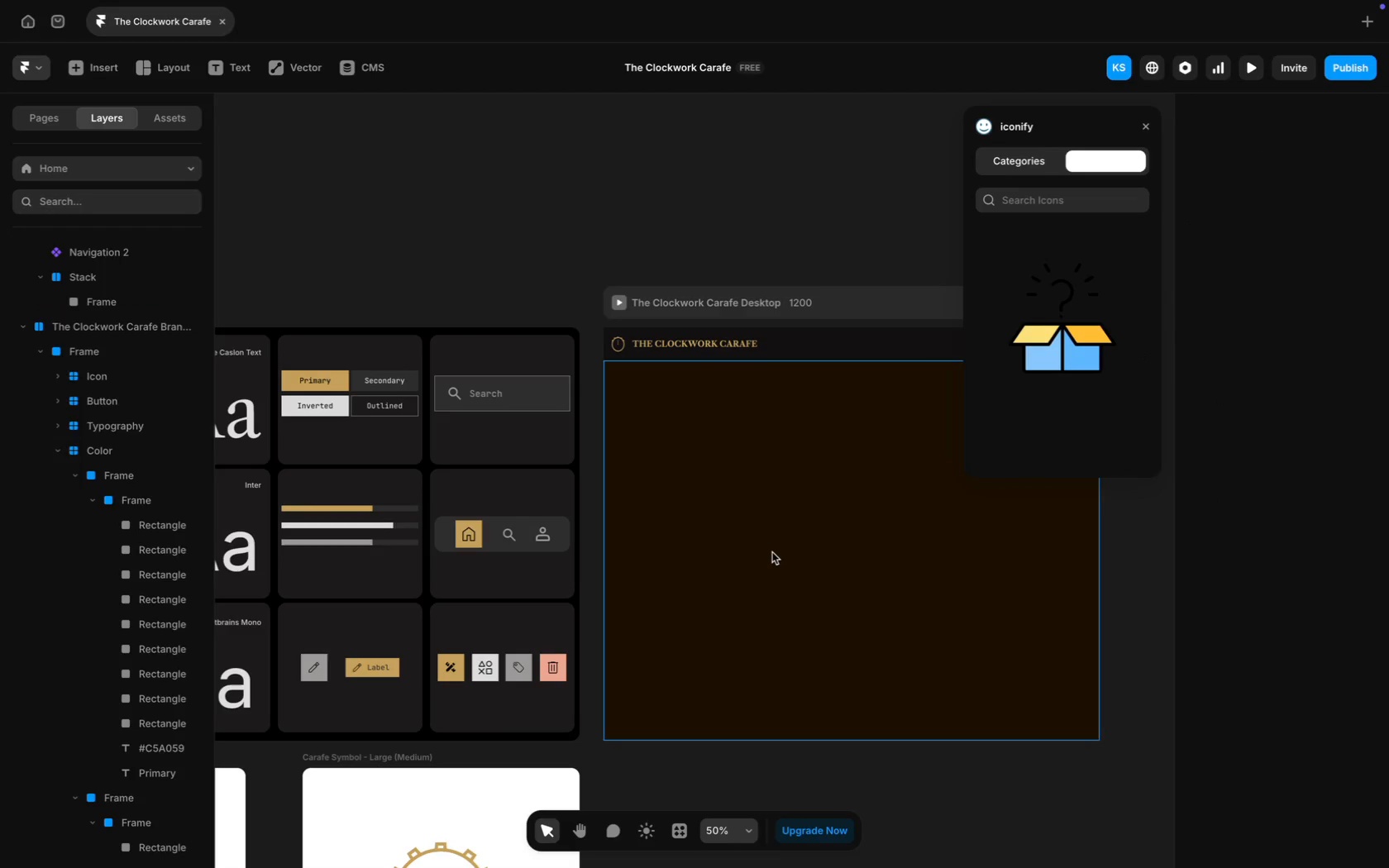 
wait(8.52)
 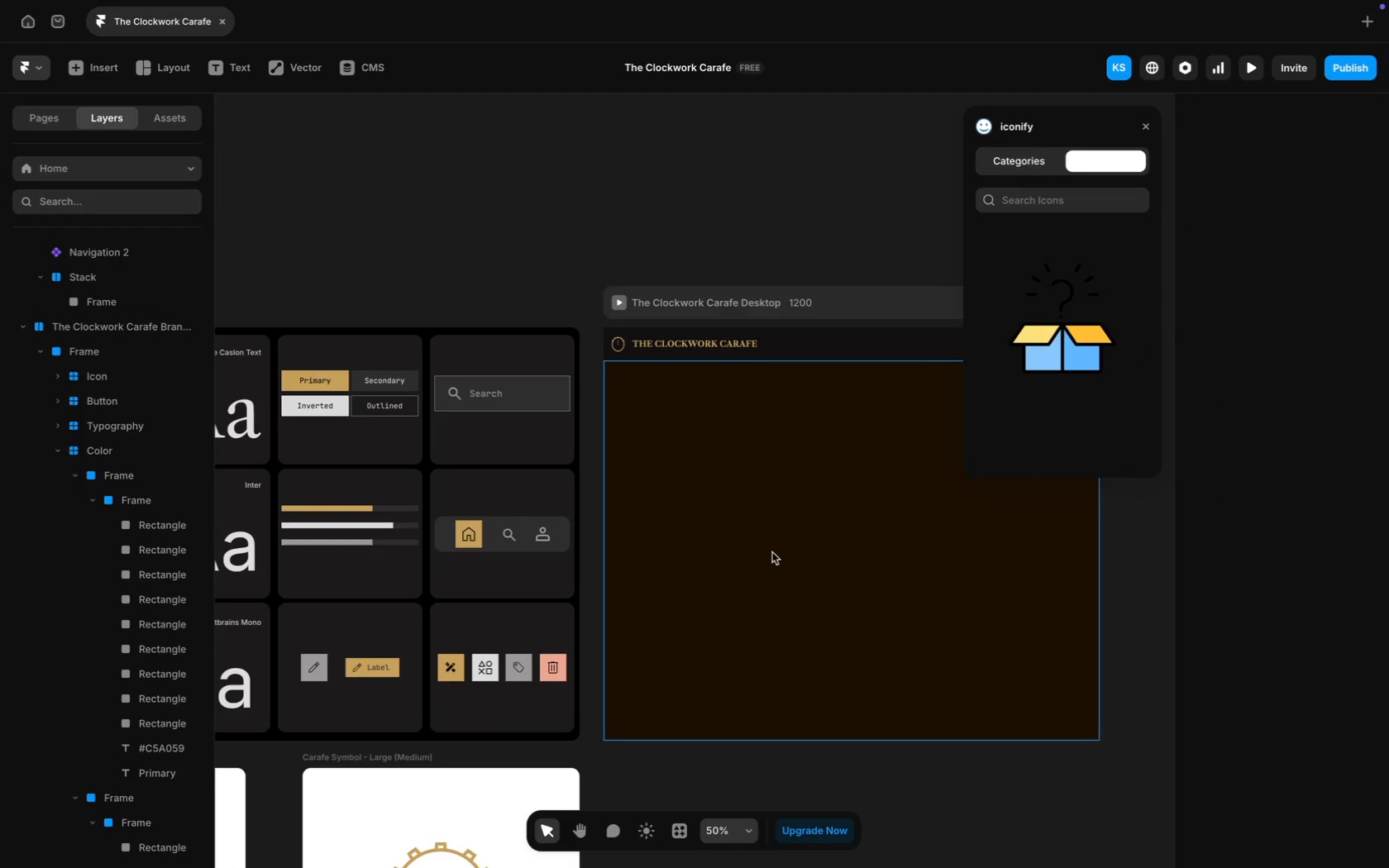 
scroll: coordinate [772, 552], scroll_direction: up, amount: 54.0
 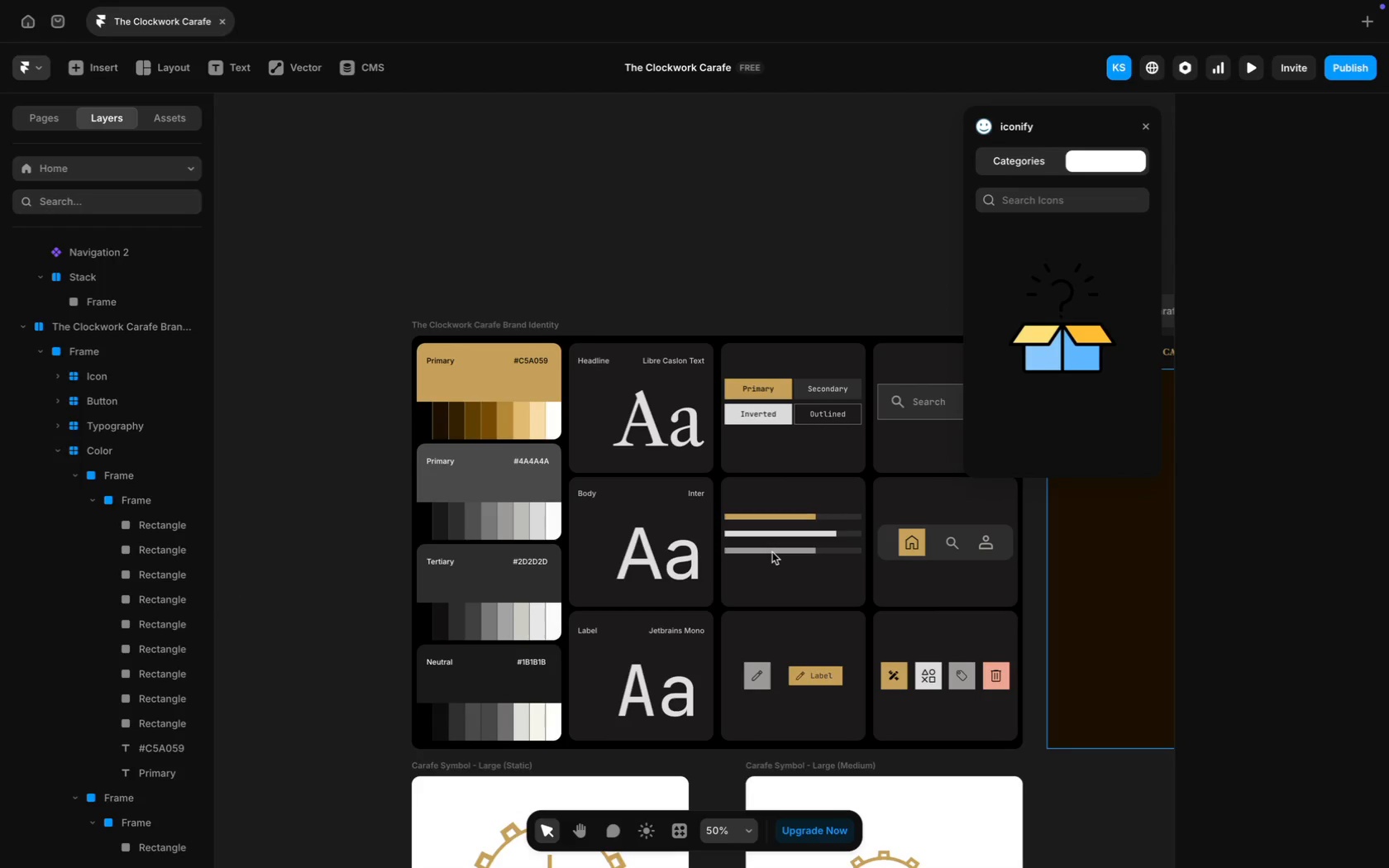 
scroll: coordinate [772, 552], scroll_direction: down, amount: 60.0
 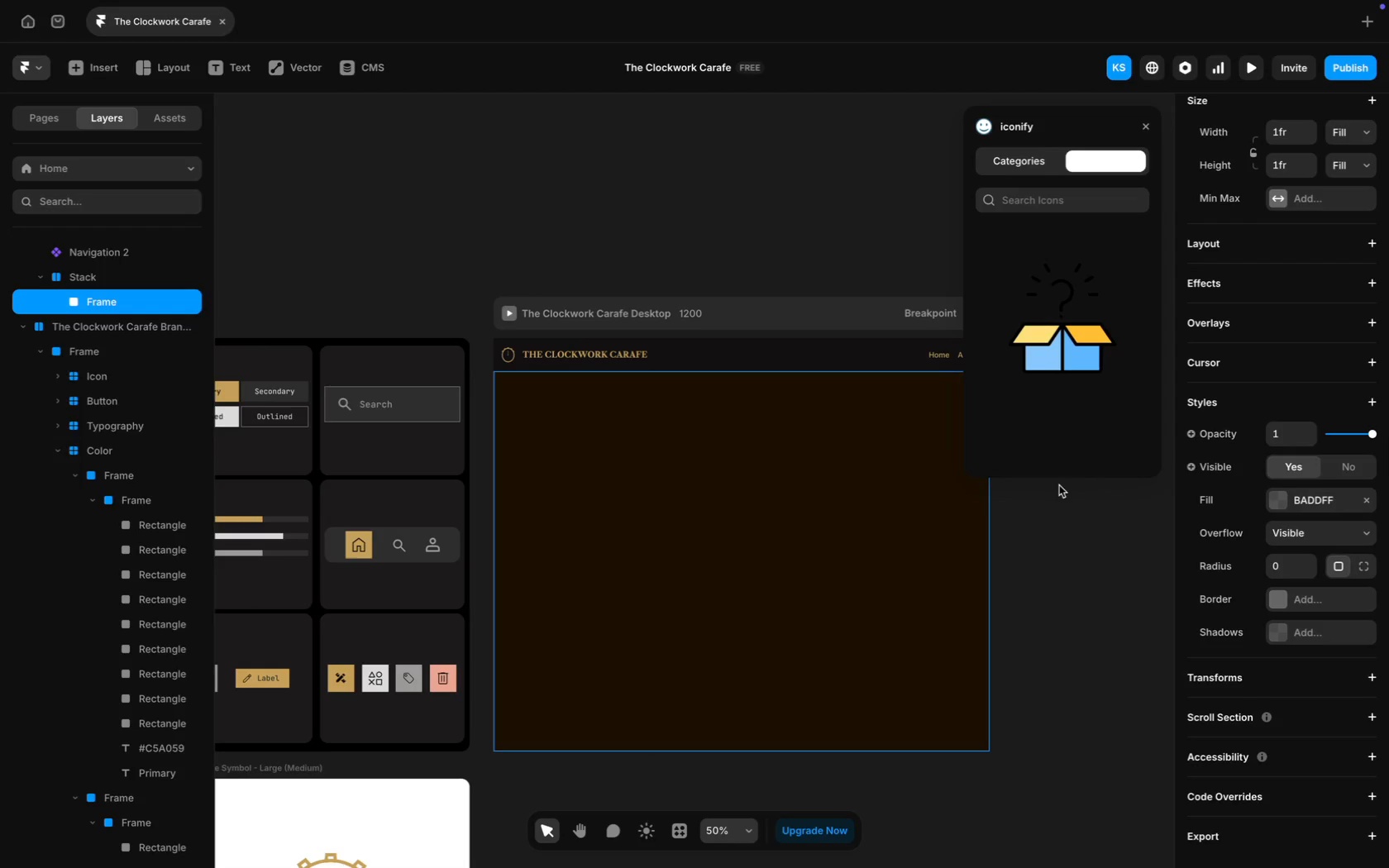 
wait(6.76)
 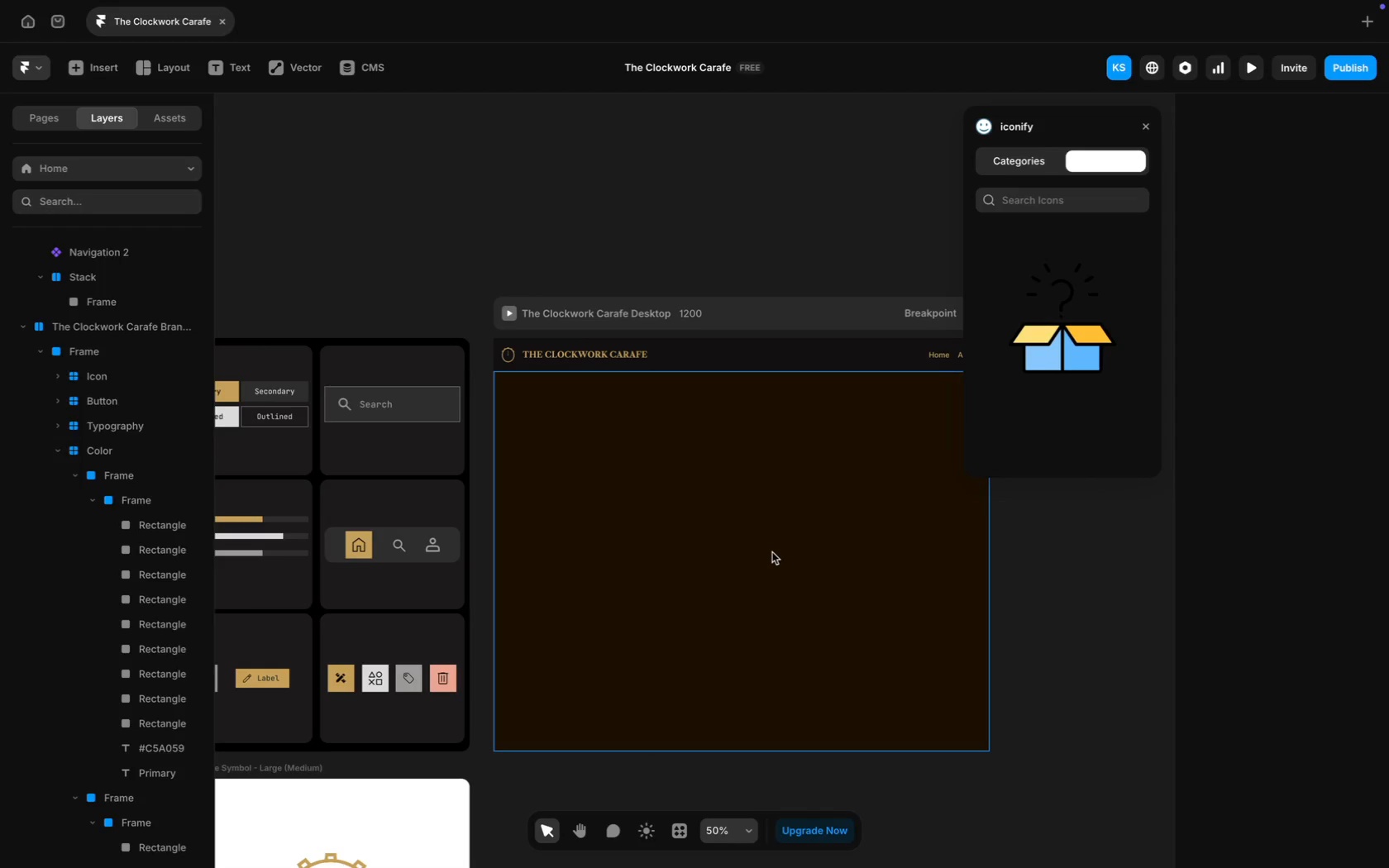 
left_click([1303, 503])
 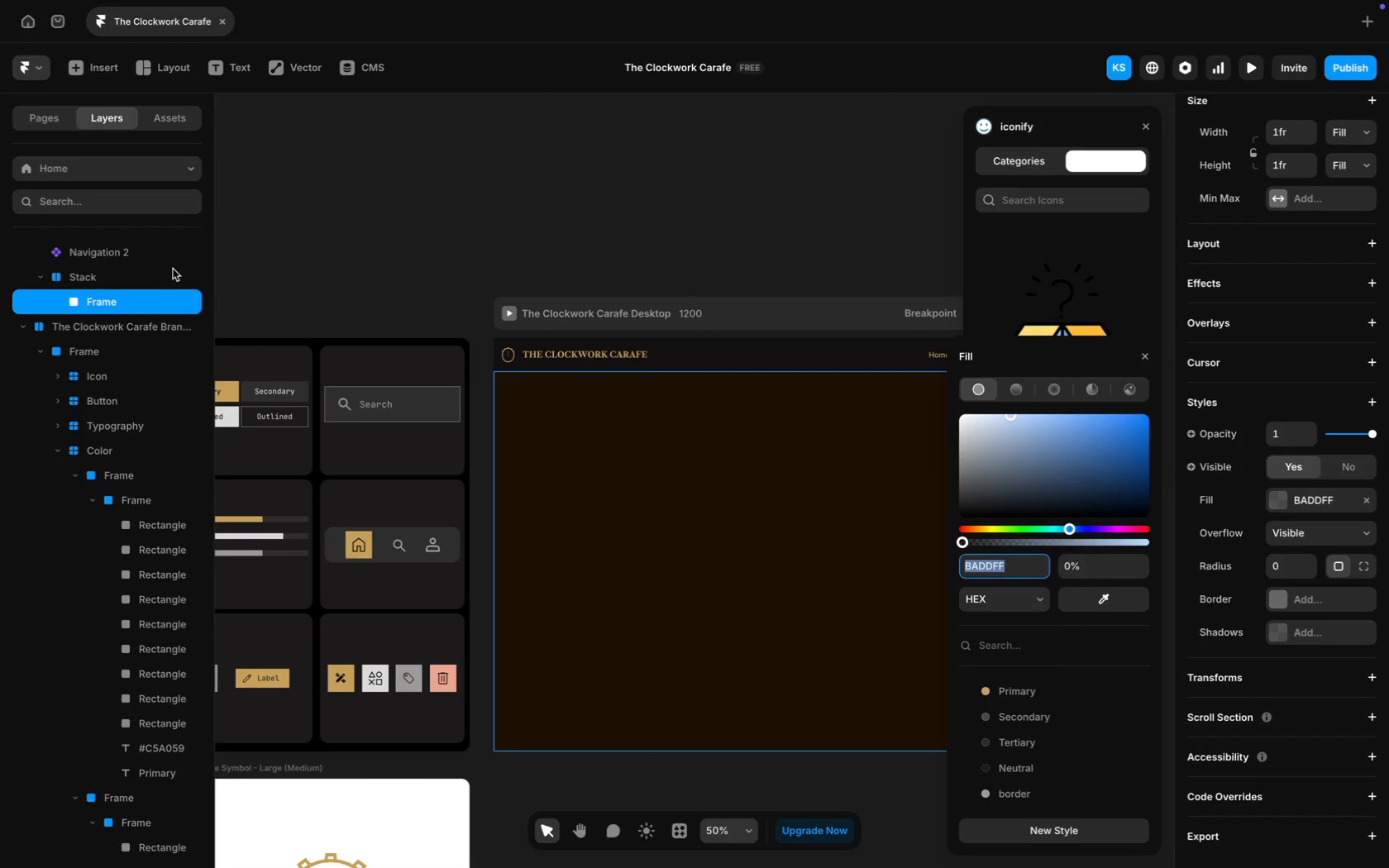 
scroll: coordinate [158, 273], scroll_direction: up, amount: 8.0
 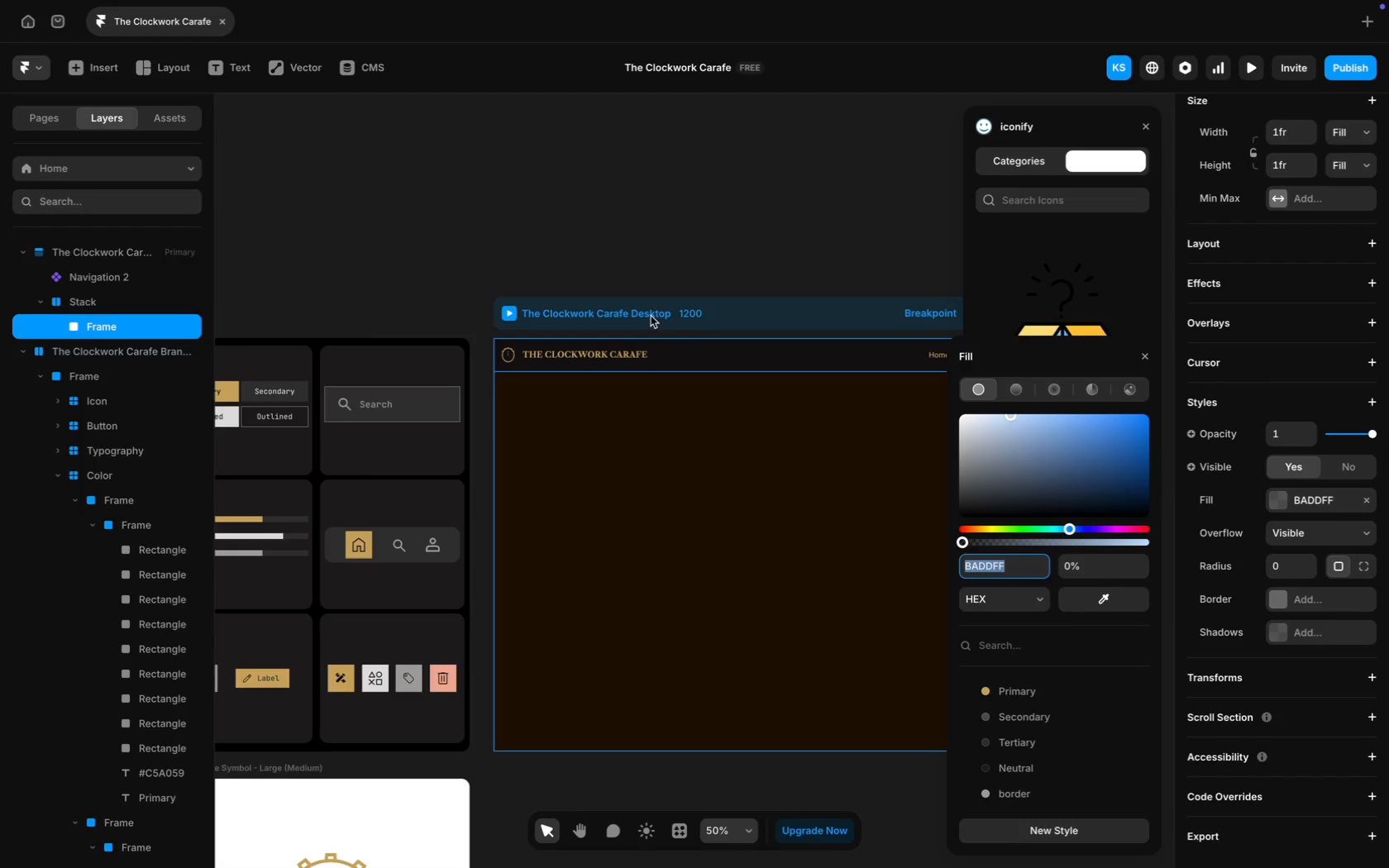 
left_click([777, 326])
 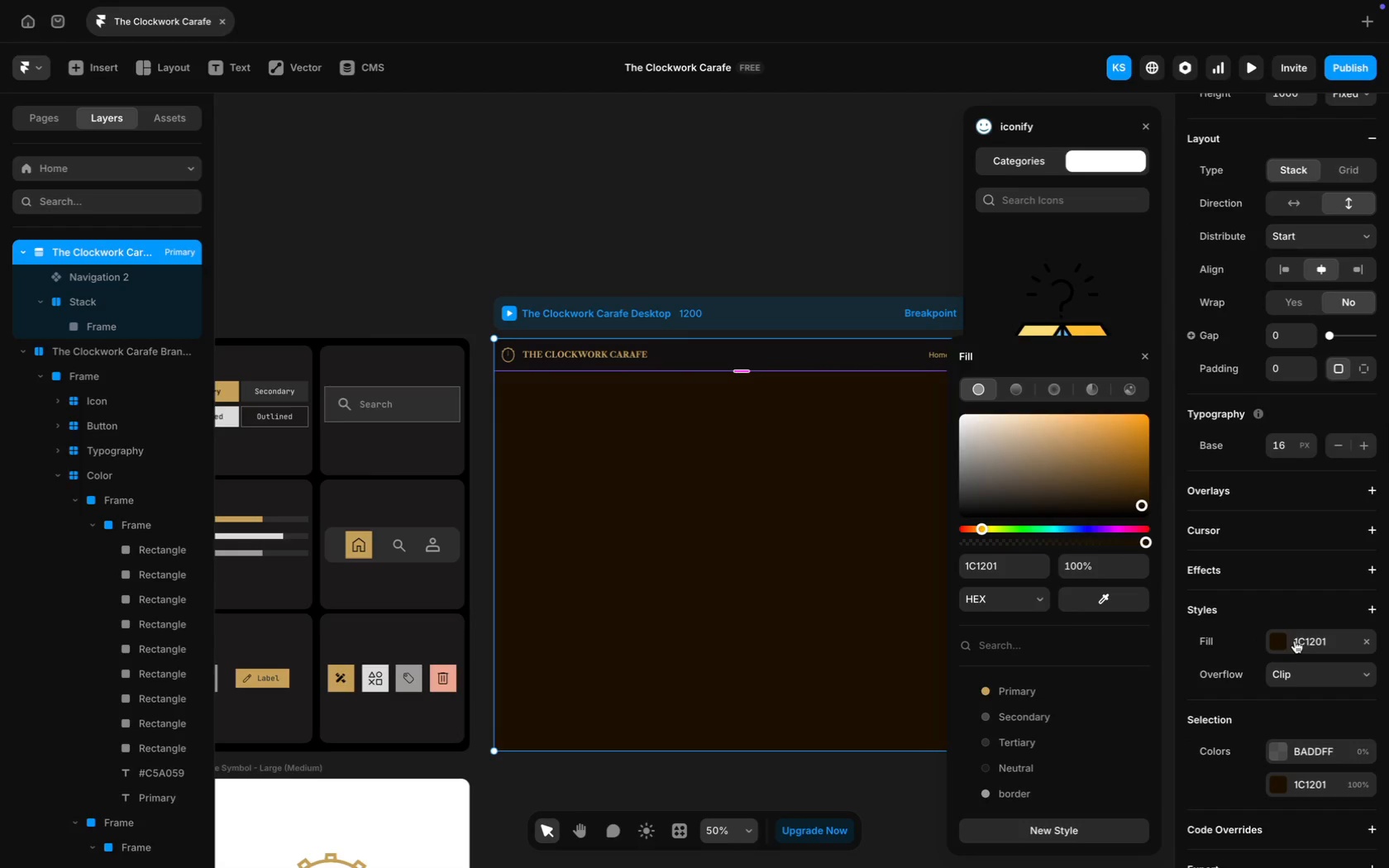 
scroll: coordinate [657, 626], scroll_direction: up, amount: 60.0
 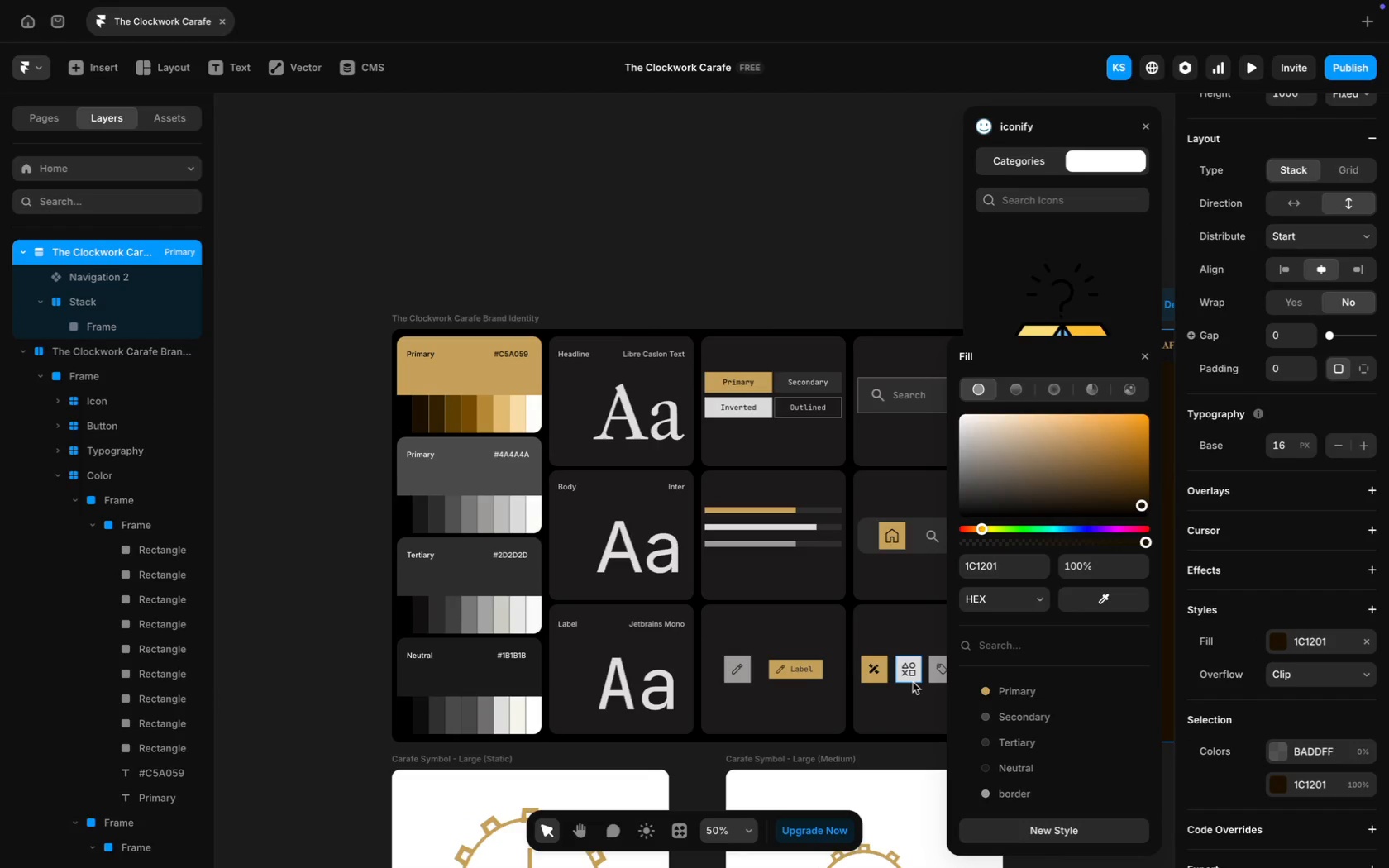 
left_click([1299, 645])
 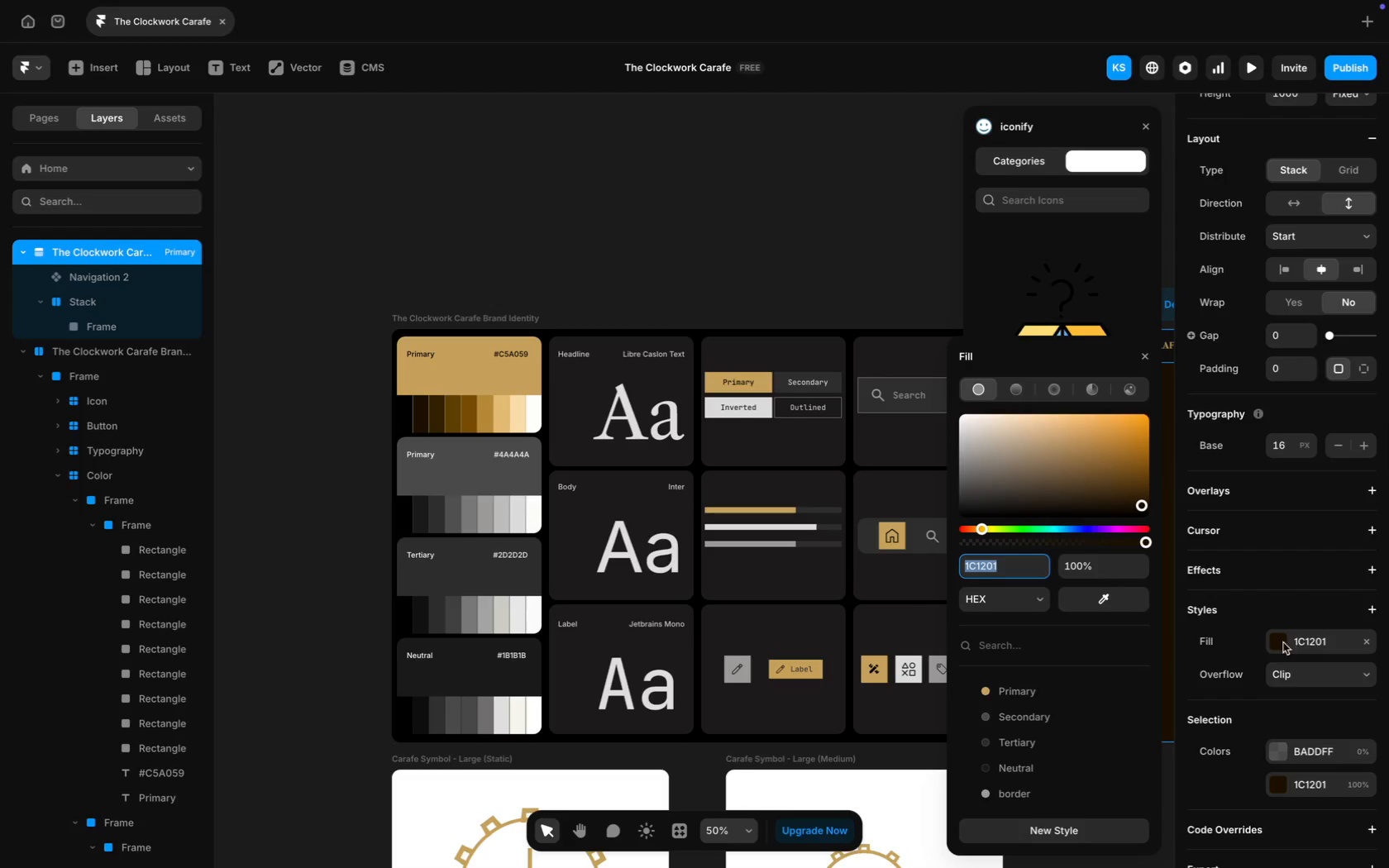 
left_click([1109, 602])
 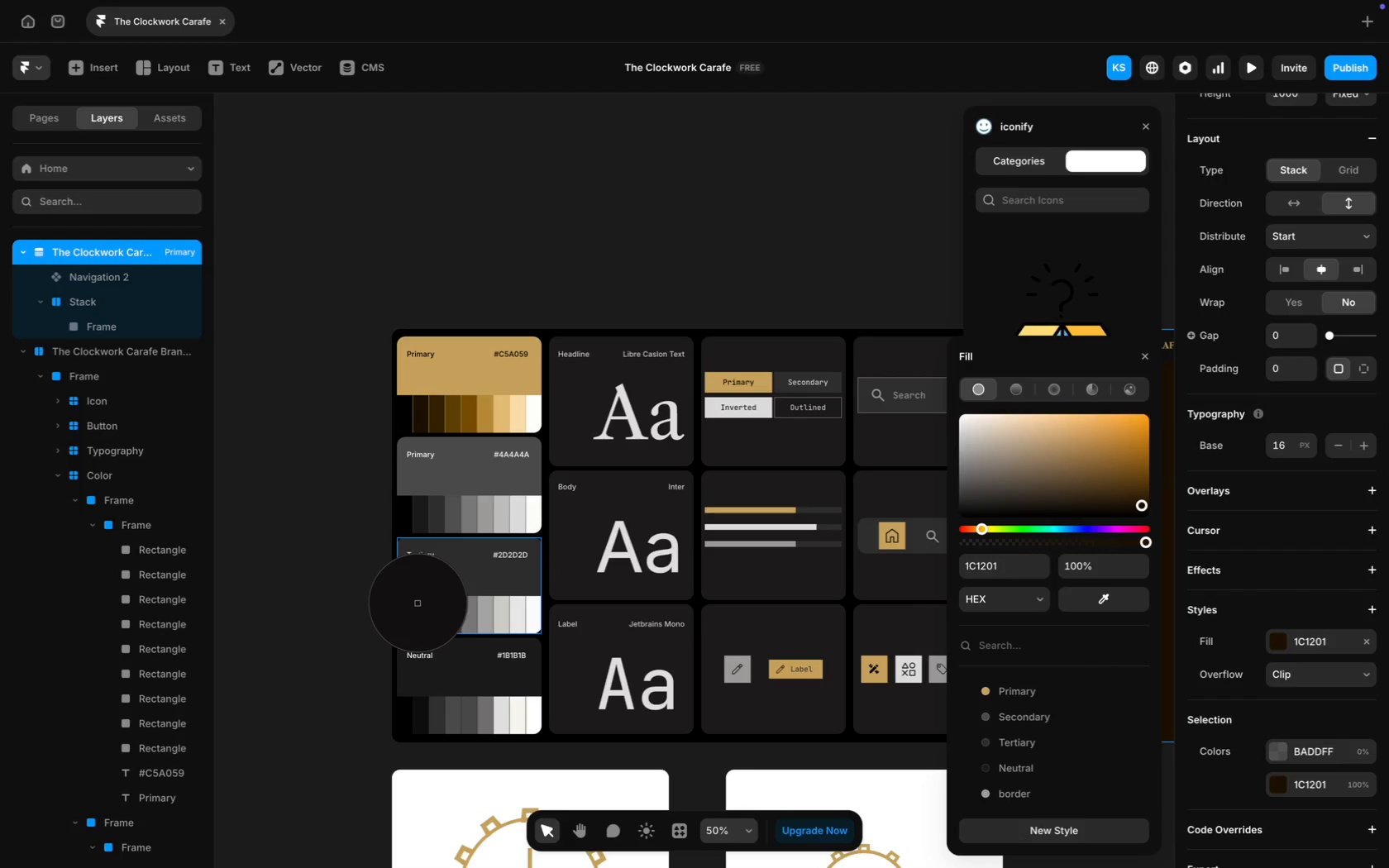 
left_click([417, 608])
 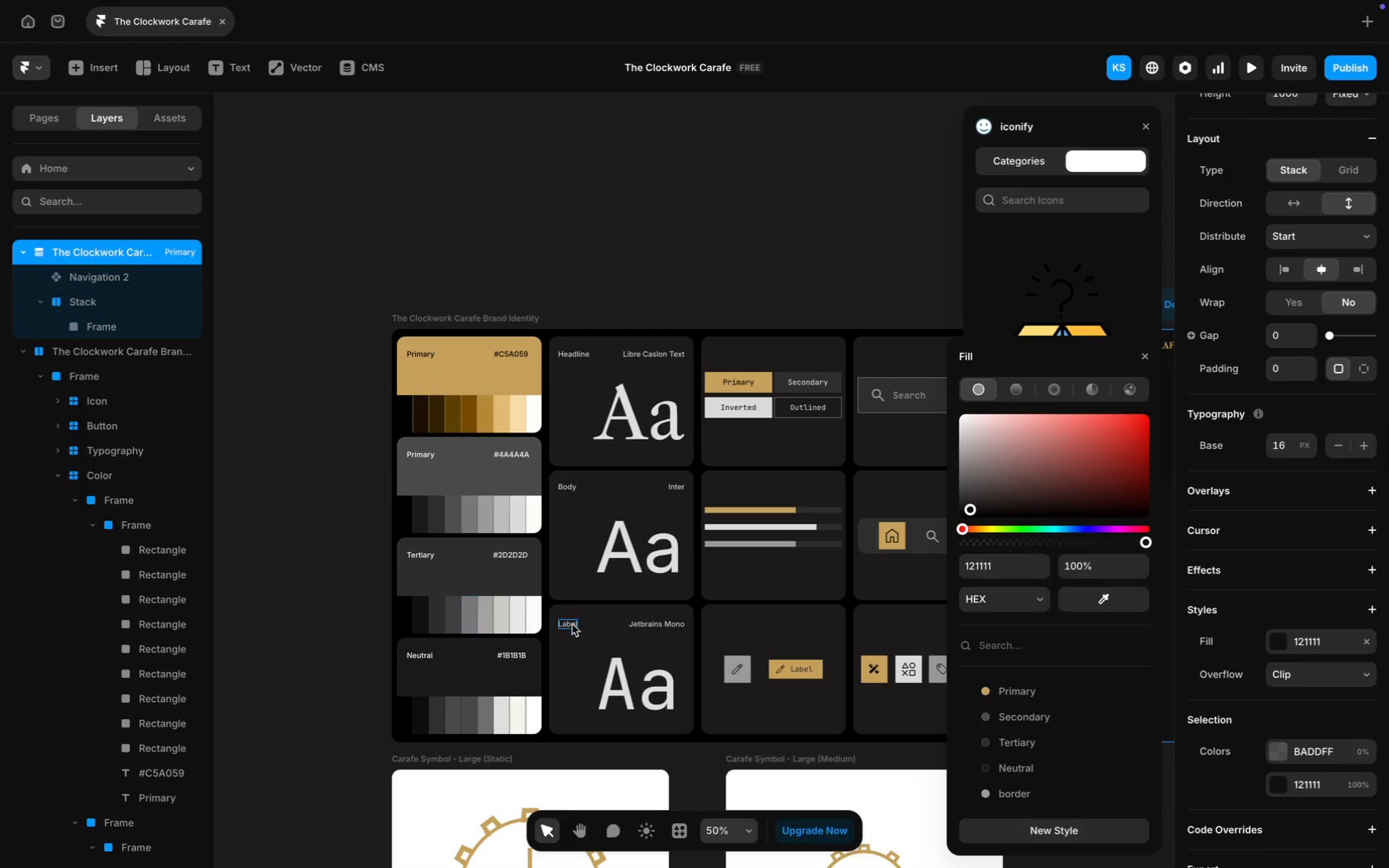 
scroll: coordinate [572, 624], scroll_direction: down, amount: 70.0
 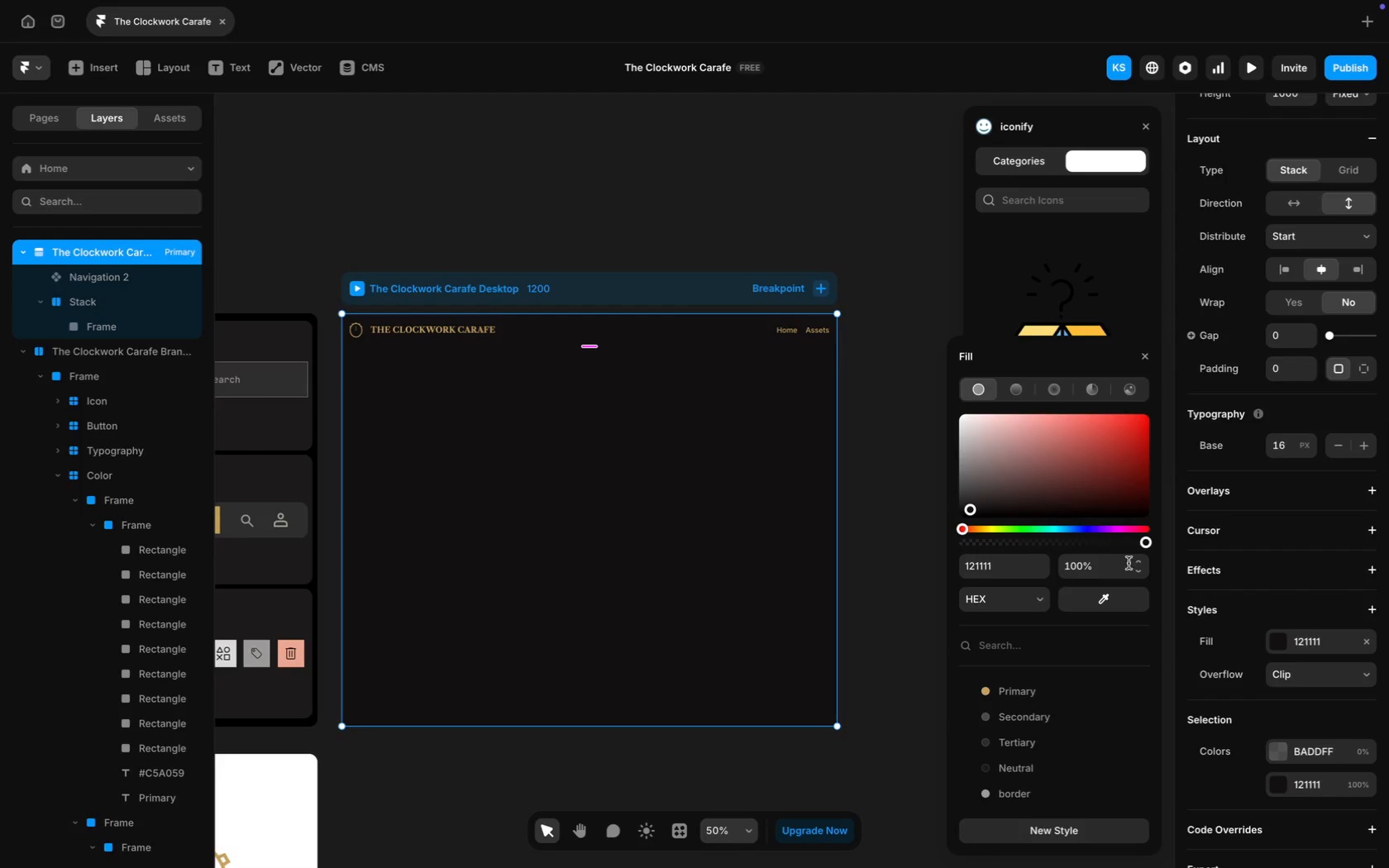 
scroll: coordinate [567, 586], scroll_direction: up, amount: 102.0
 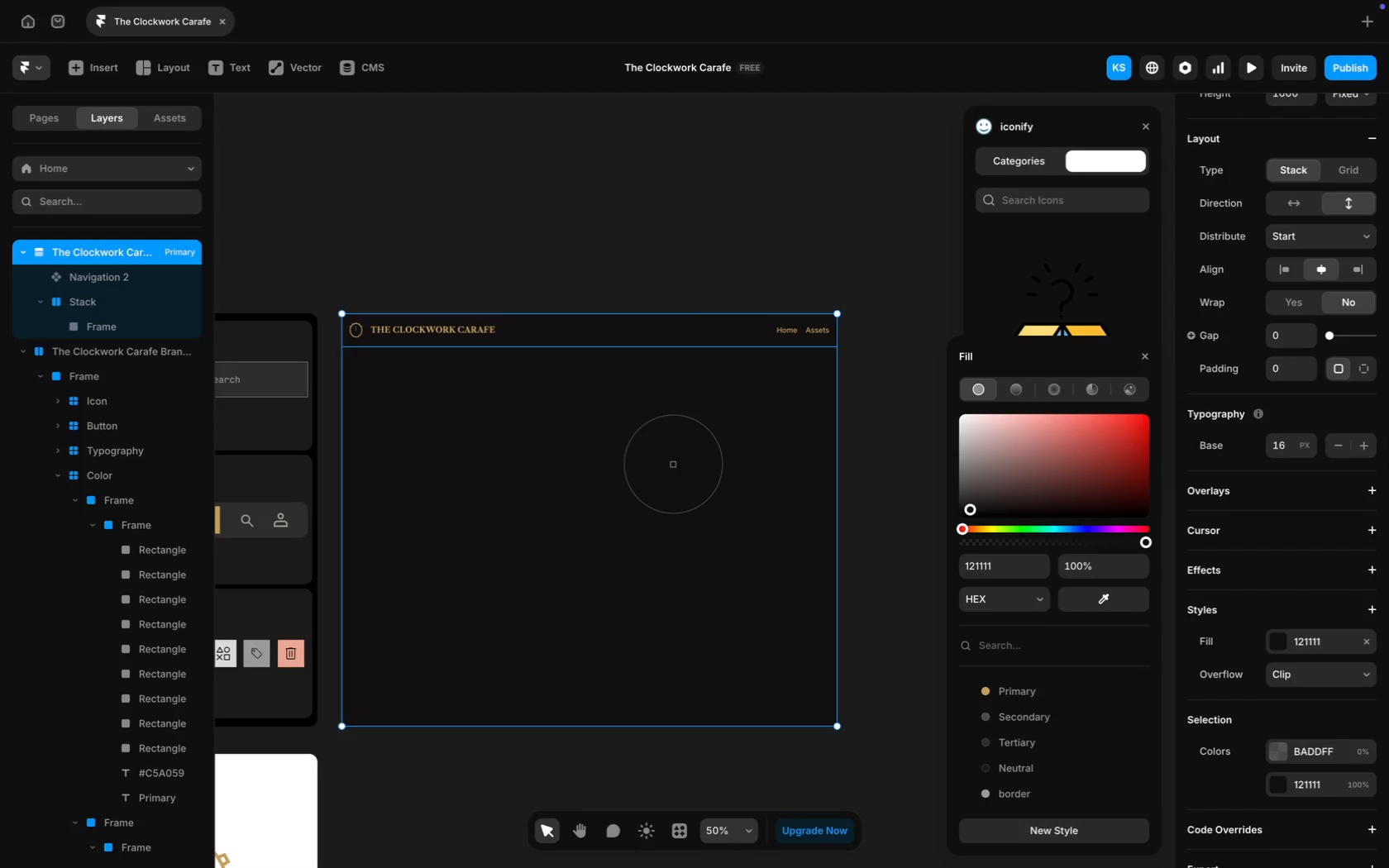 
left_click([673, 464])
 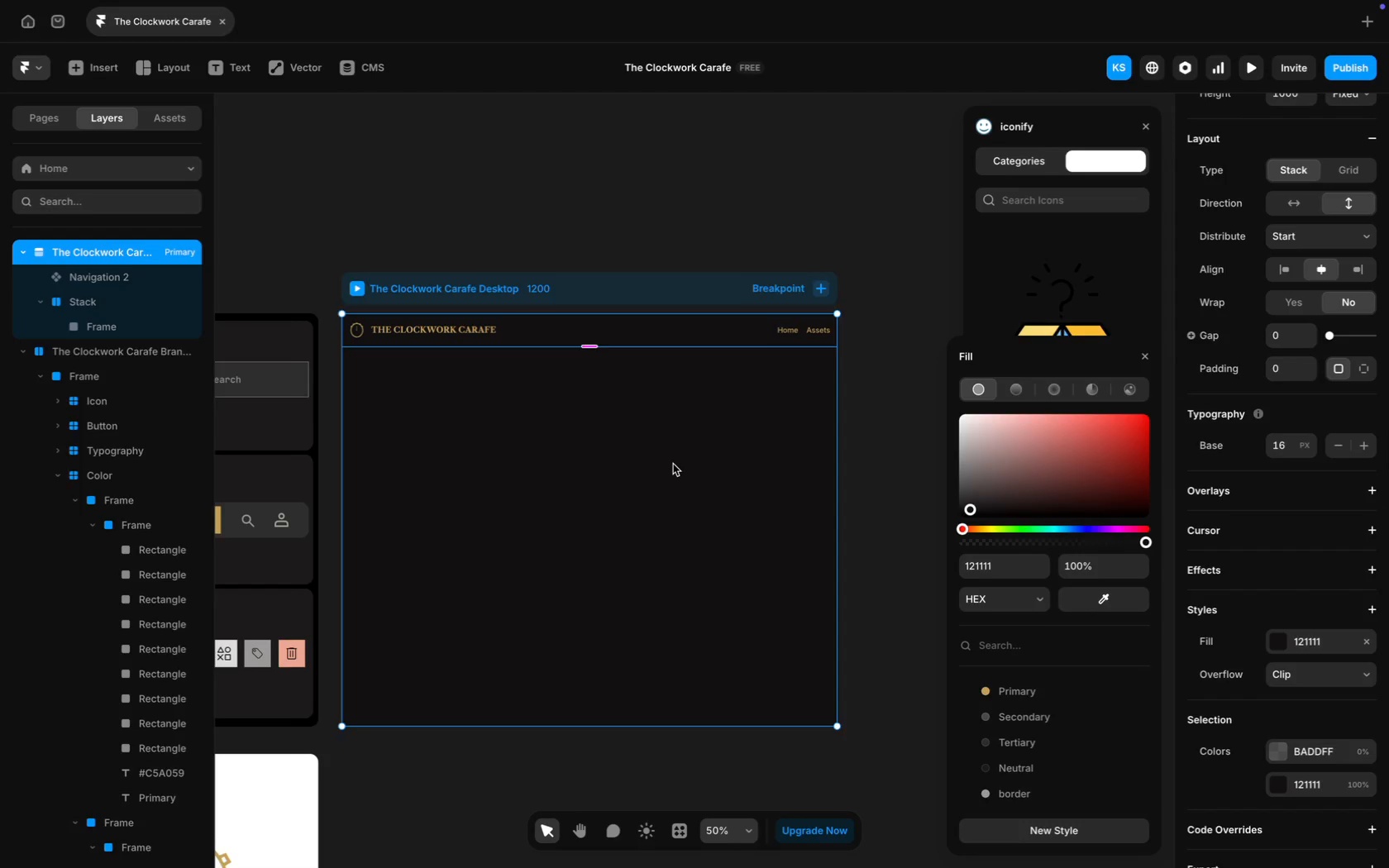 
scroll: coordinate [673, 464], scroll_direction: up, amount: 75.0
 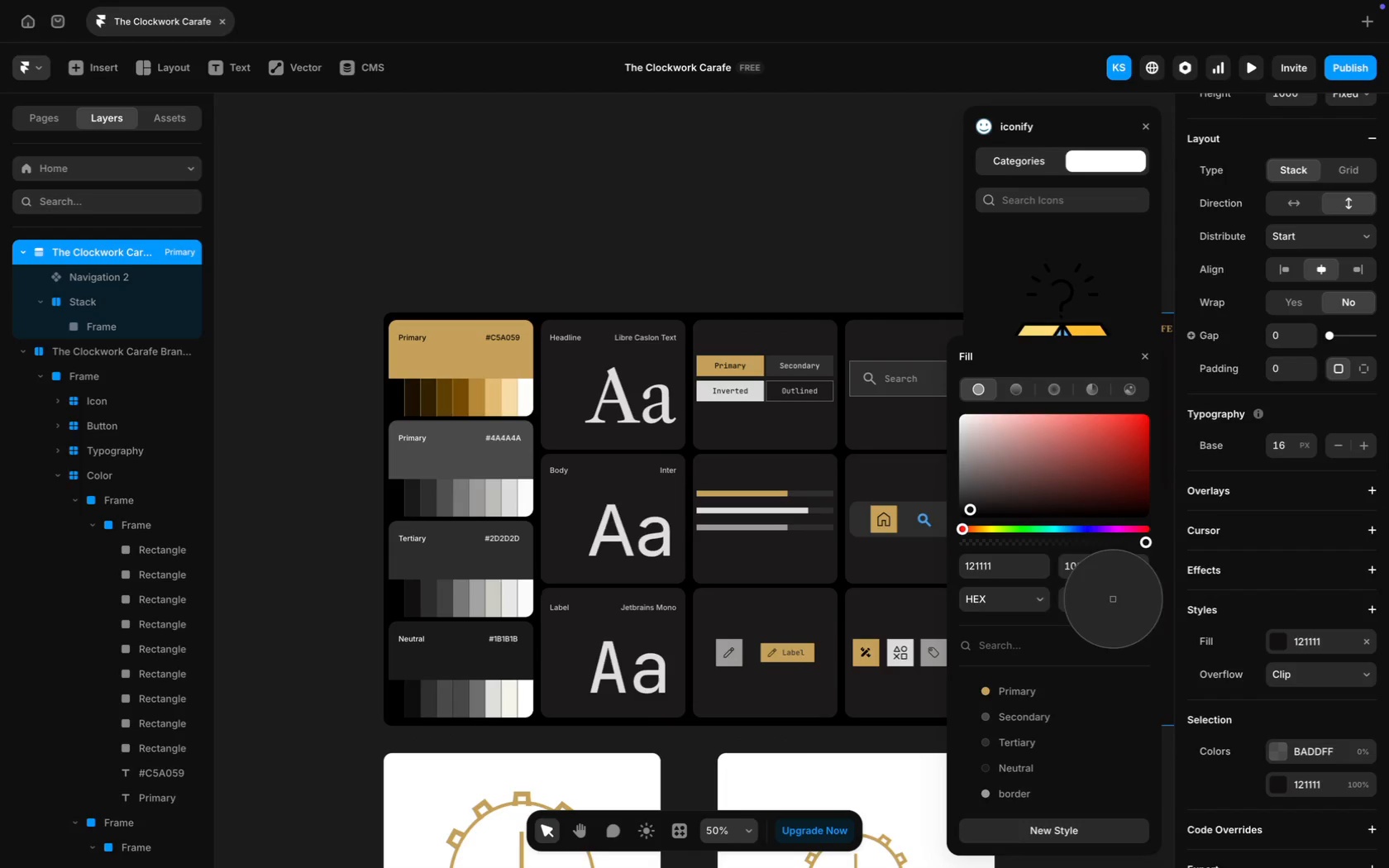 
wait(5.27)
 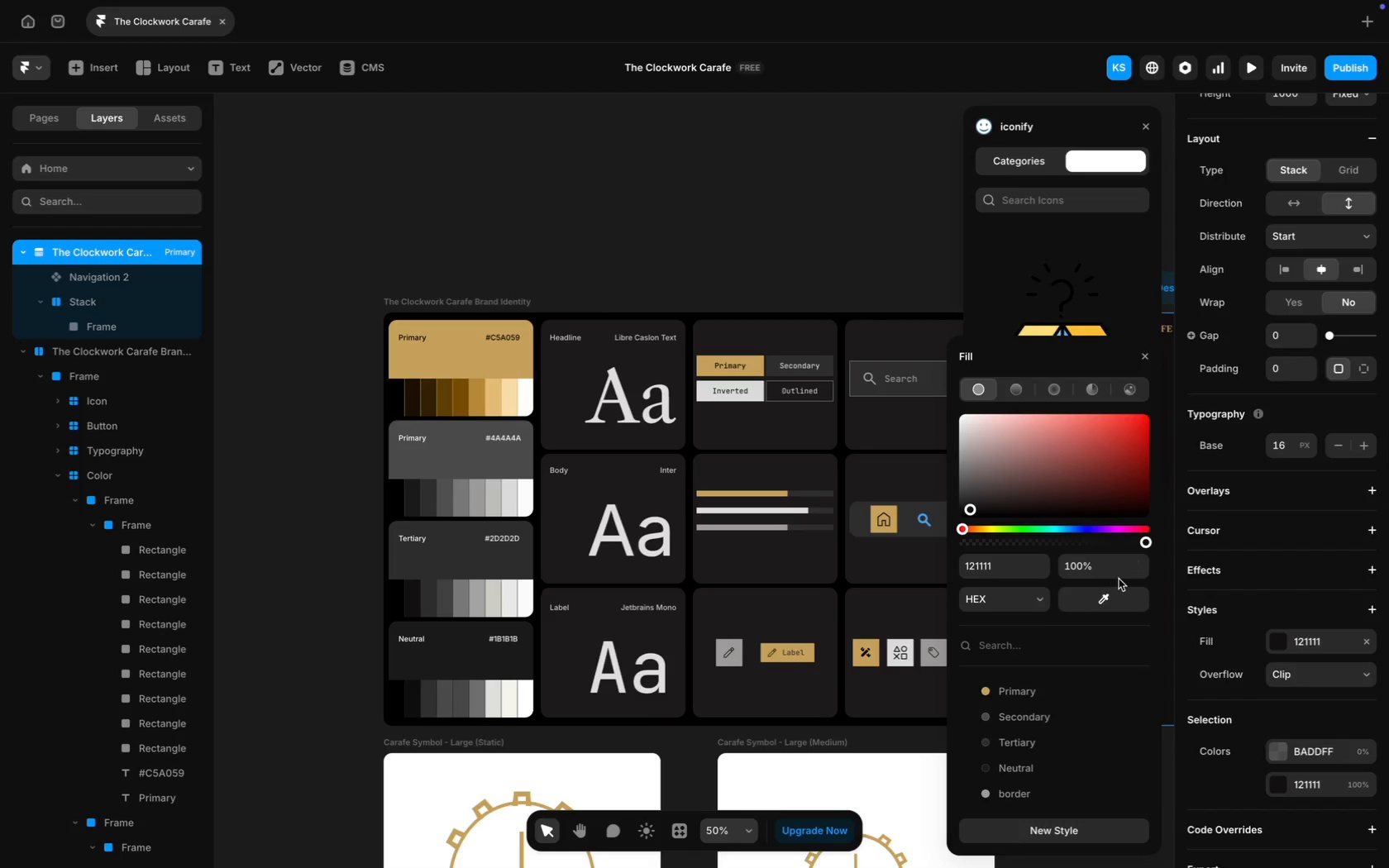 
left_click([416, 408])
 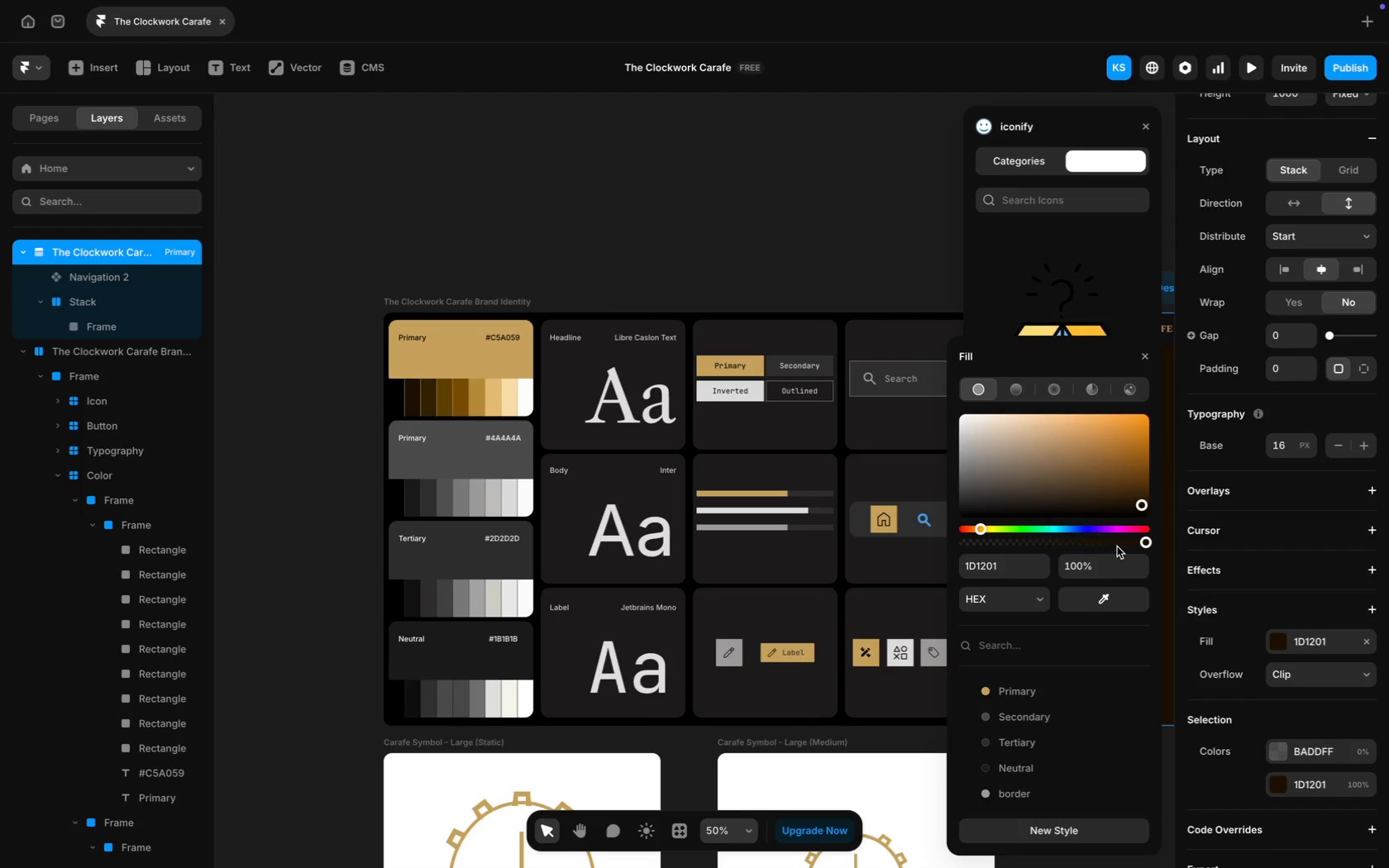 
scroll: coordinate [800, 572], scroll_direction: down, amount: 50.0
 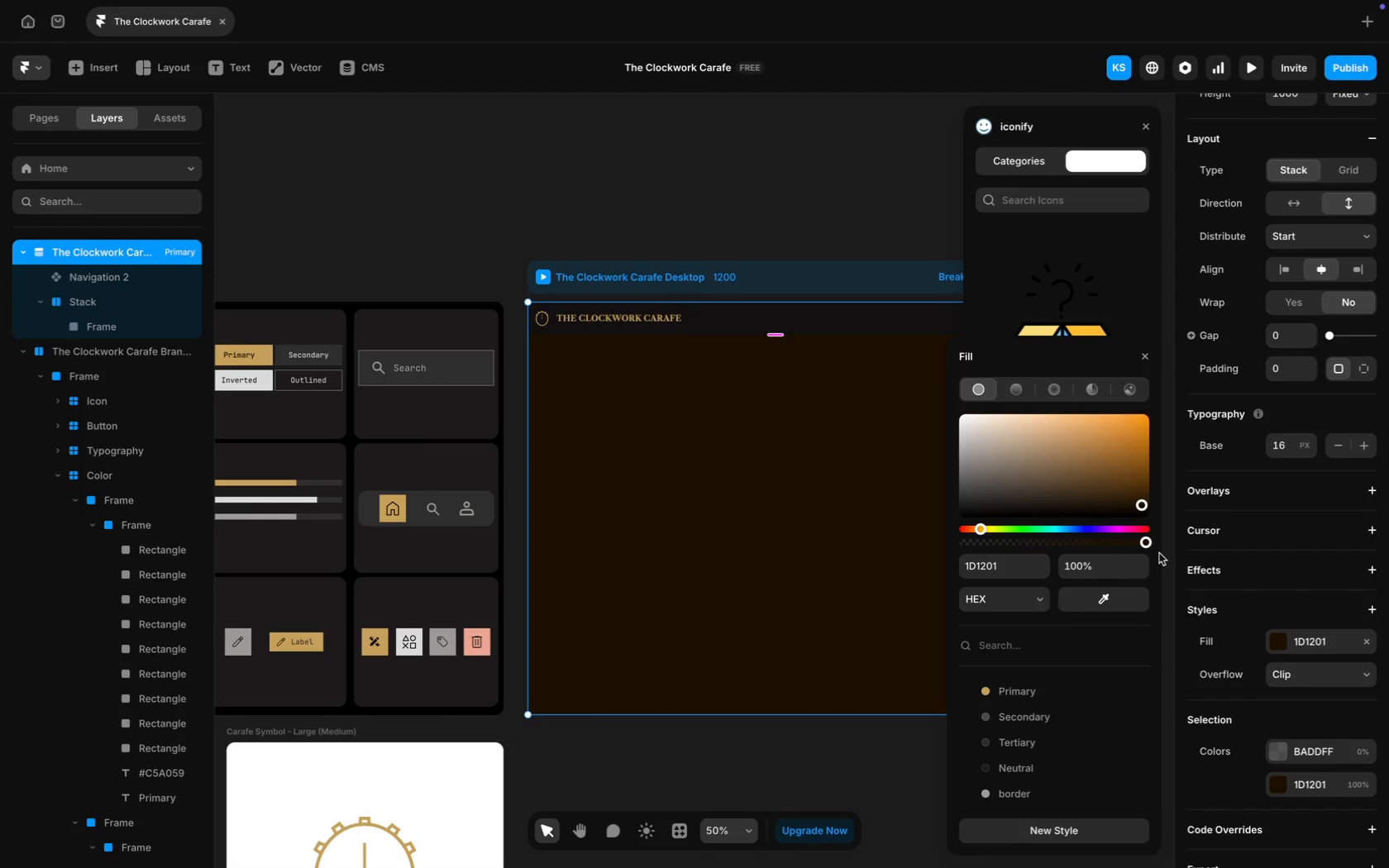 
left_click_drag(start_coordinate=[1150, 542], to_coordinate=[1108, 541])
 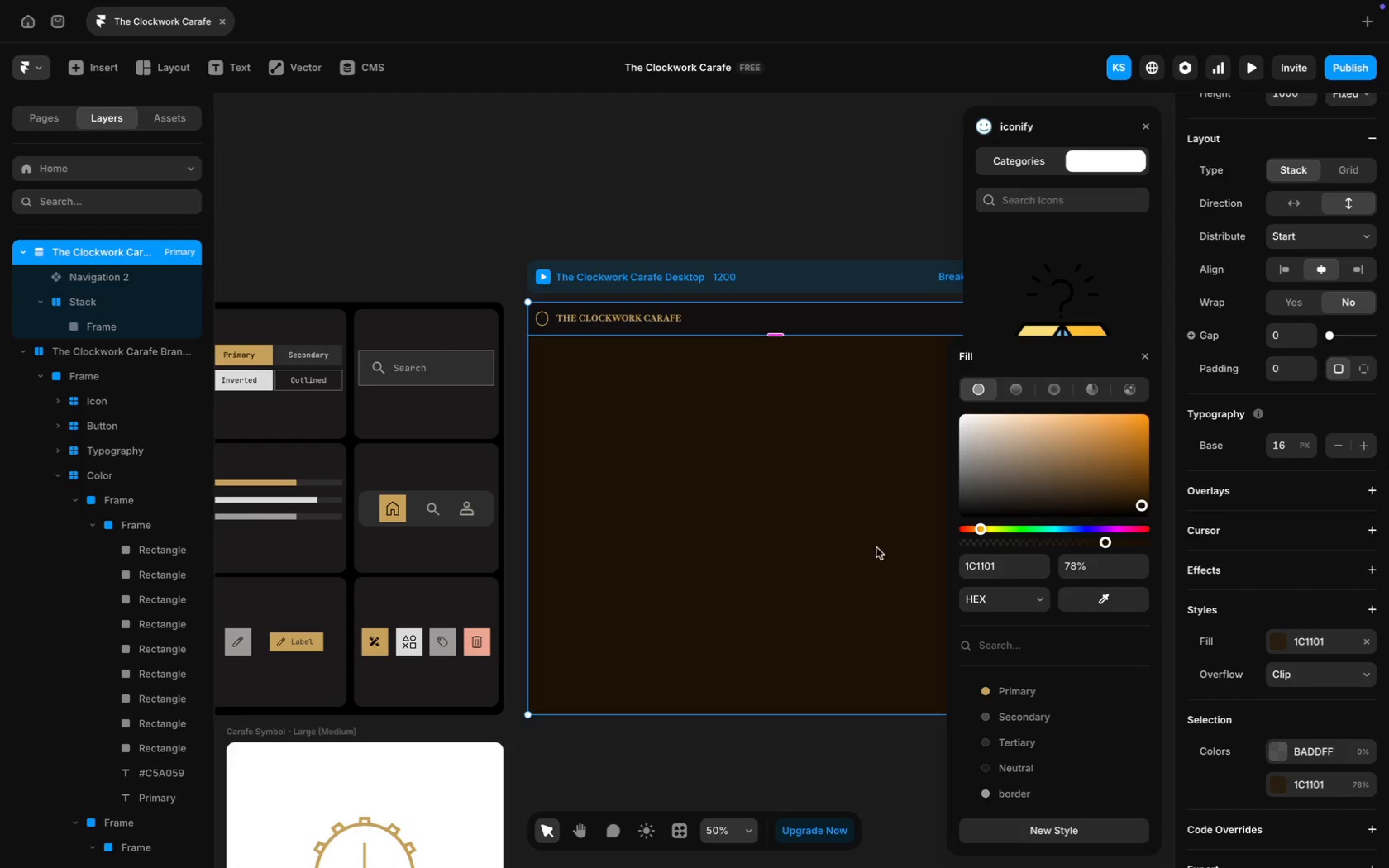 
scroll: coordinate [749, 575], scroll_direction: down, amount: 19.0
 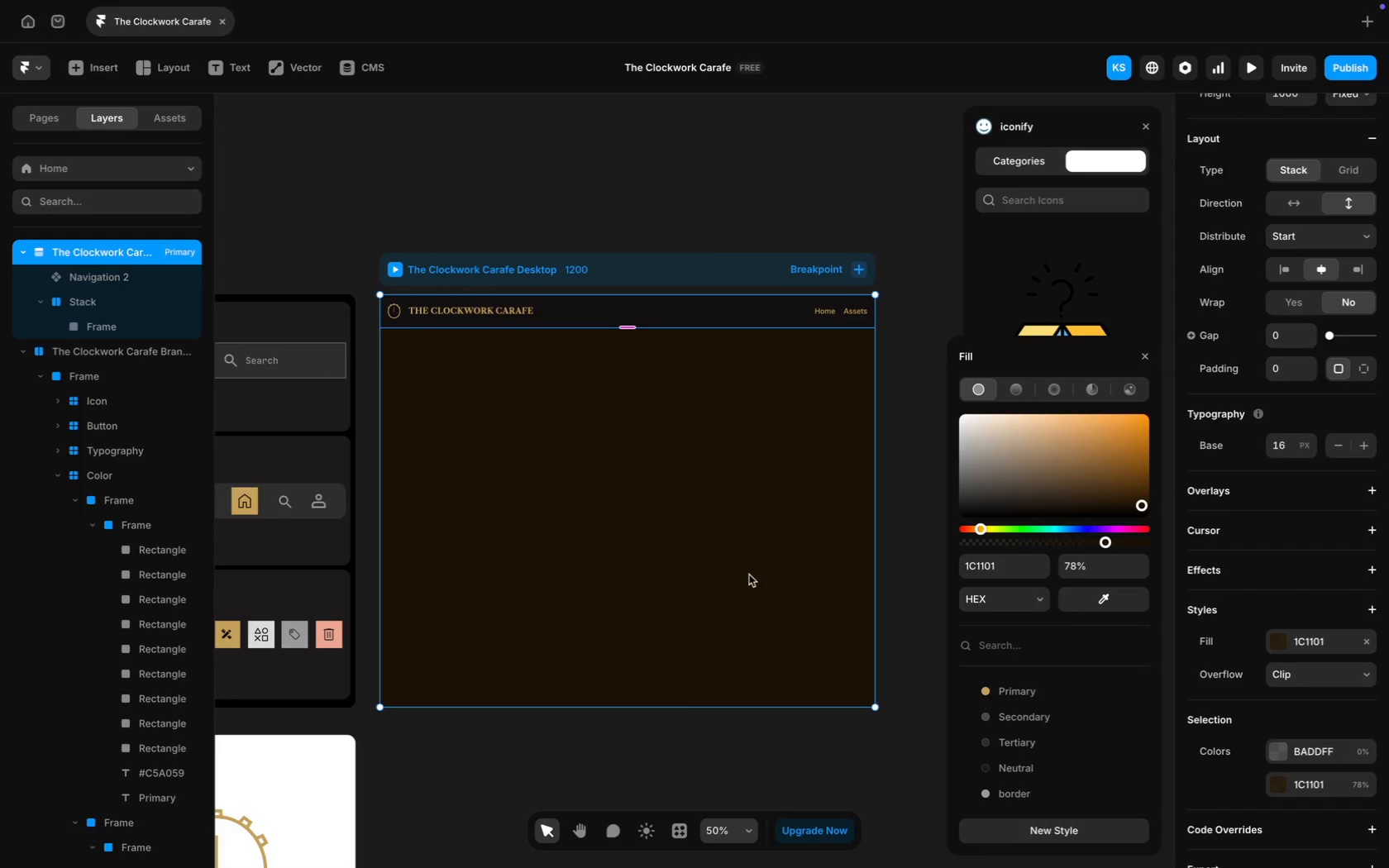 
left_click([693, 539])
 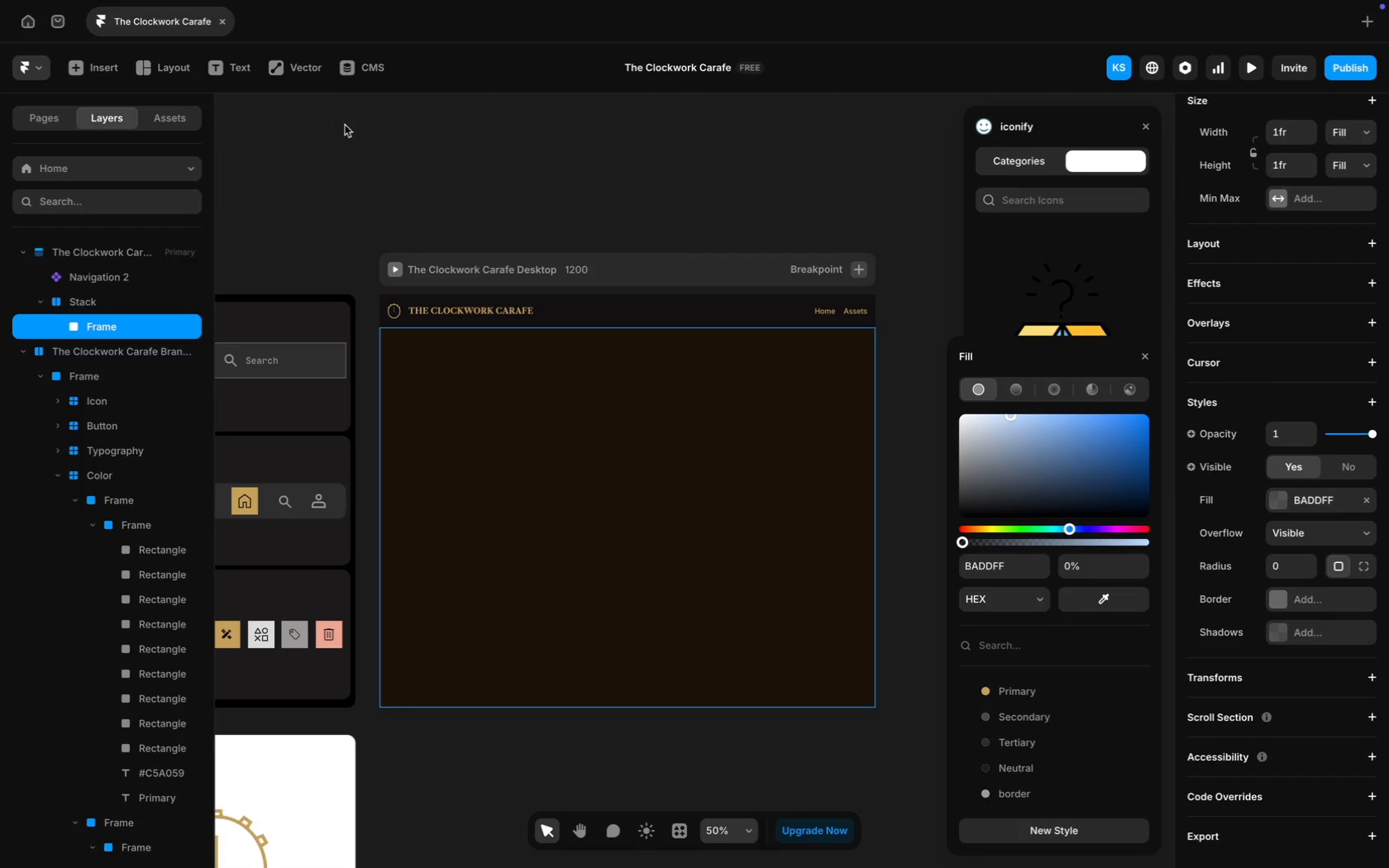 
left_click([360, 169])
 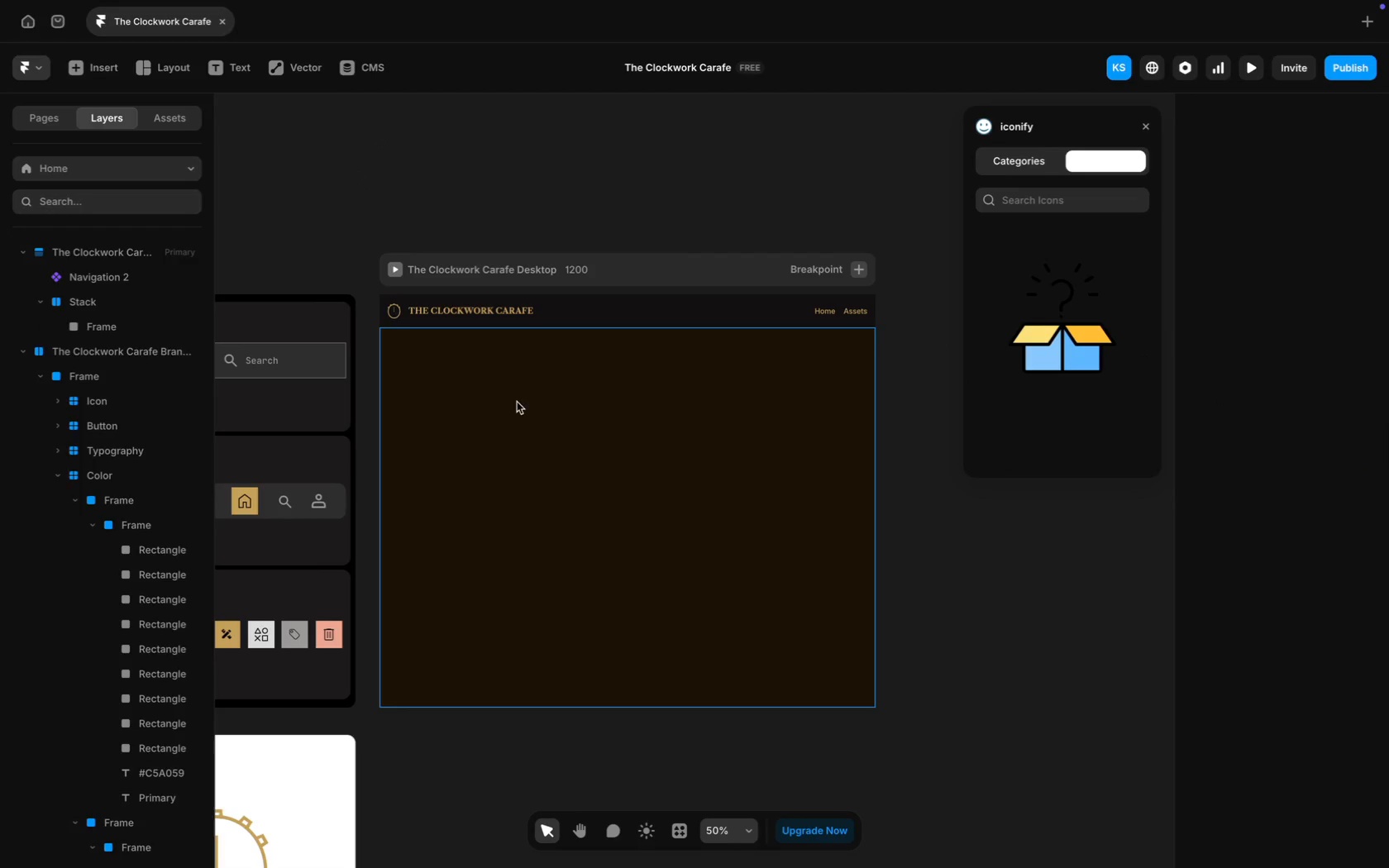 
left_click([529, 428])
 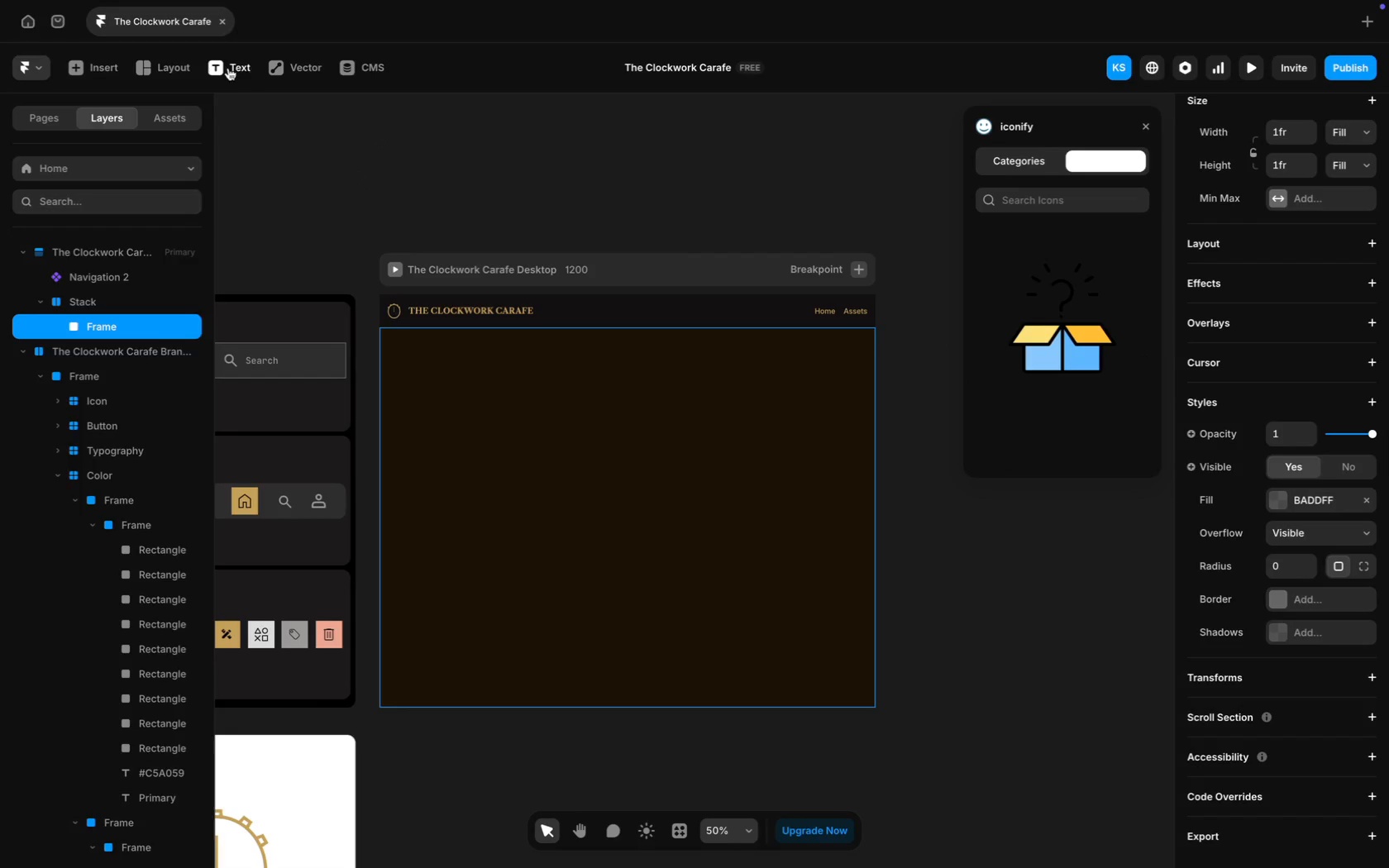 
wait(6.75)
 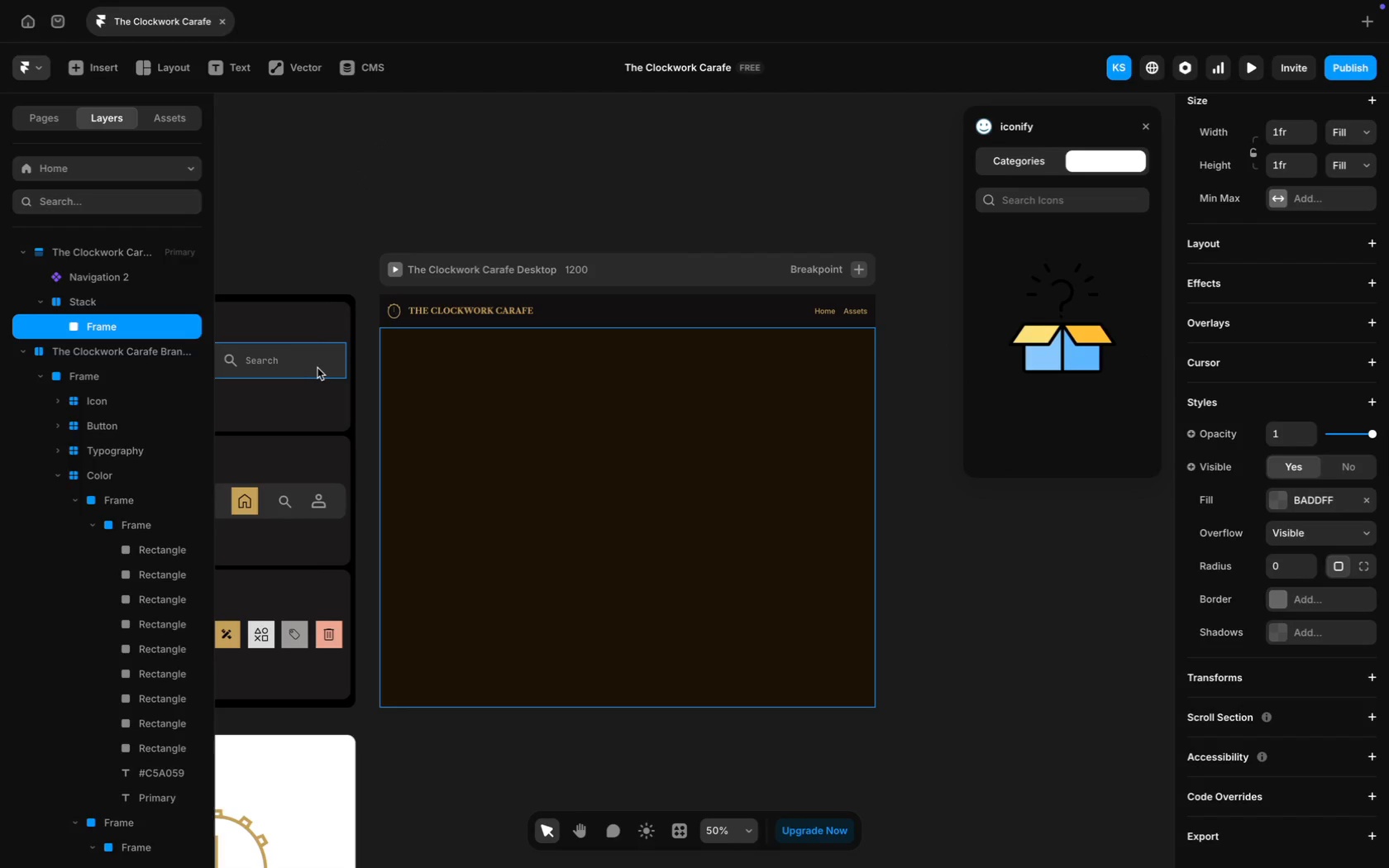 
left_click([292, 66])
 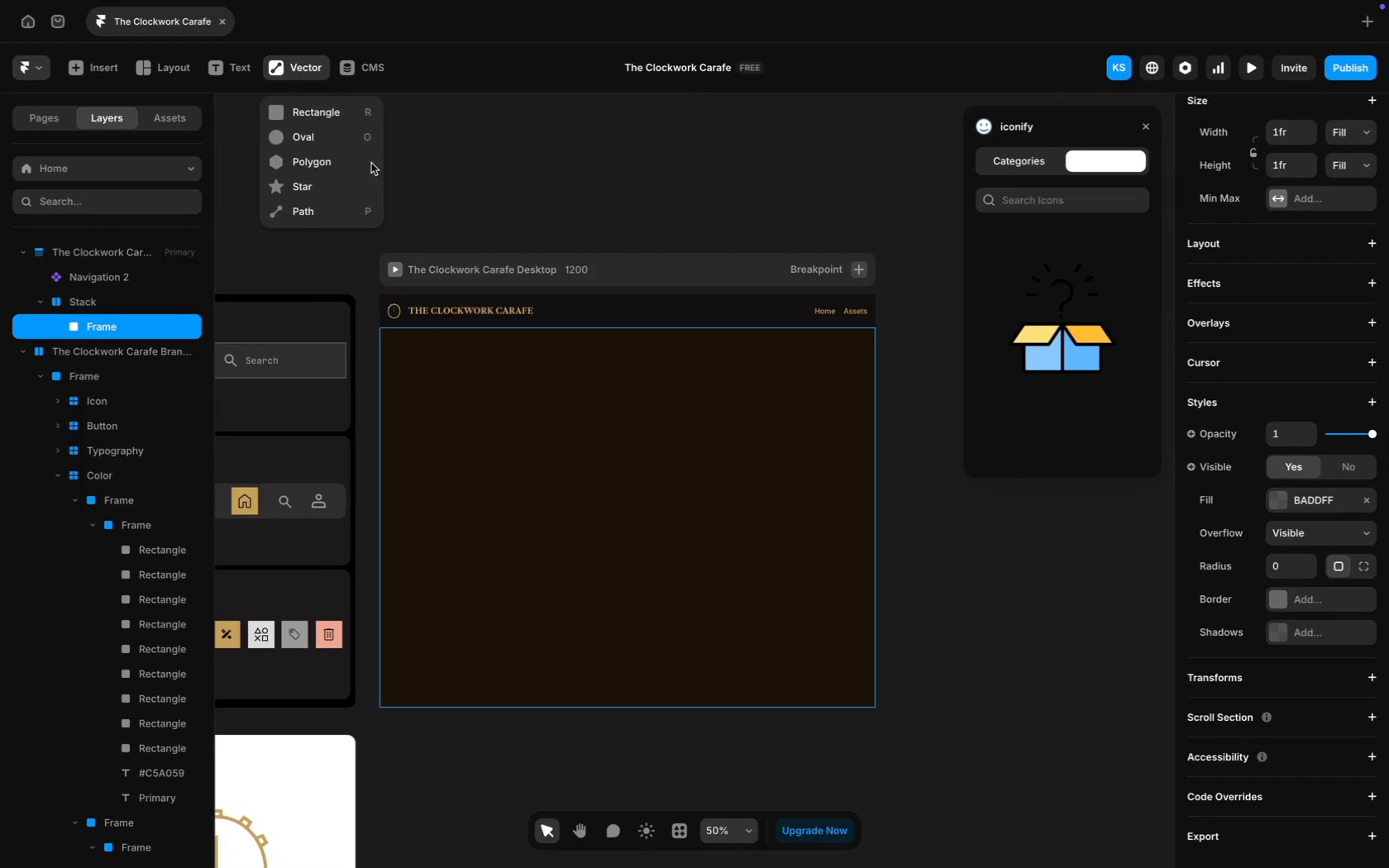 
left_click([351, 111])
 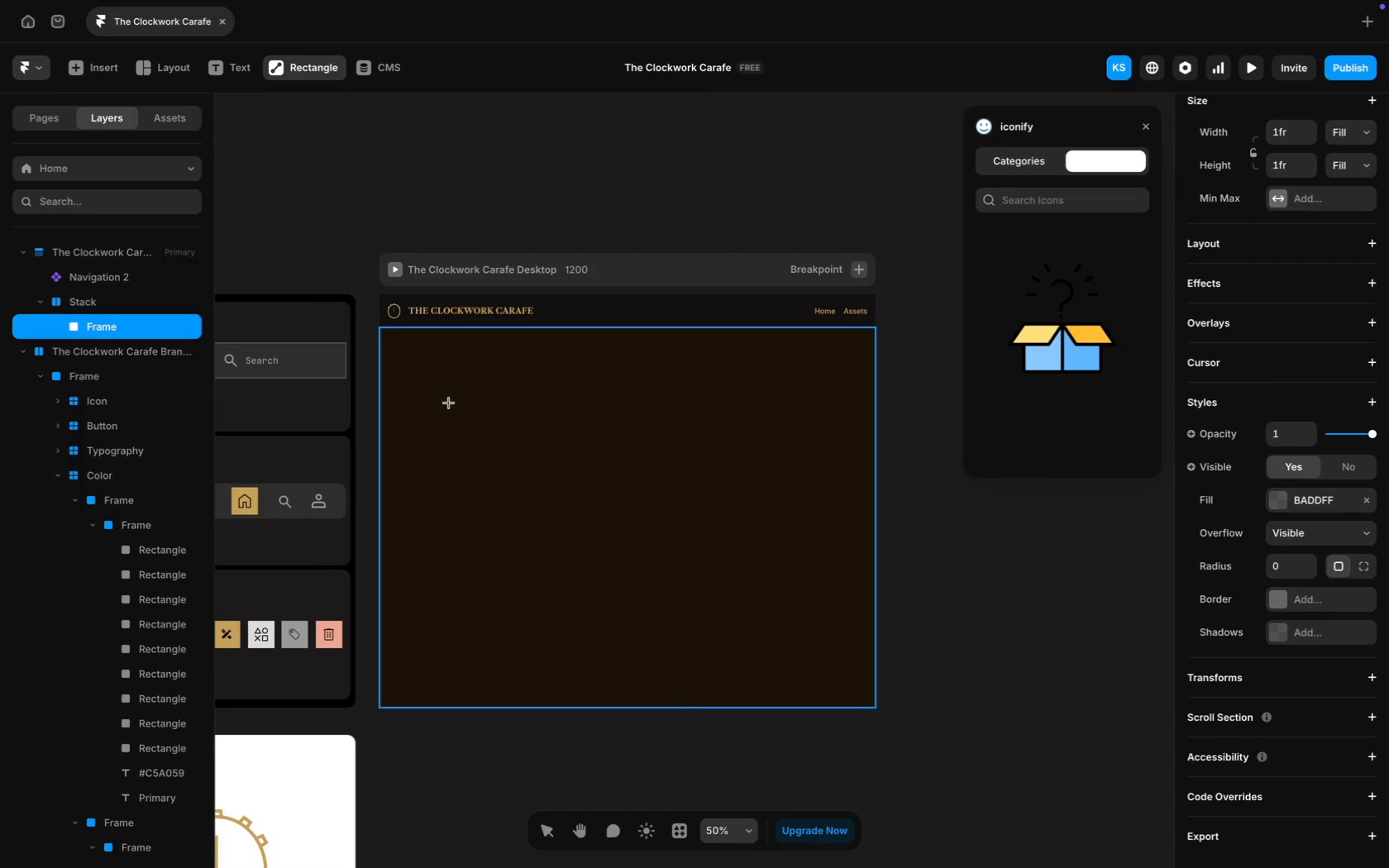 
left_click_drag(start_coordinate=[446, 403], to_coordinate=[495, 408])
 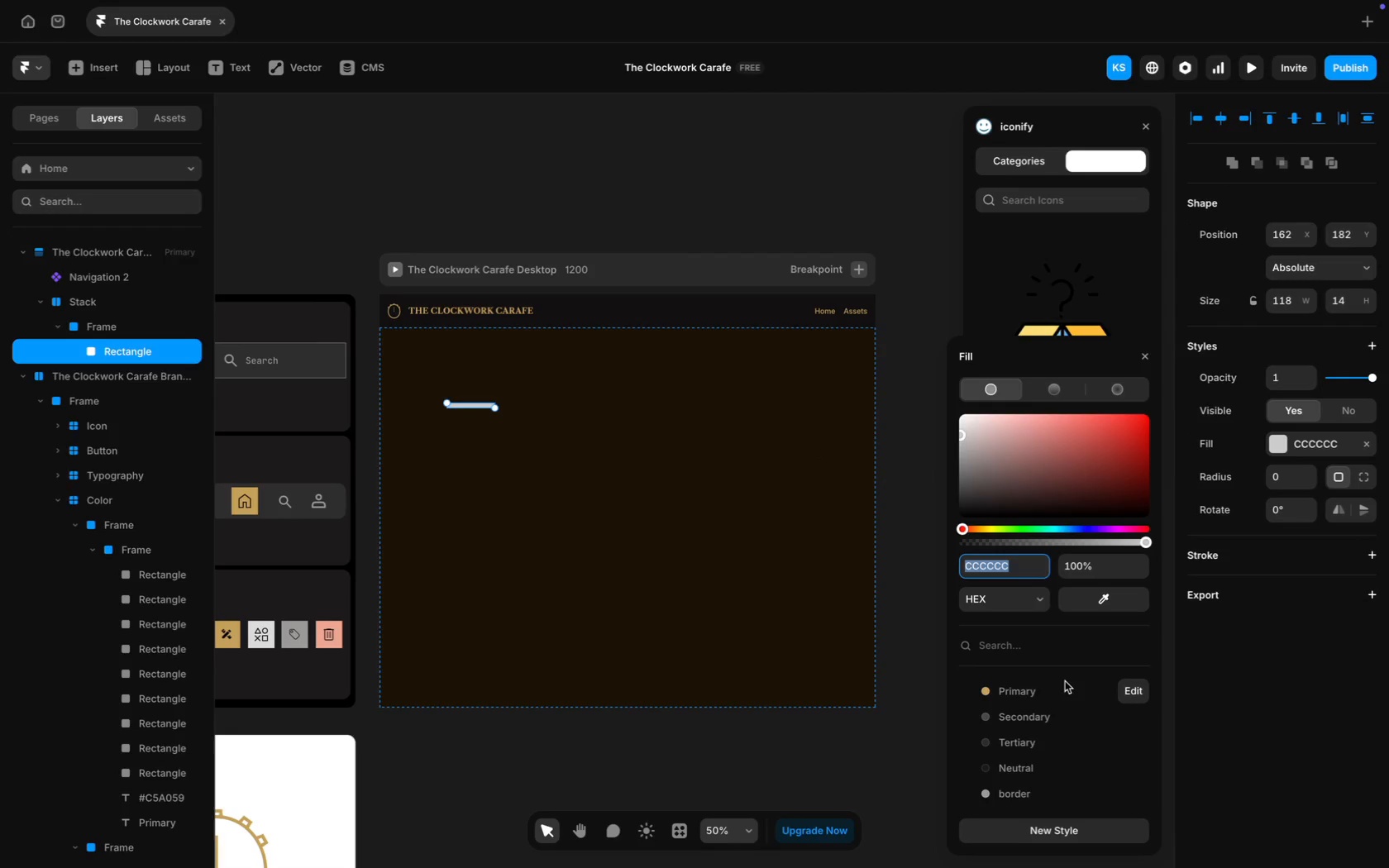 
left_click([1037, 687])
 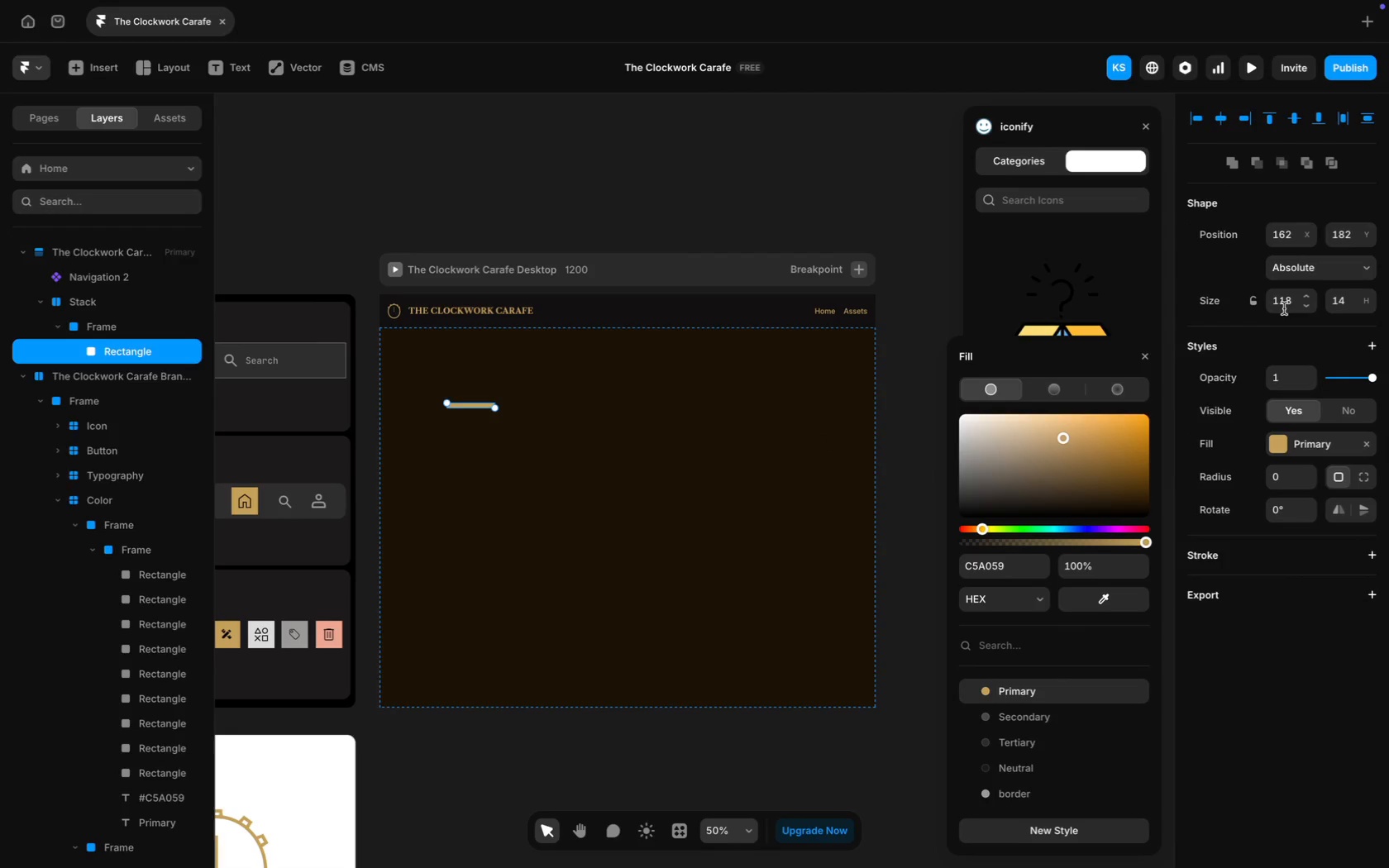 
left_click([1339, 300])
 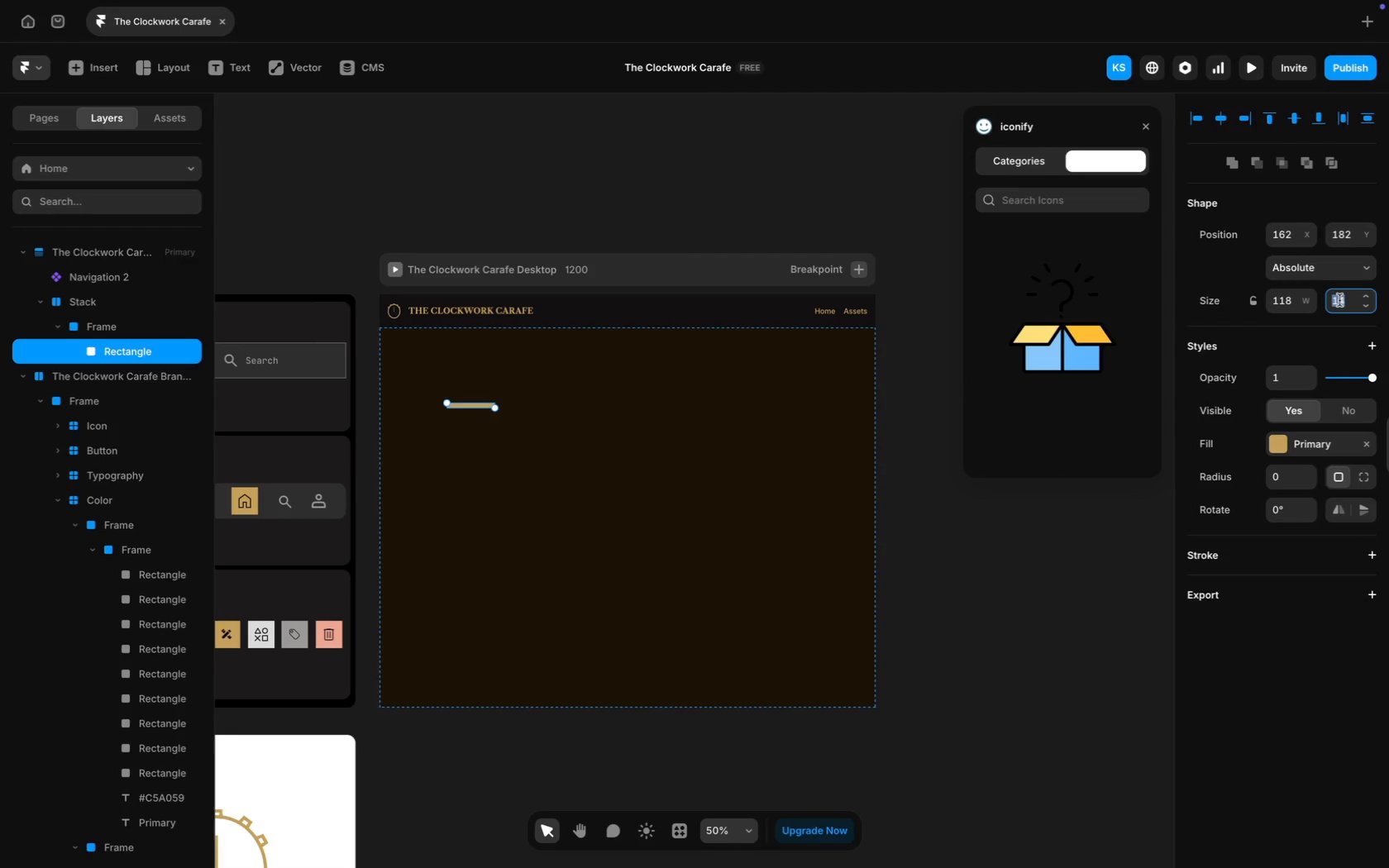 
type(10)
 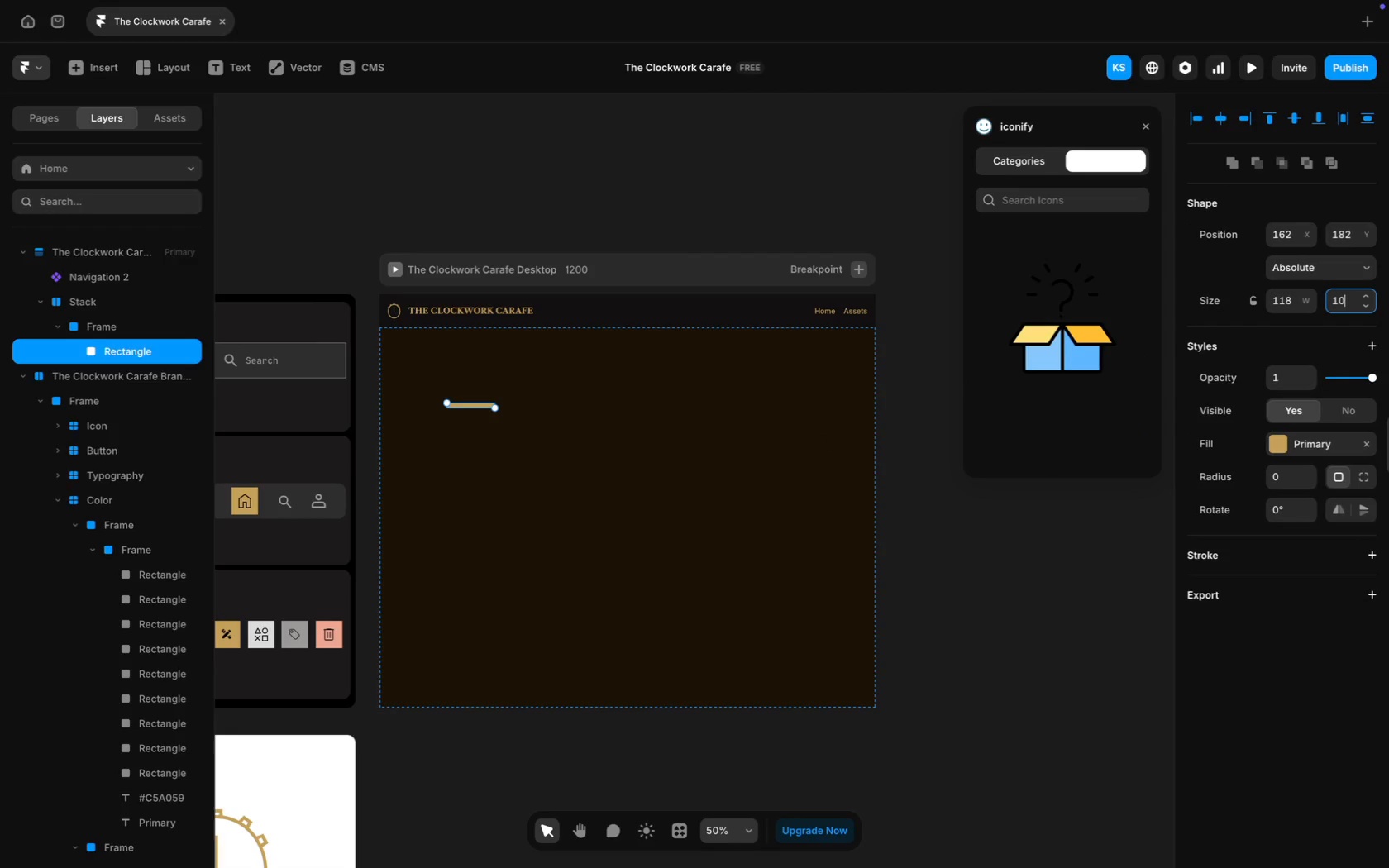 
key(Enter)
 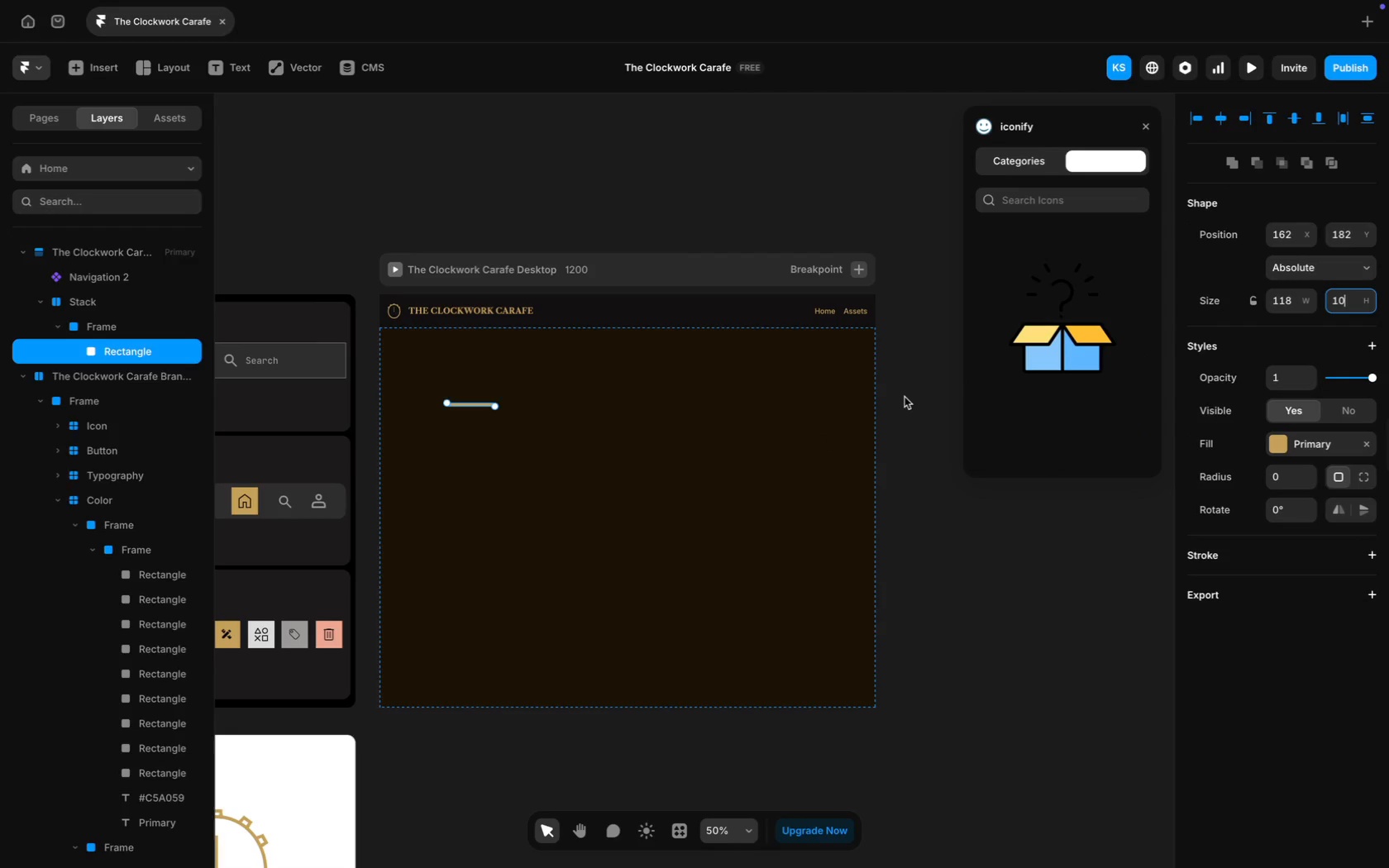 
left_click([594, 418])
 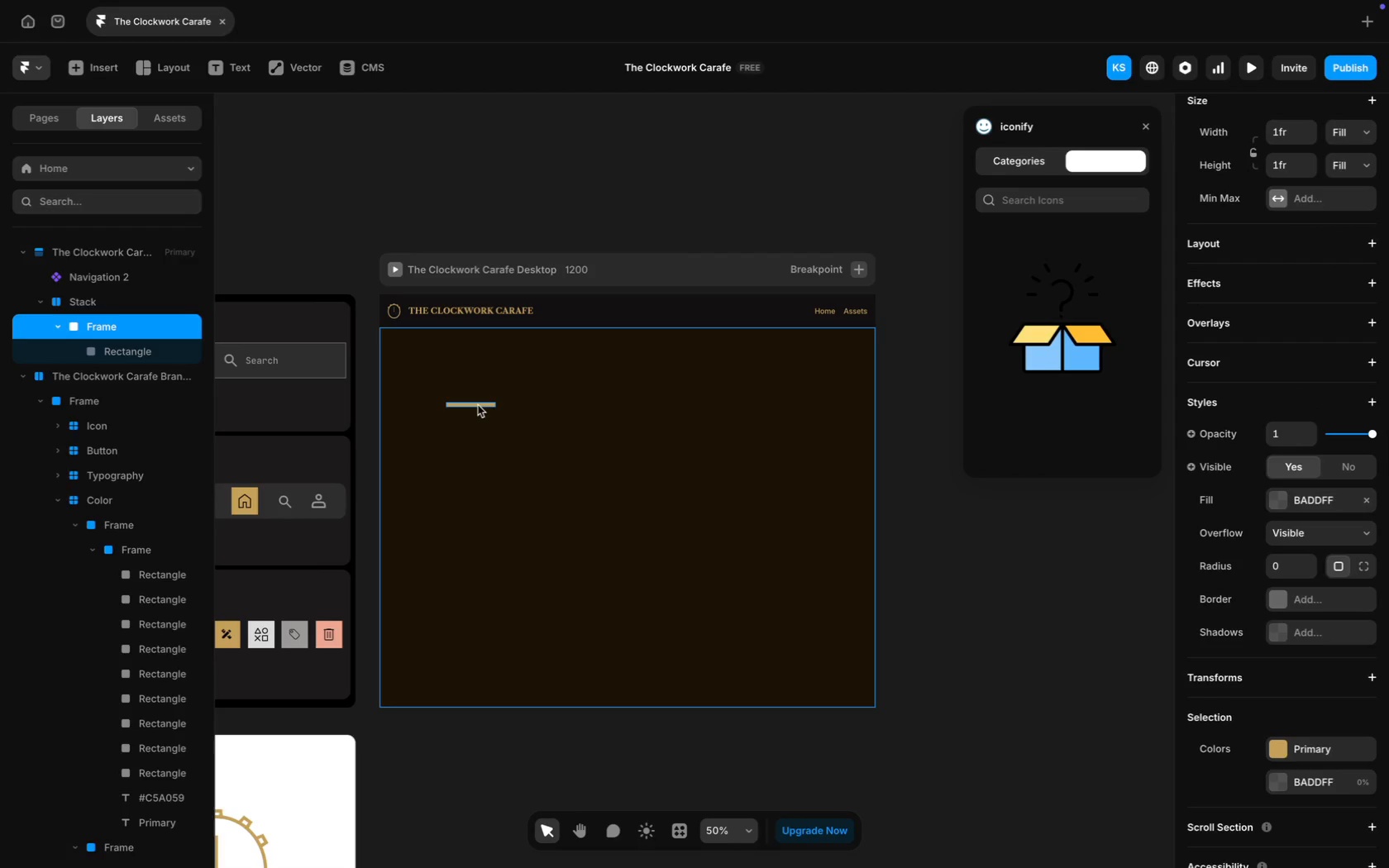 
left_click([478, 405])
 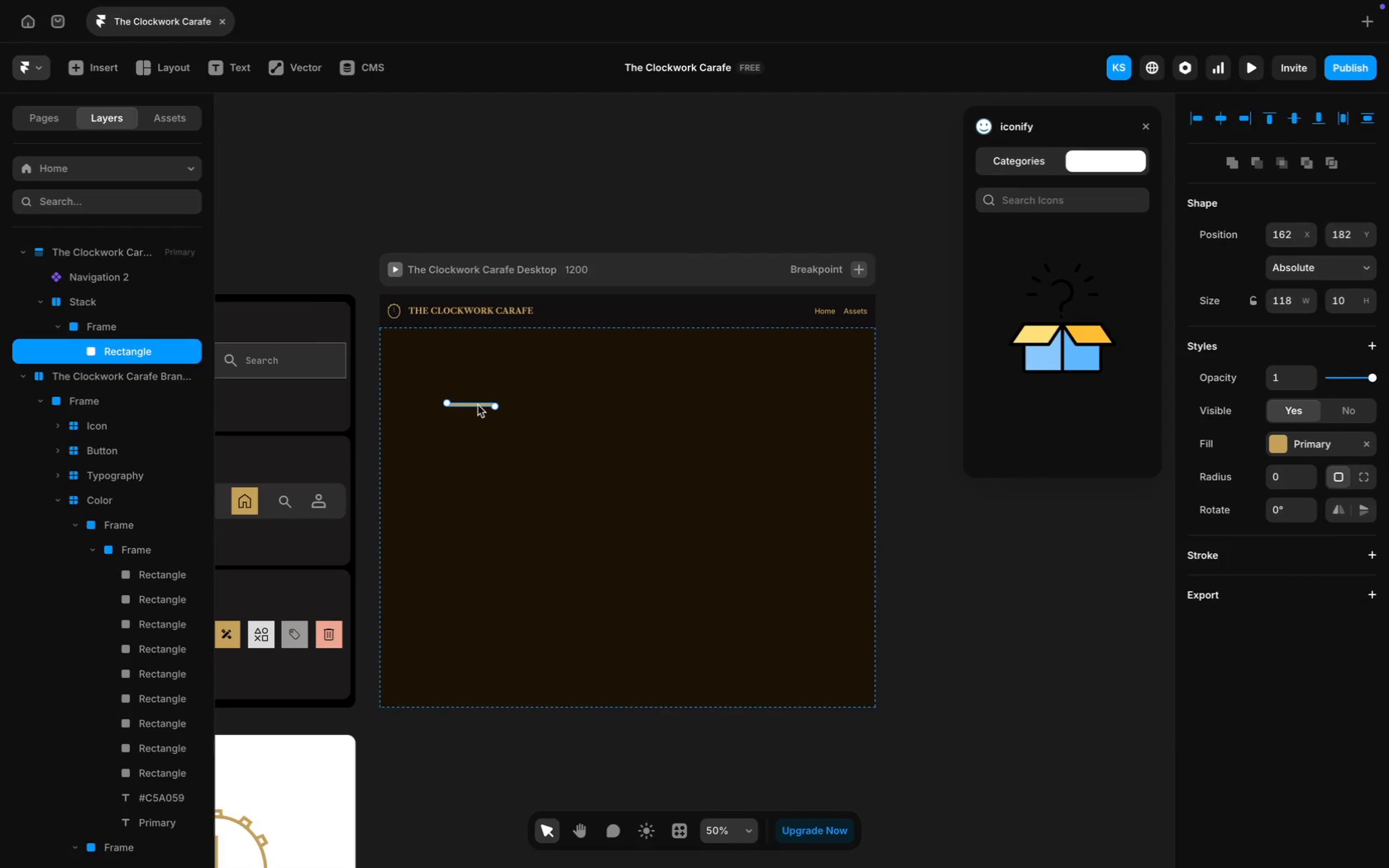 
key(Meta+D)
 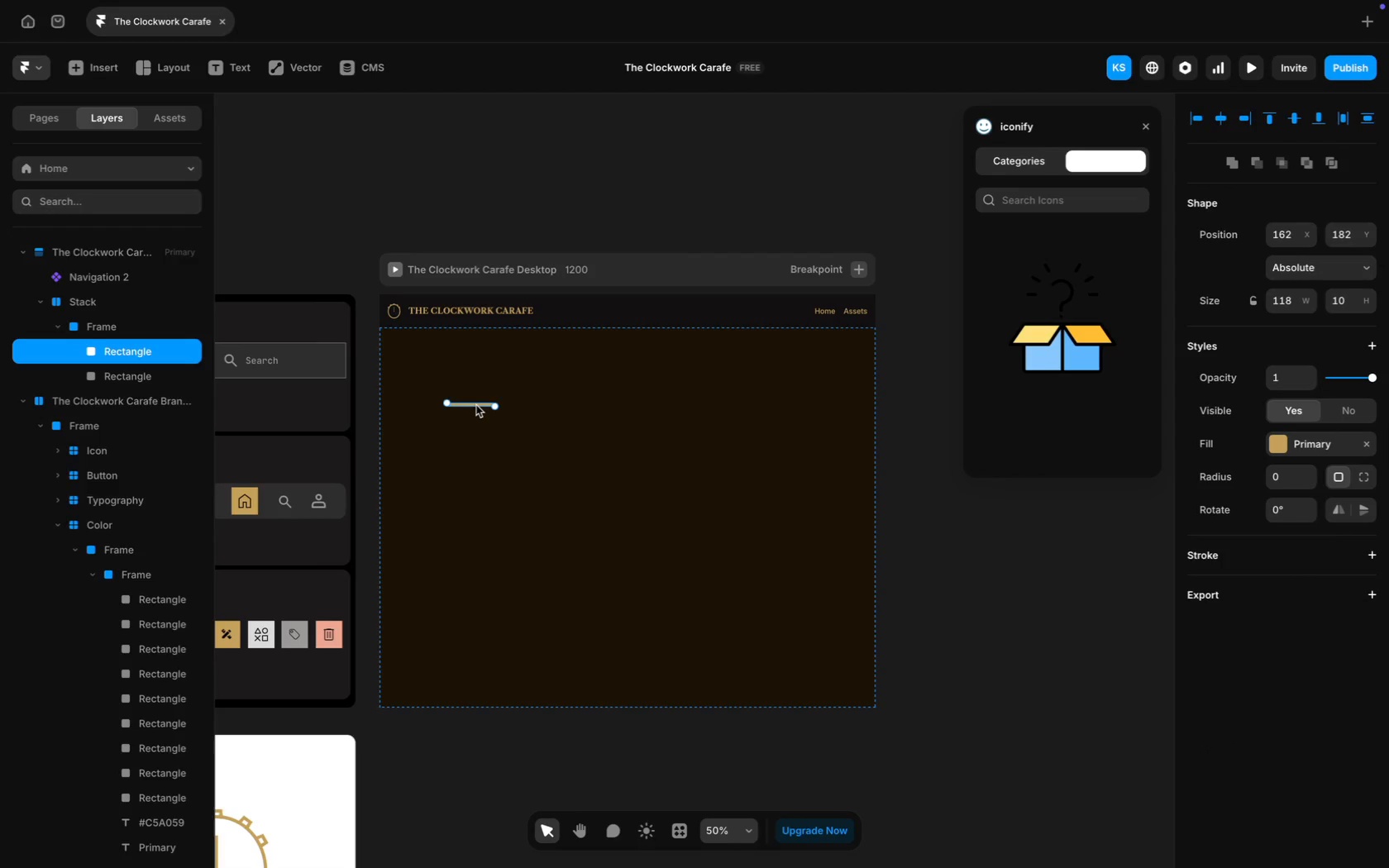 
left_click_drag(start_coordinate=[476, 404], to_coordinate=[653, 403])
 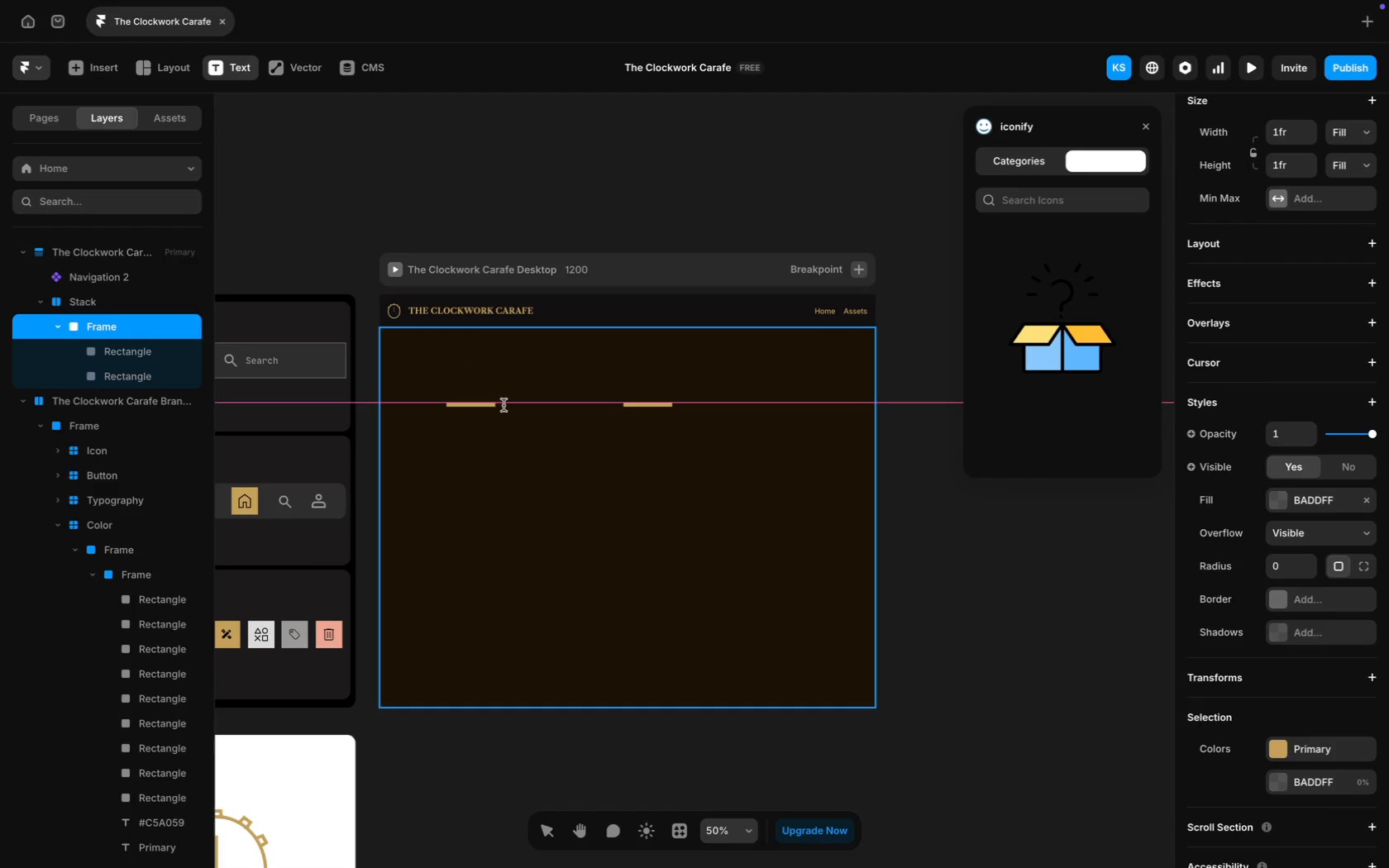 
wait(5.41)
 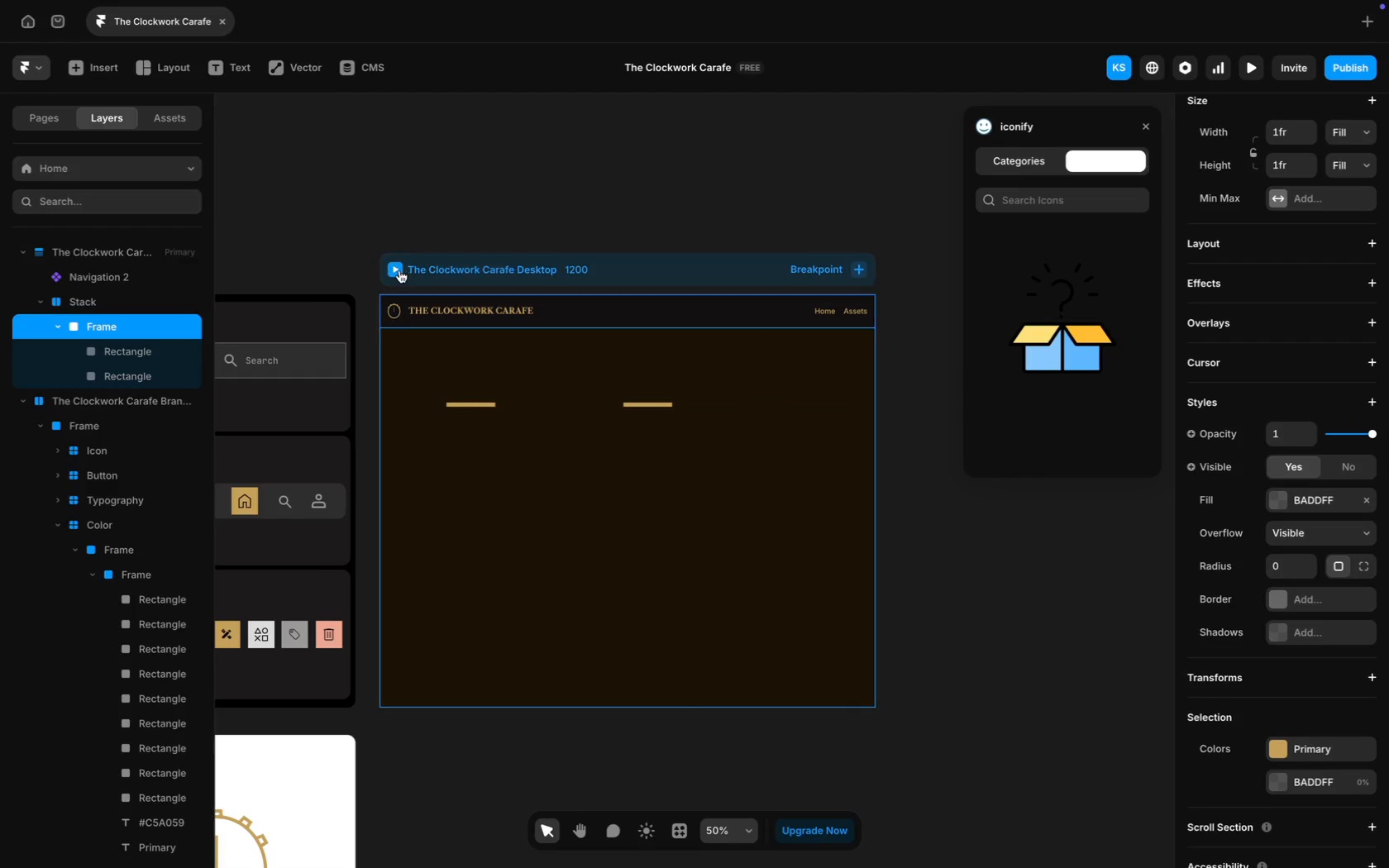 
left_click([507, 405])
 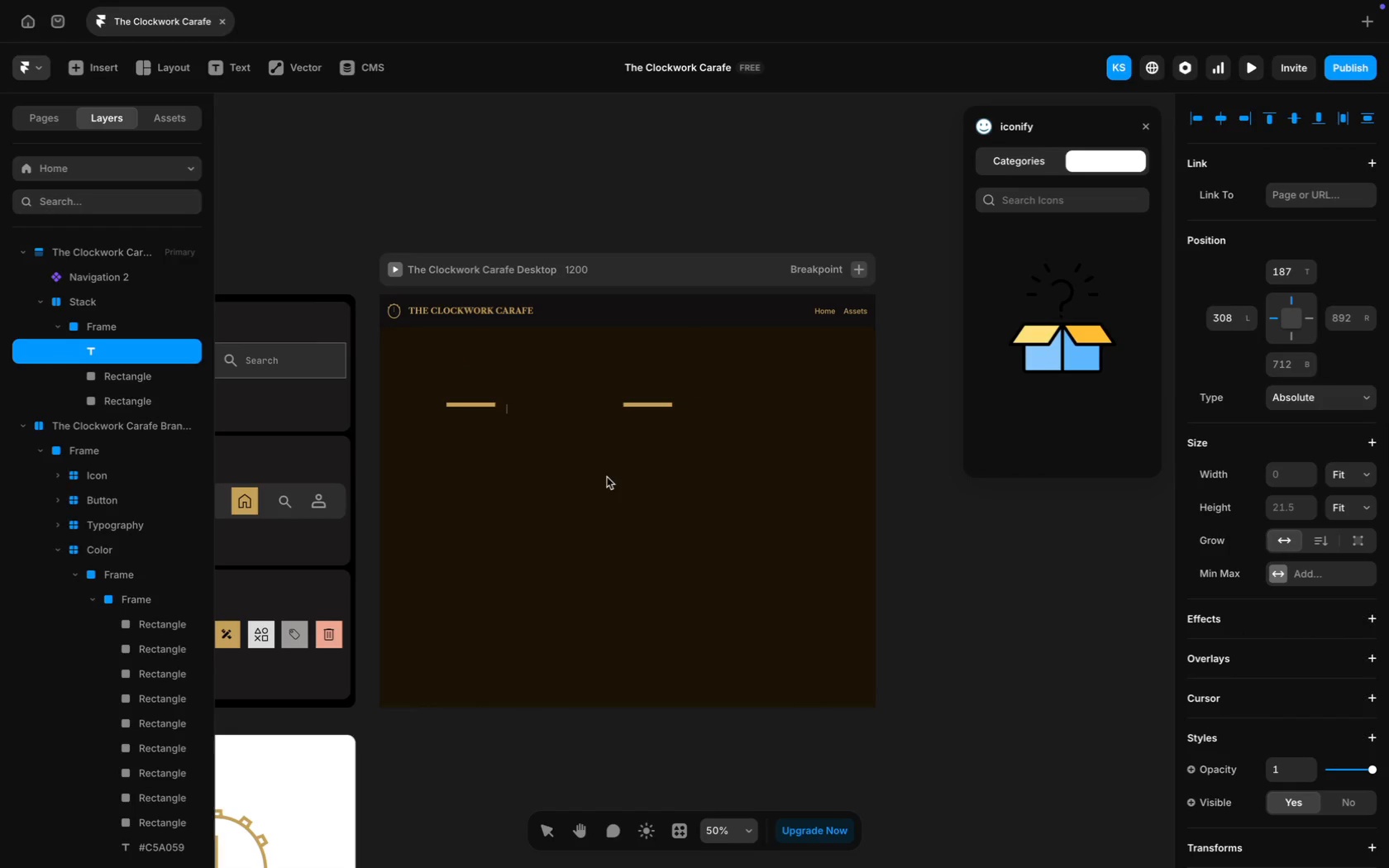 
key(O)
 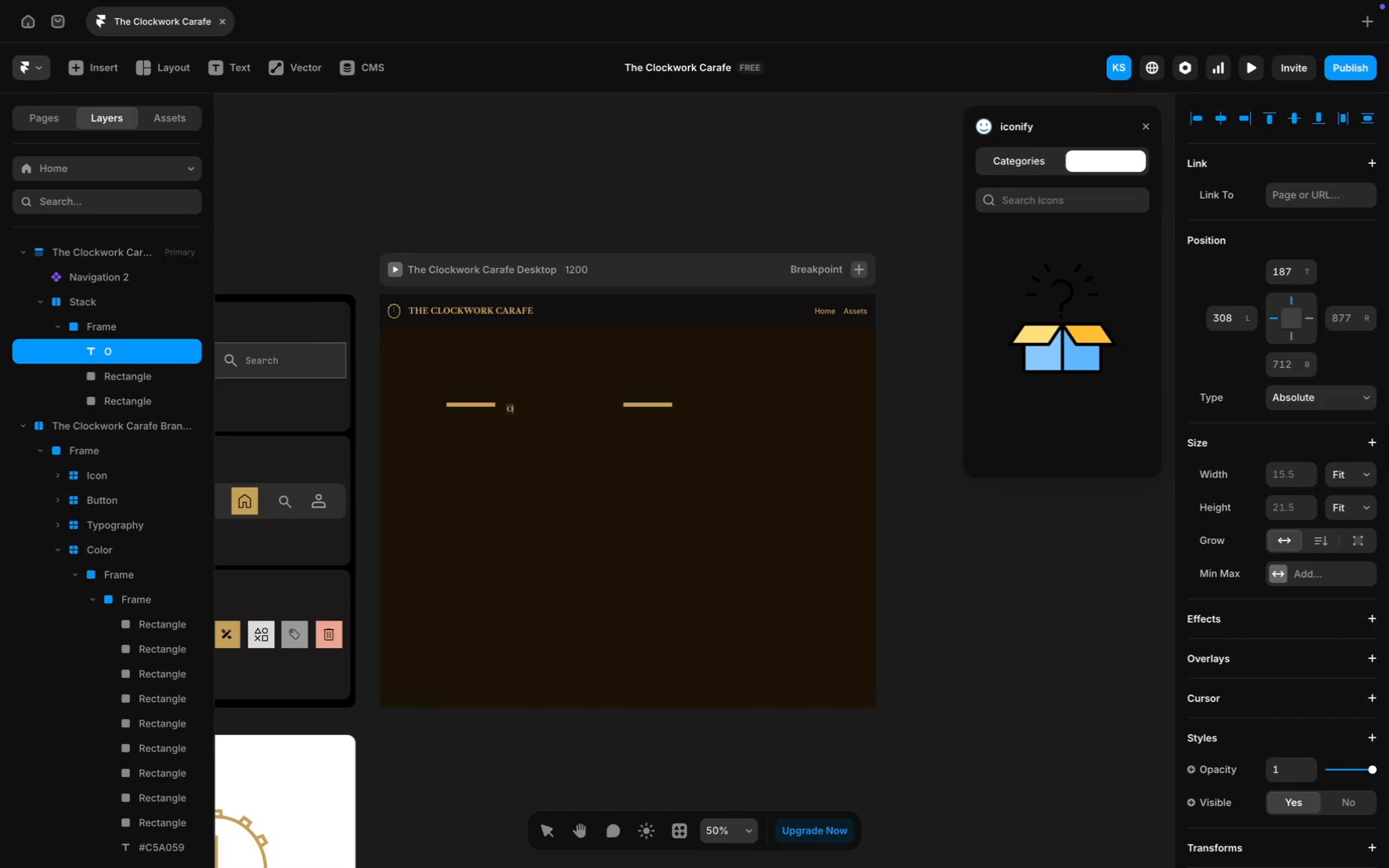 
key(Backspace)
 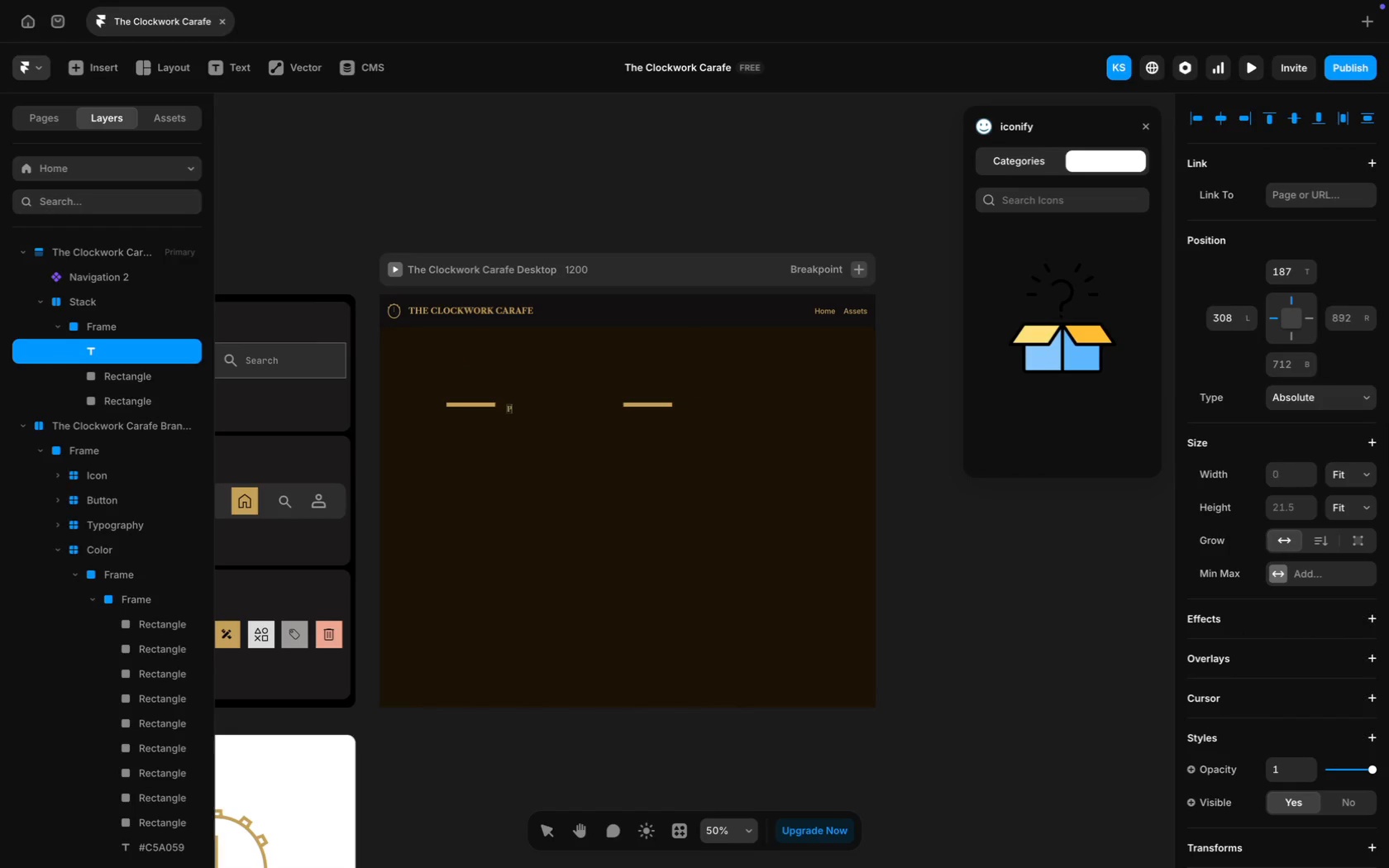 
key(P)
 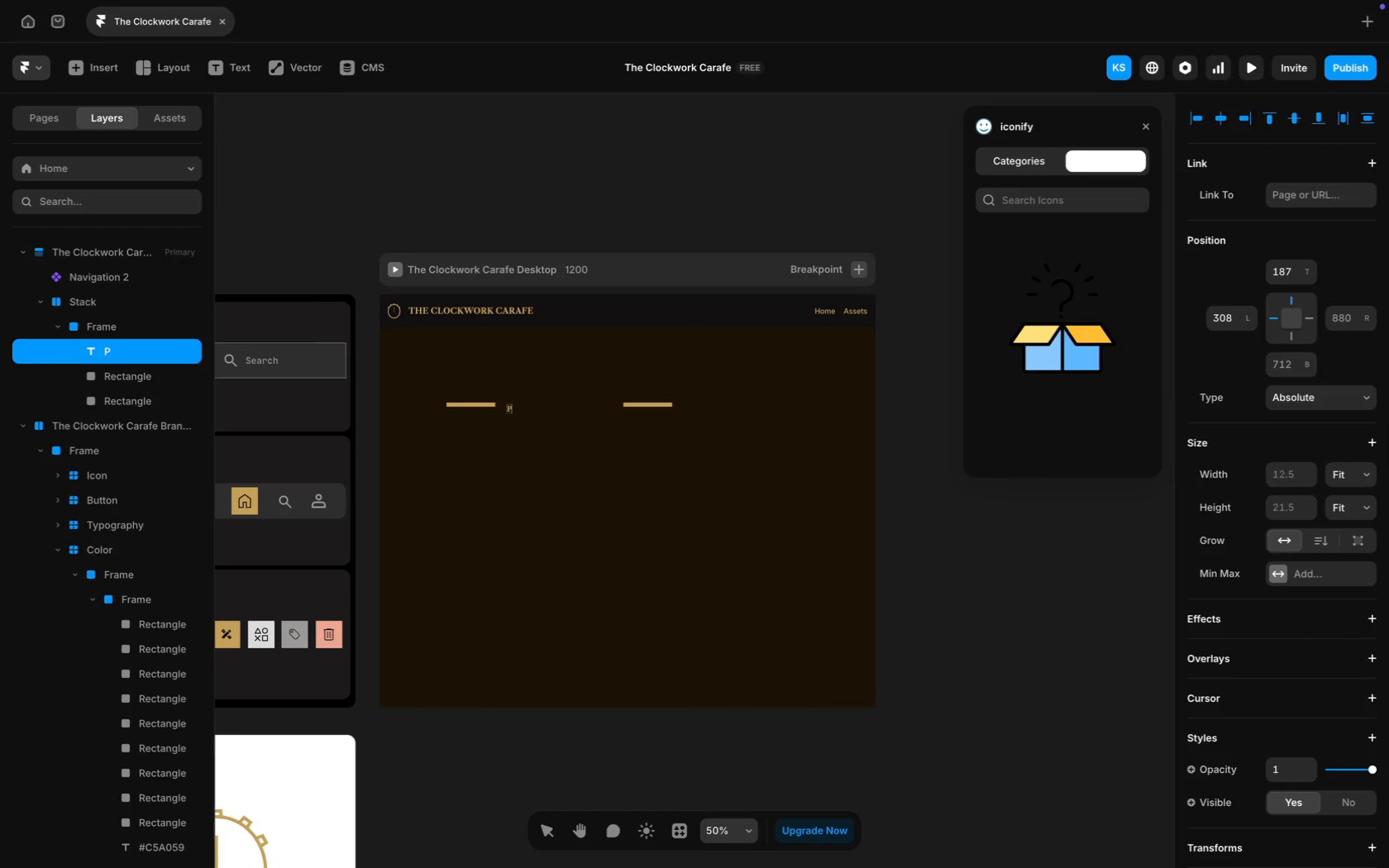 
key(CapsLock)
 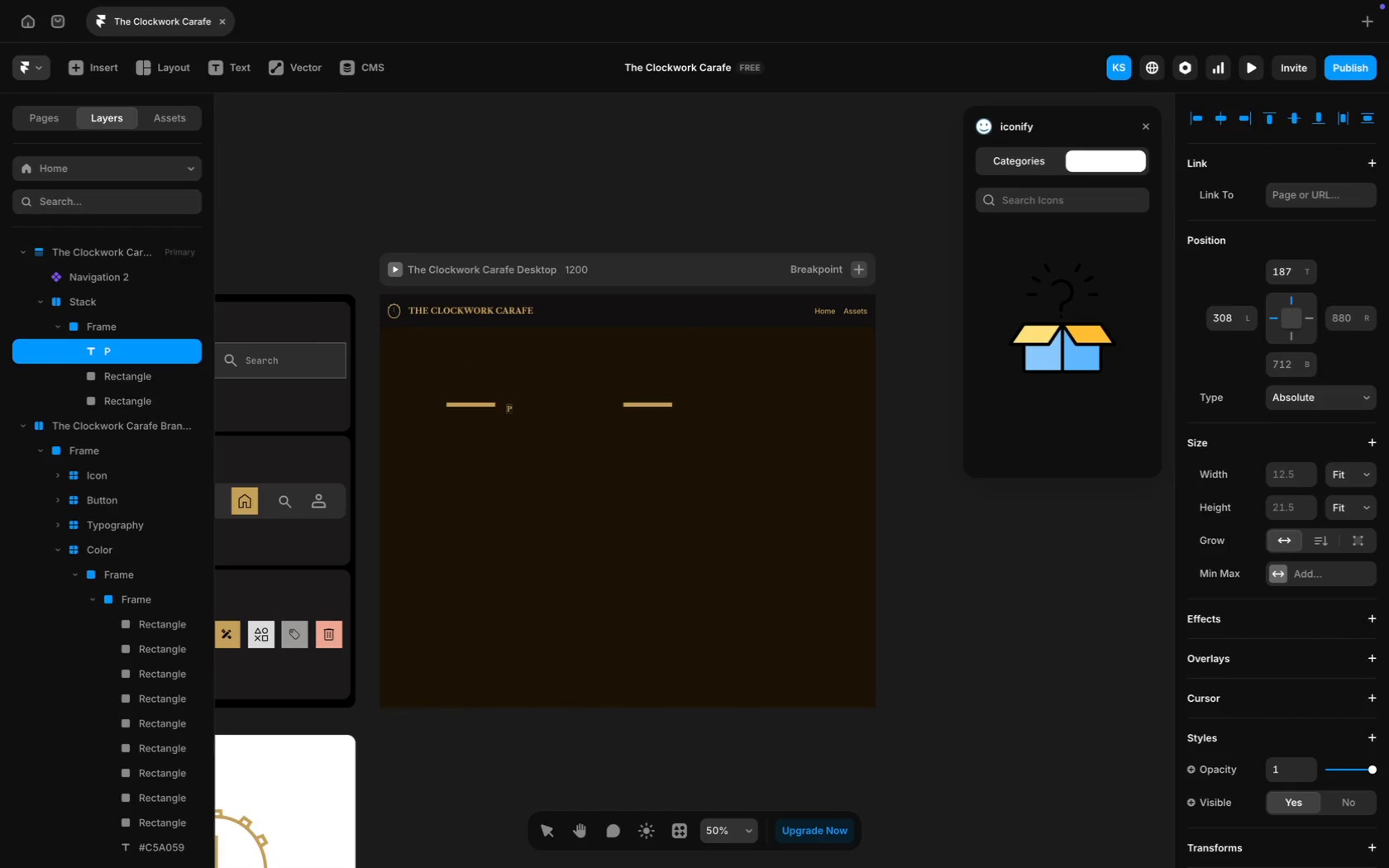 
key(Backspace)
type(OR)
key(Backspace)
key(Backspace)
type(PRECISION FLUIDITY)
 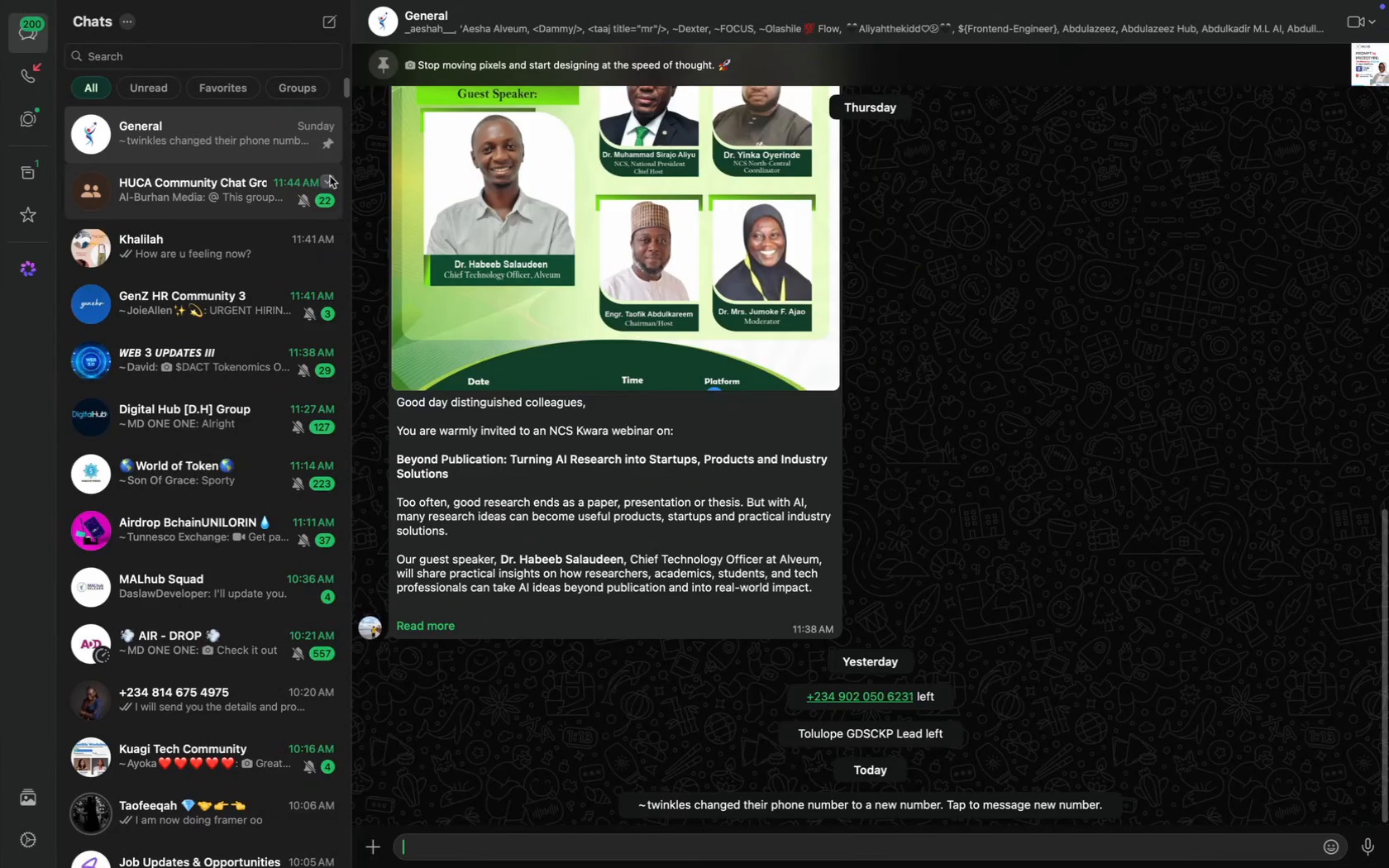 
left_click([18, 176])
 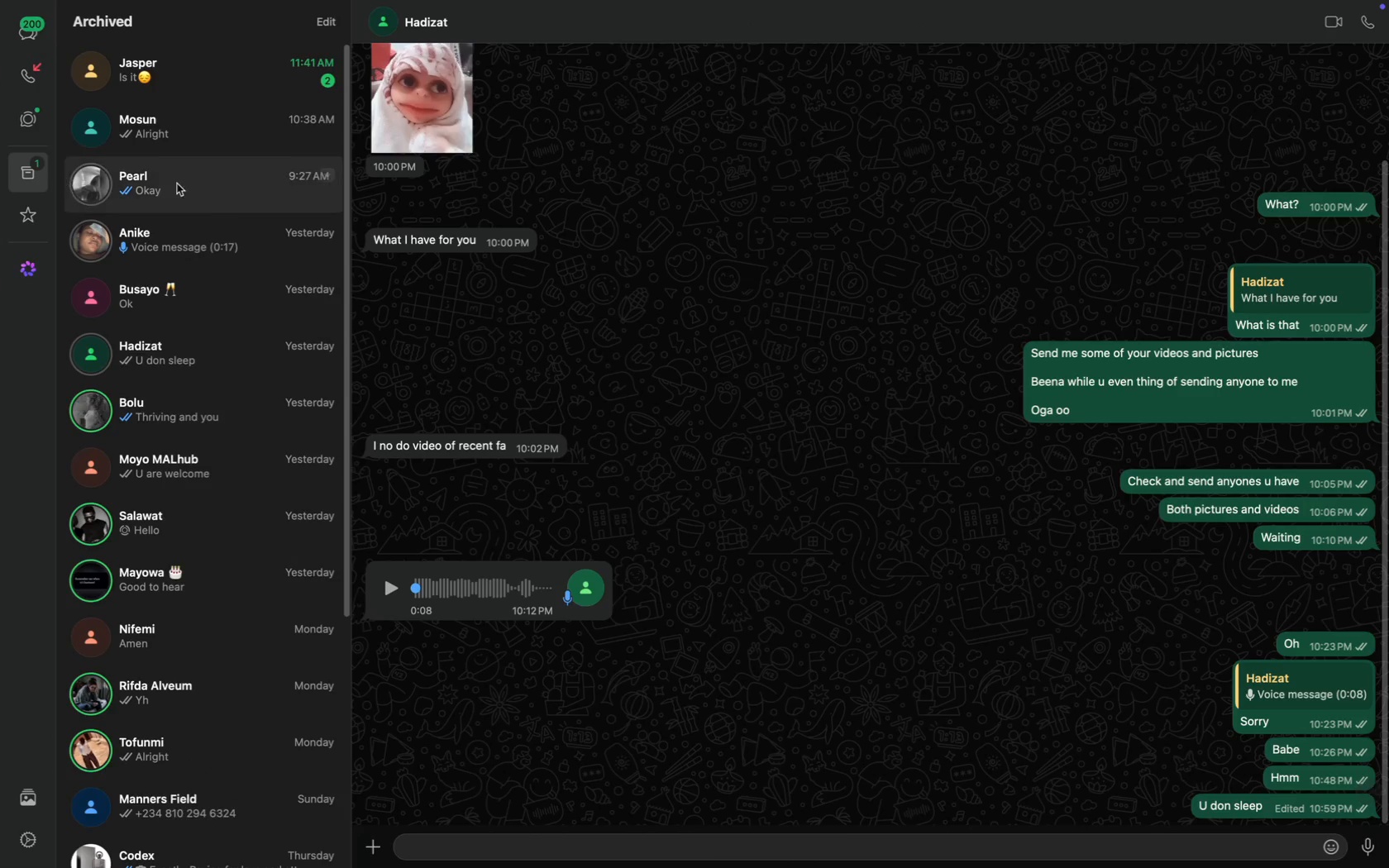 
scroll: coordinate [236, 219], scroll_direction: up, amount: 38.0
 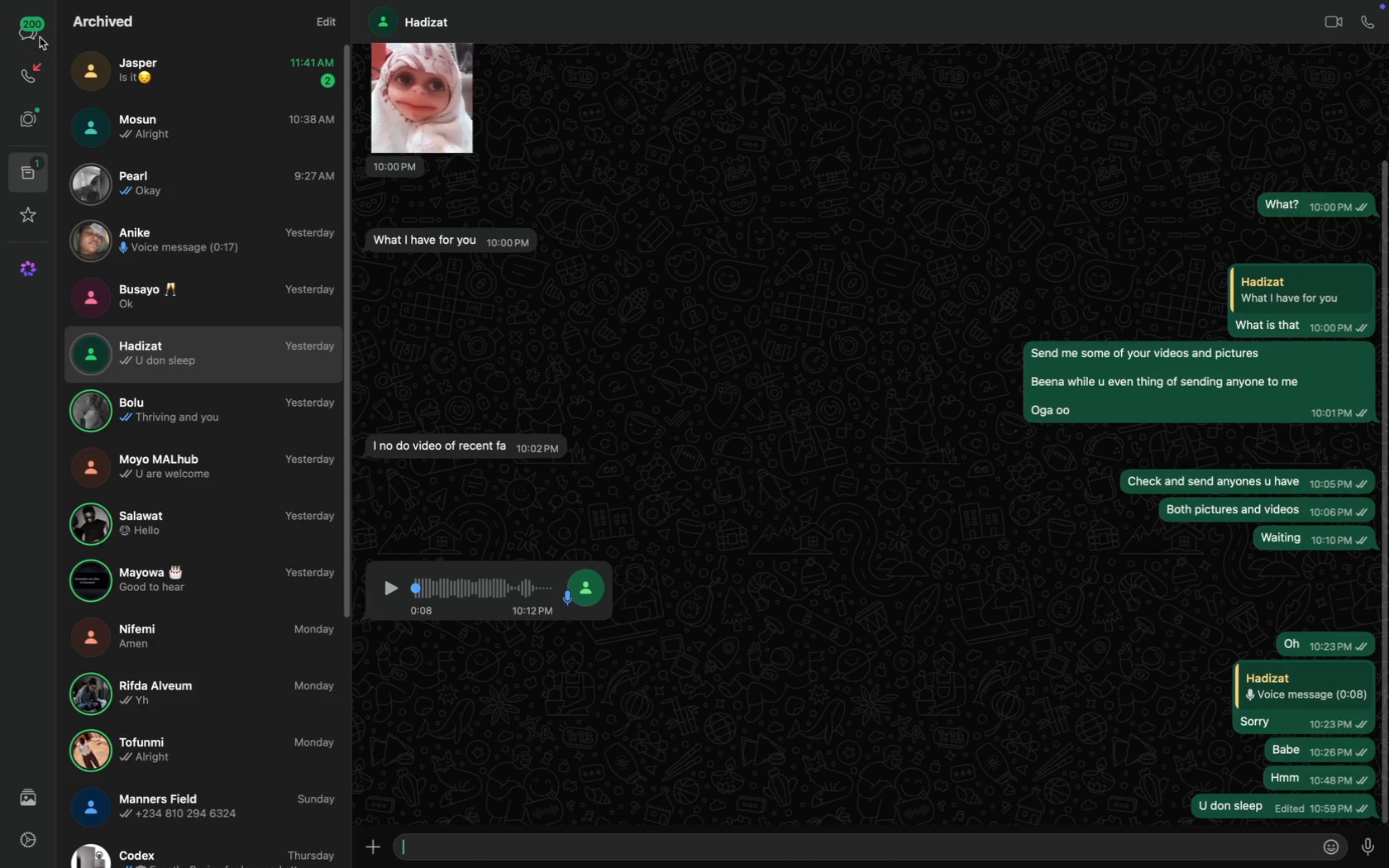 
left_click([207, 70])
 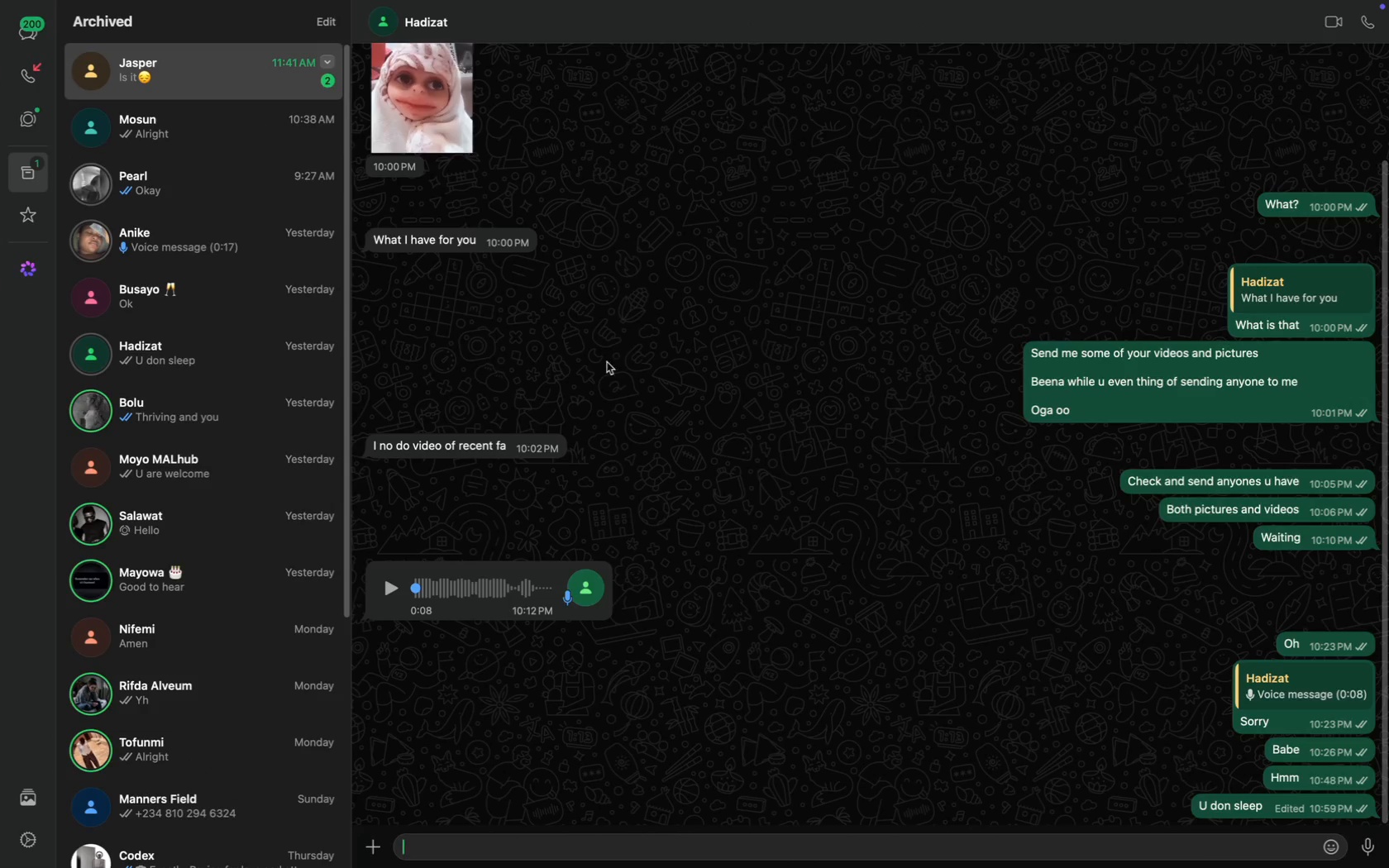 
key(CapsLock)
 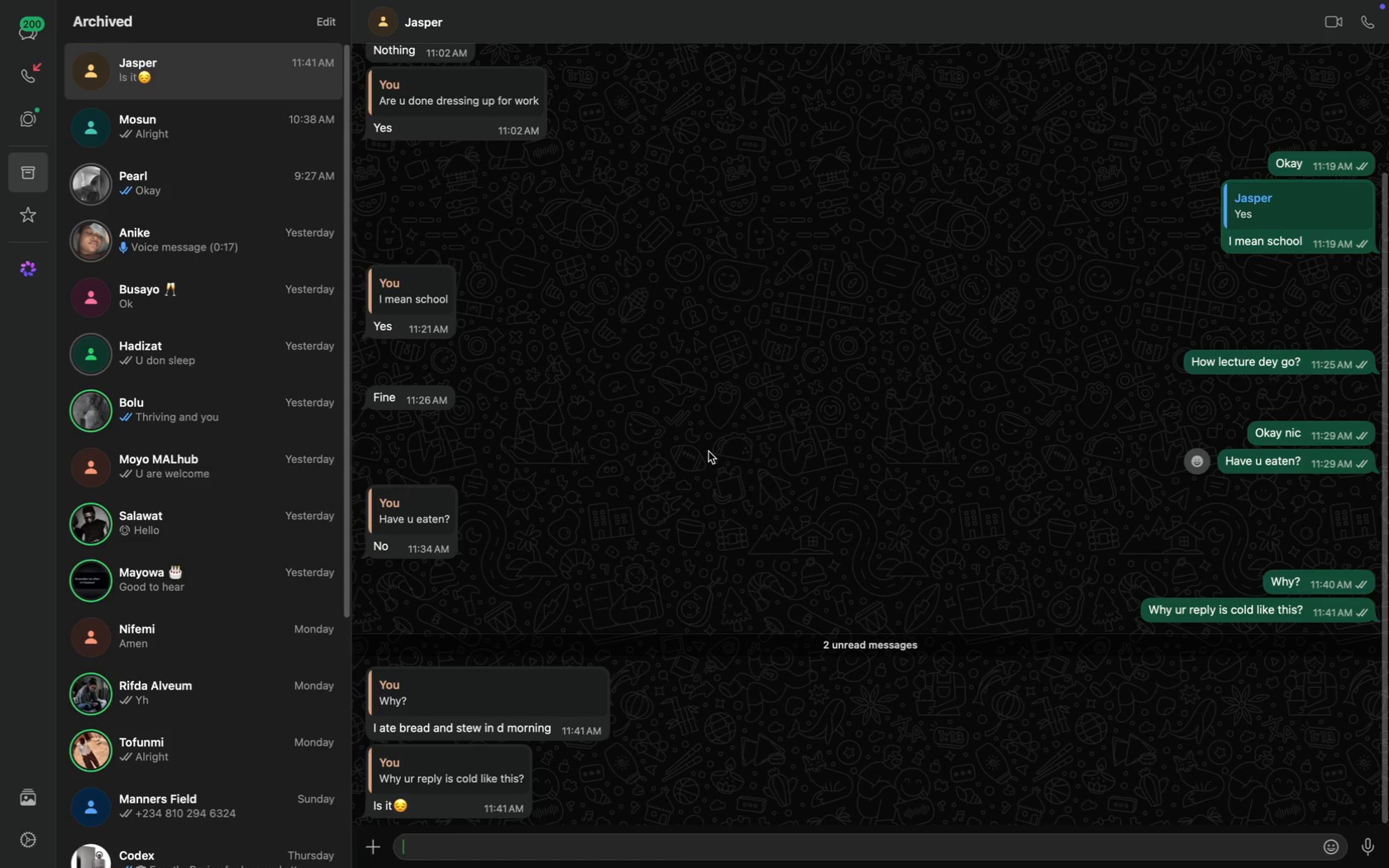 
scroll: coordinate [709, 451], scroll_direction: down, amount: 72.0
 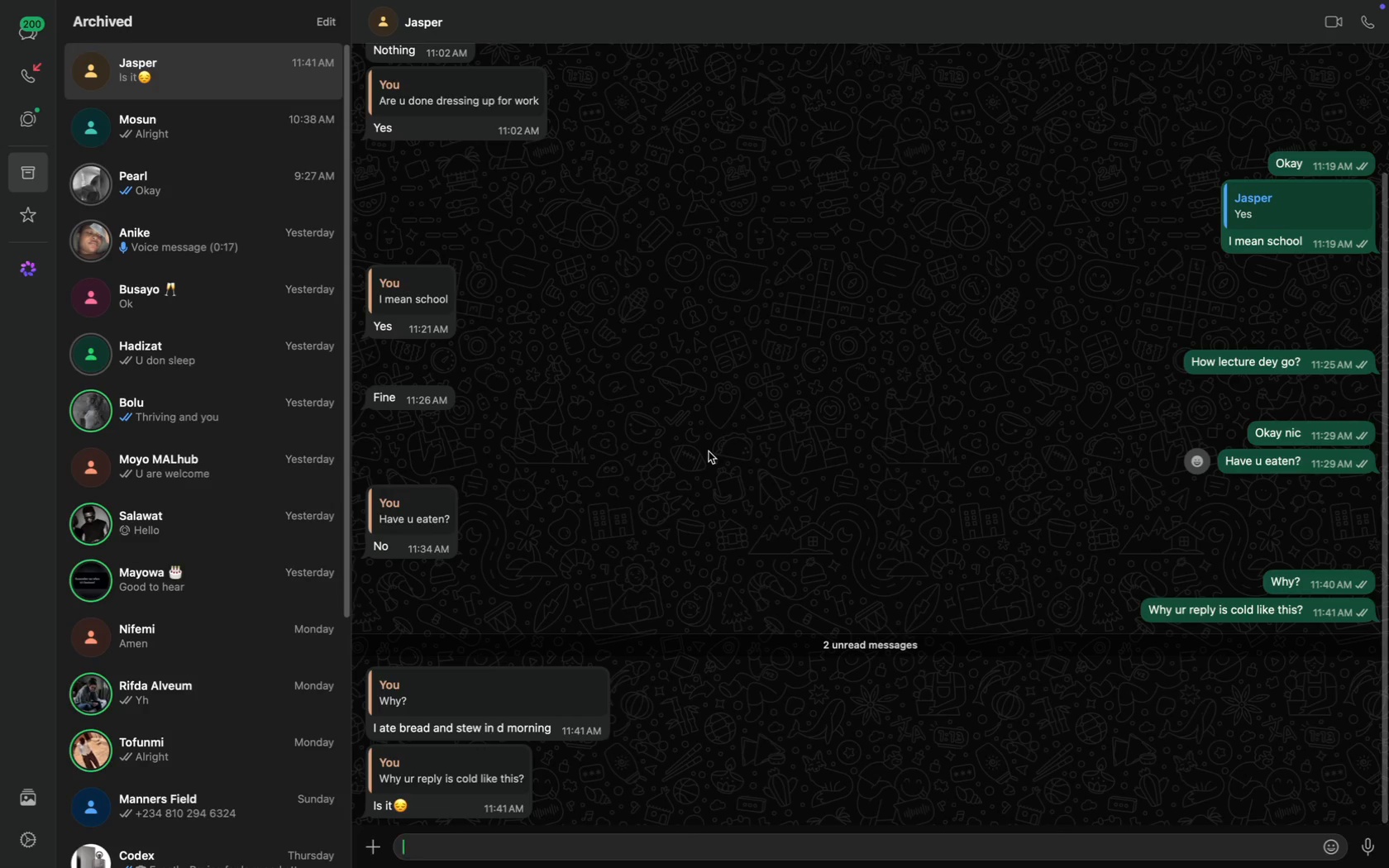 
mouse_move([614, 670])
 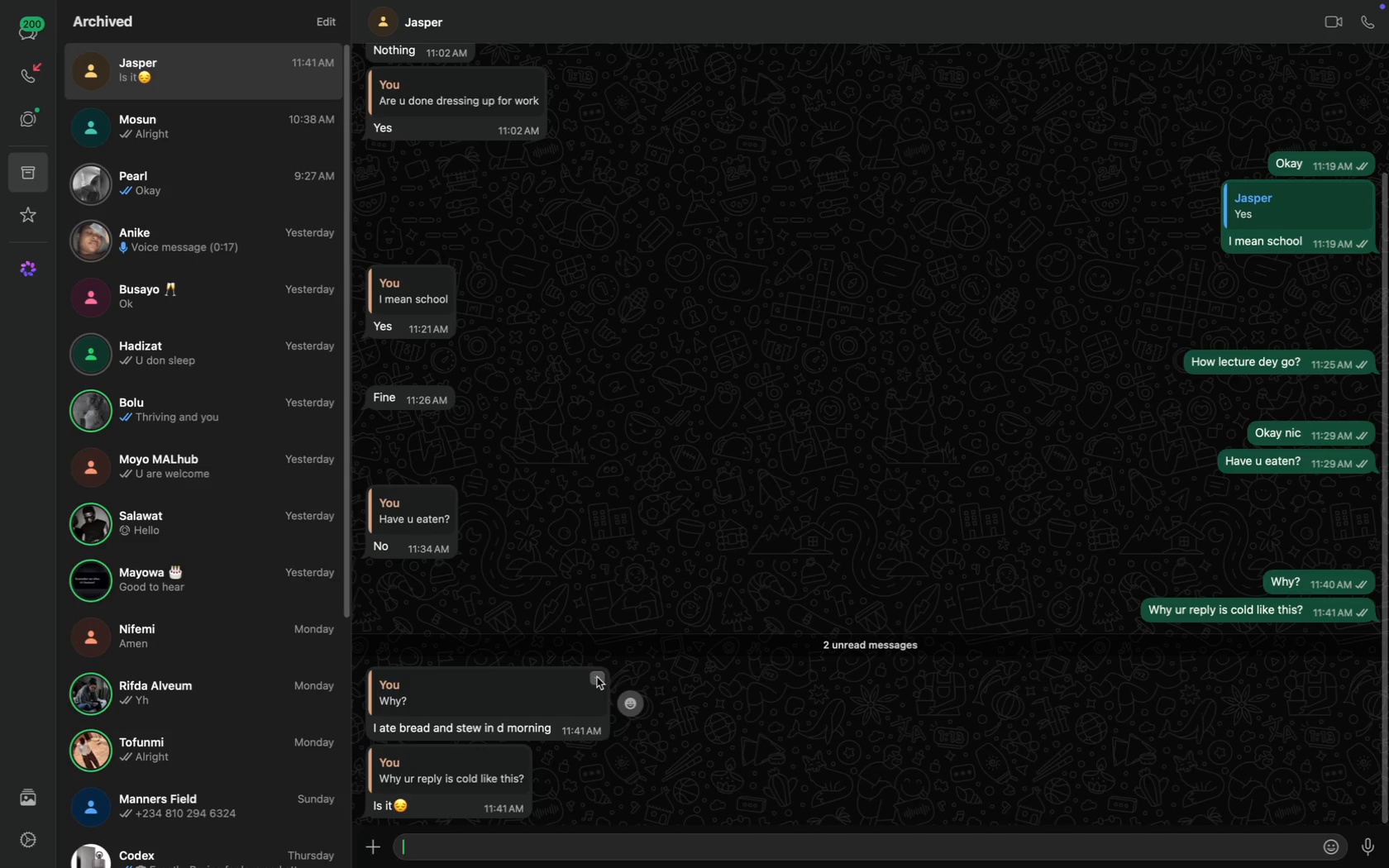 
left_click([597, 677])
 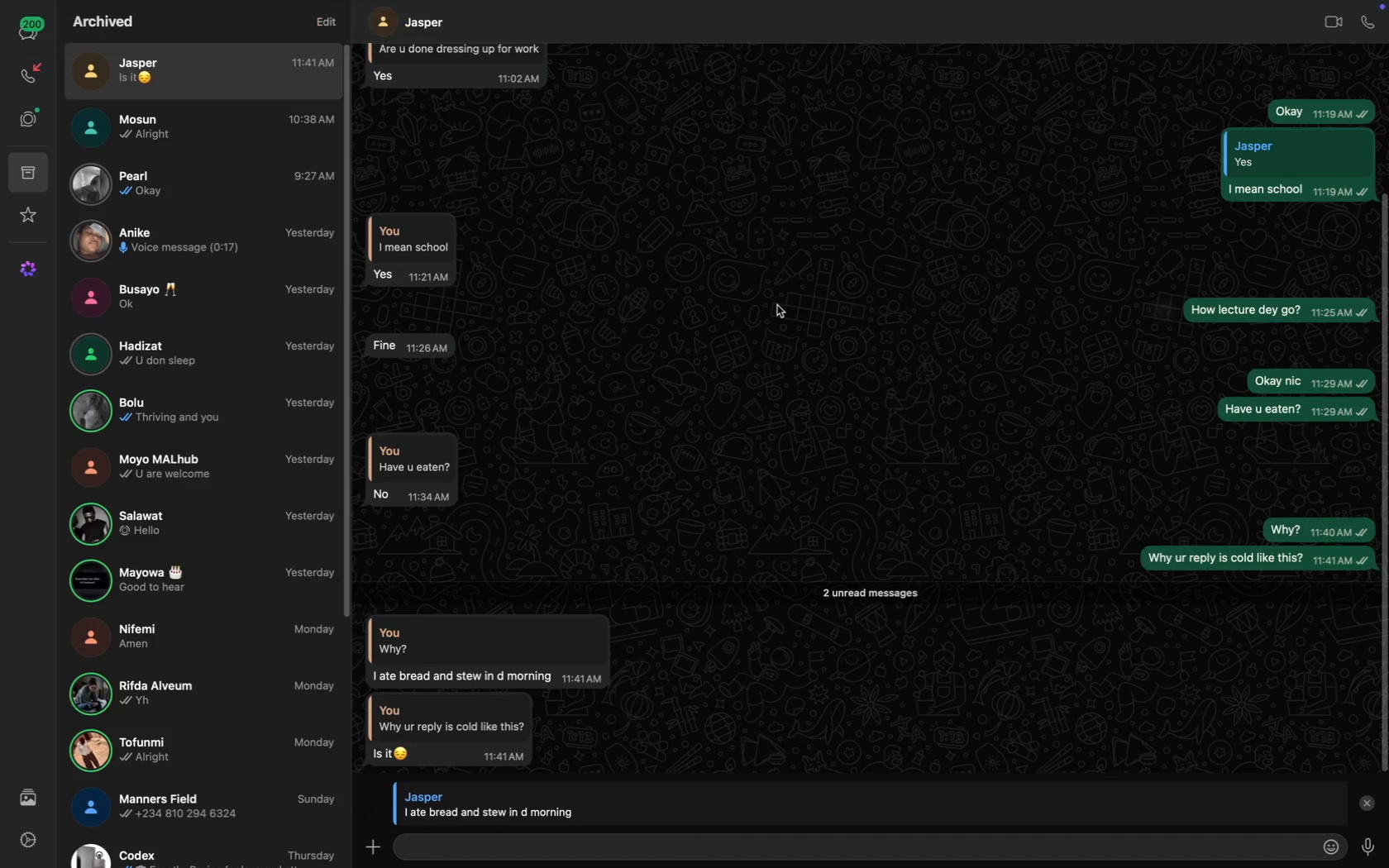 
type(Are we nt)
key(Backspace)
type(ot in the morning?)
 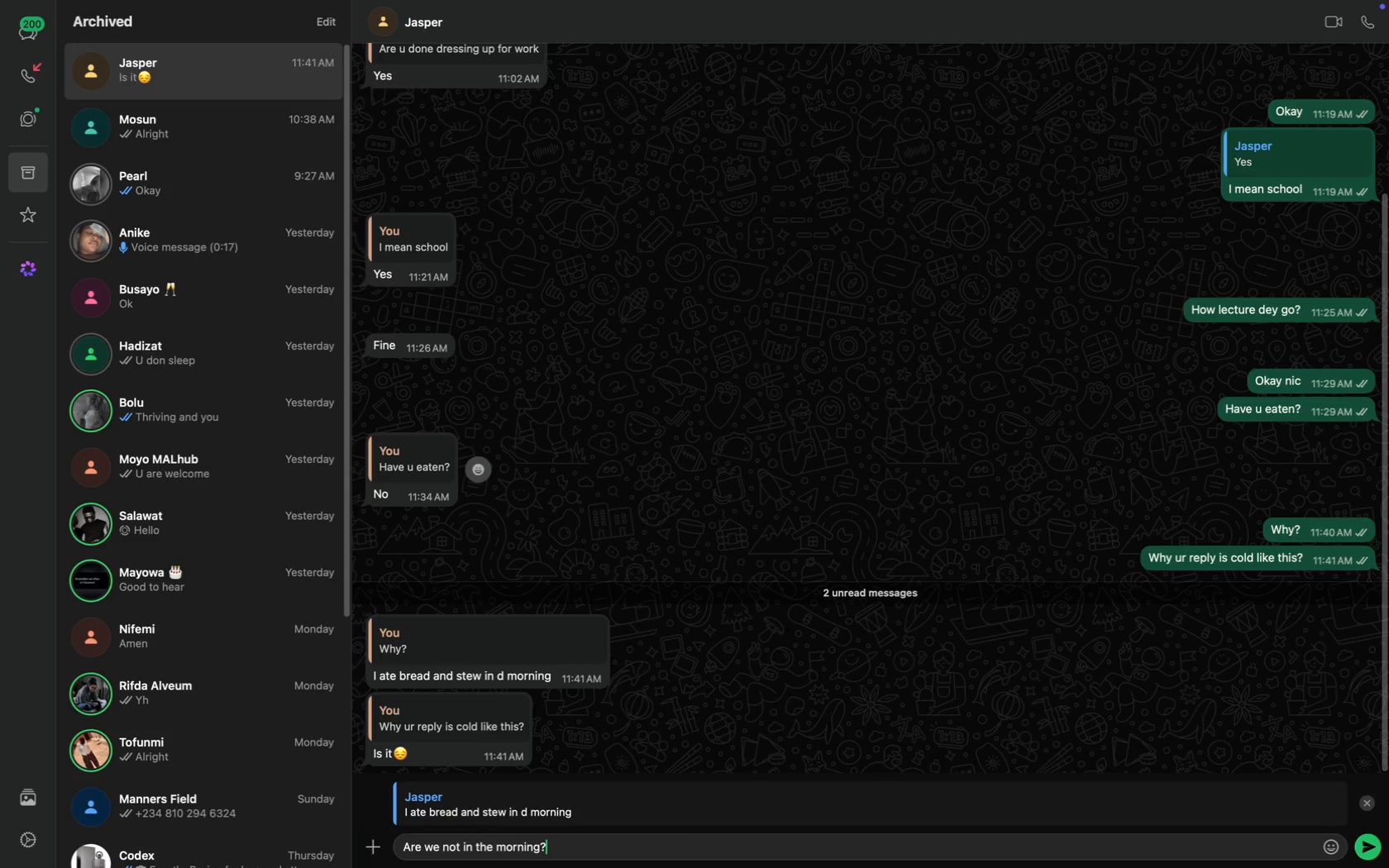 
key(Shift+Enter)
 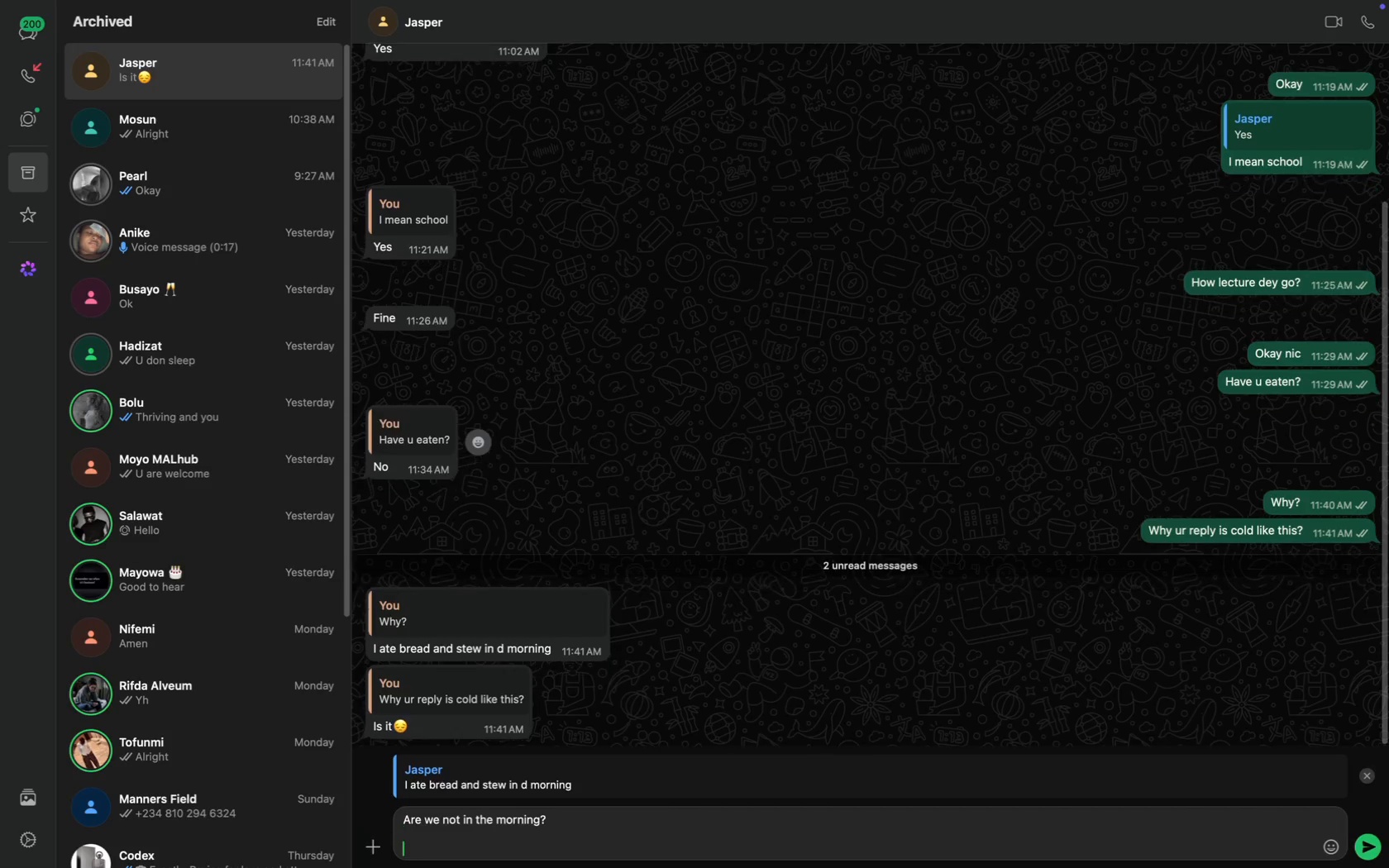 
key(Shift+Enter)
 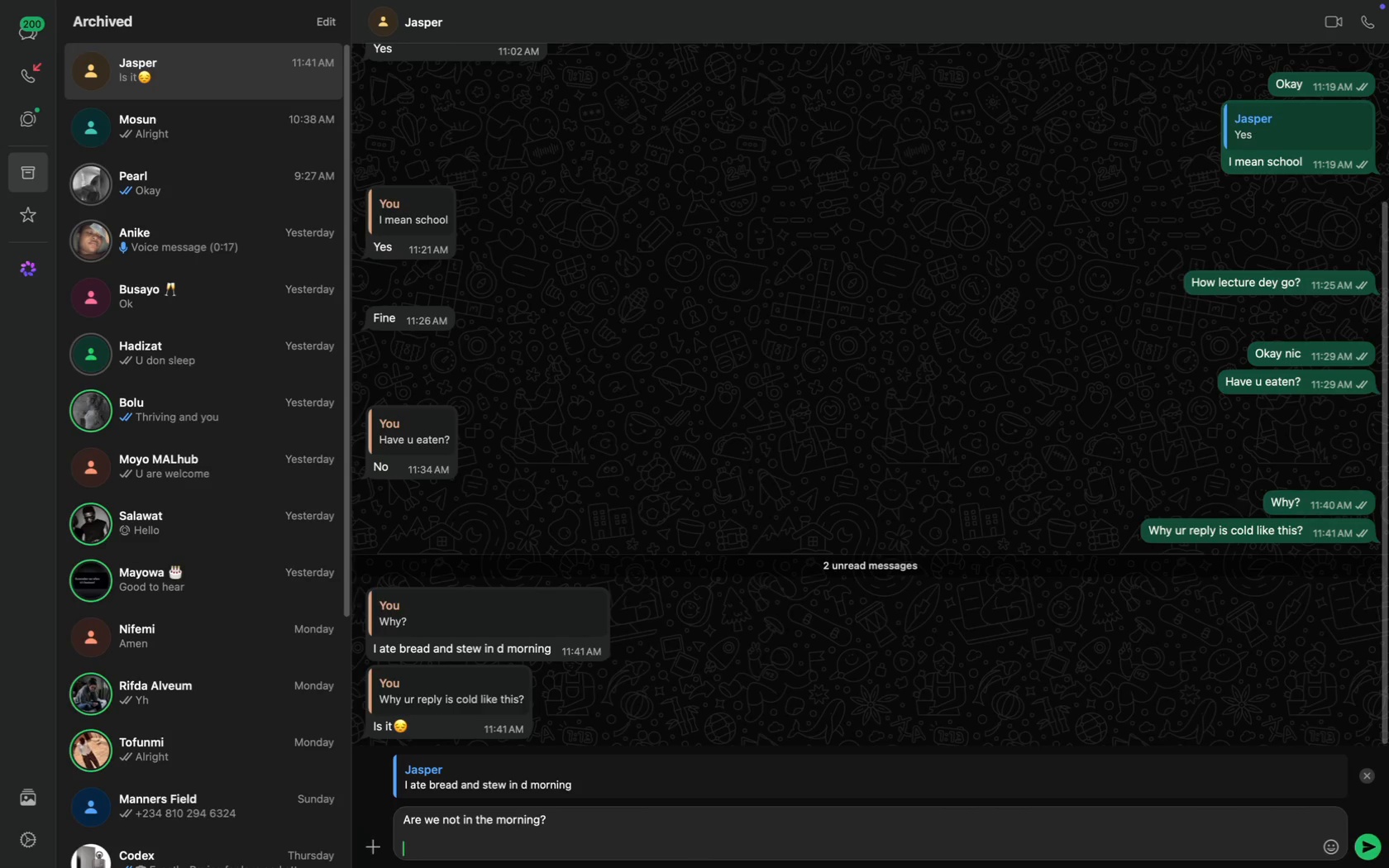 
type(U ssai)
key(Backspace)
key(Backspace)
key(Backspace)
type(aid no wheb I)
key(Backspace)
key(Backspace)
key(Backspace)
type(N)
key(Backspace)
type(n I asked u )
 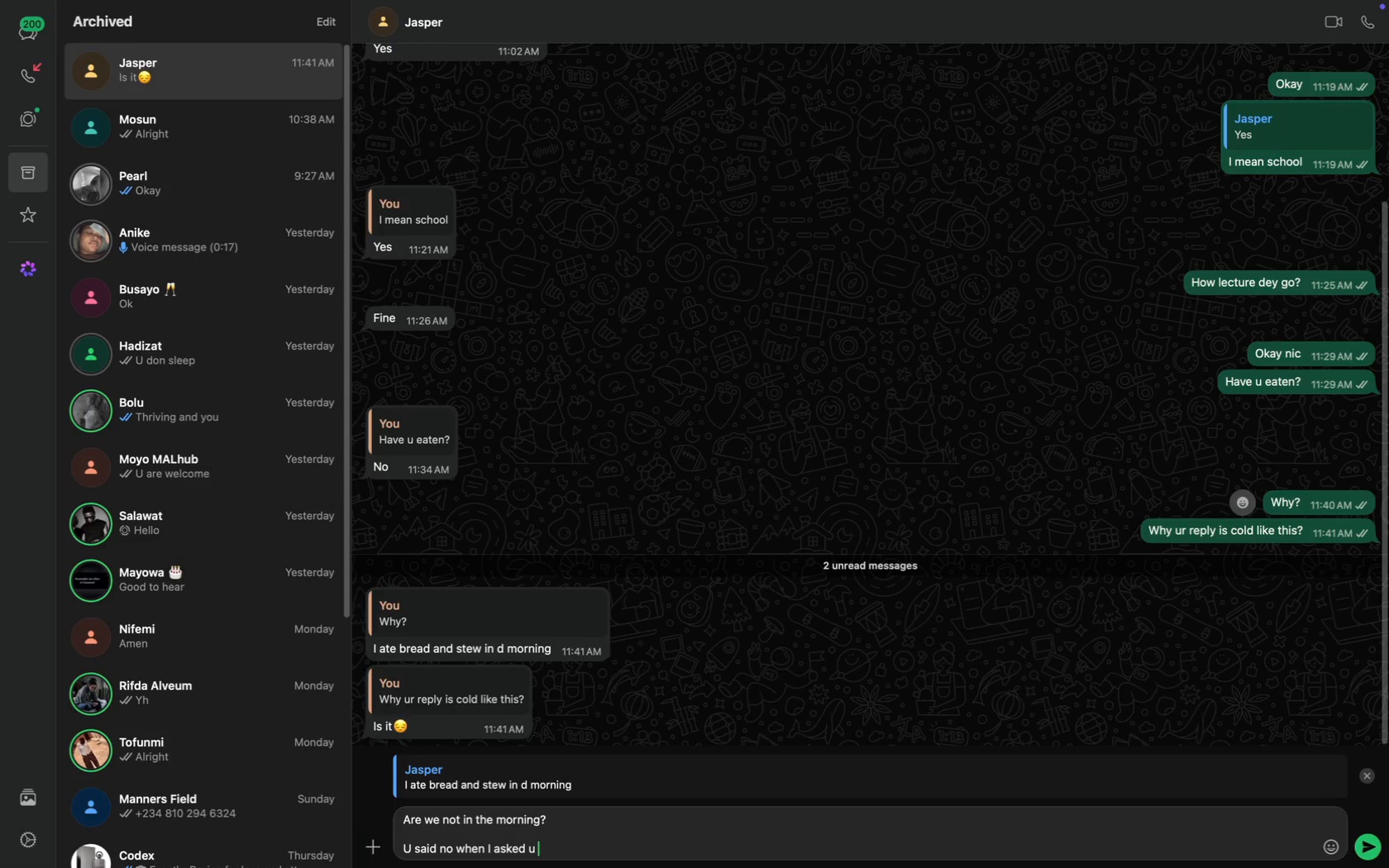 
key(Enter)
 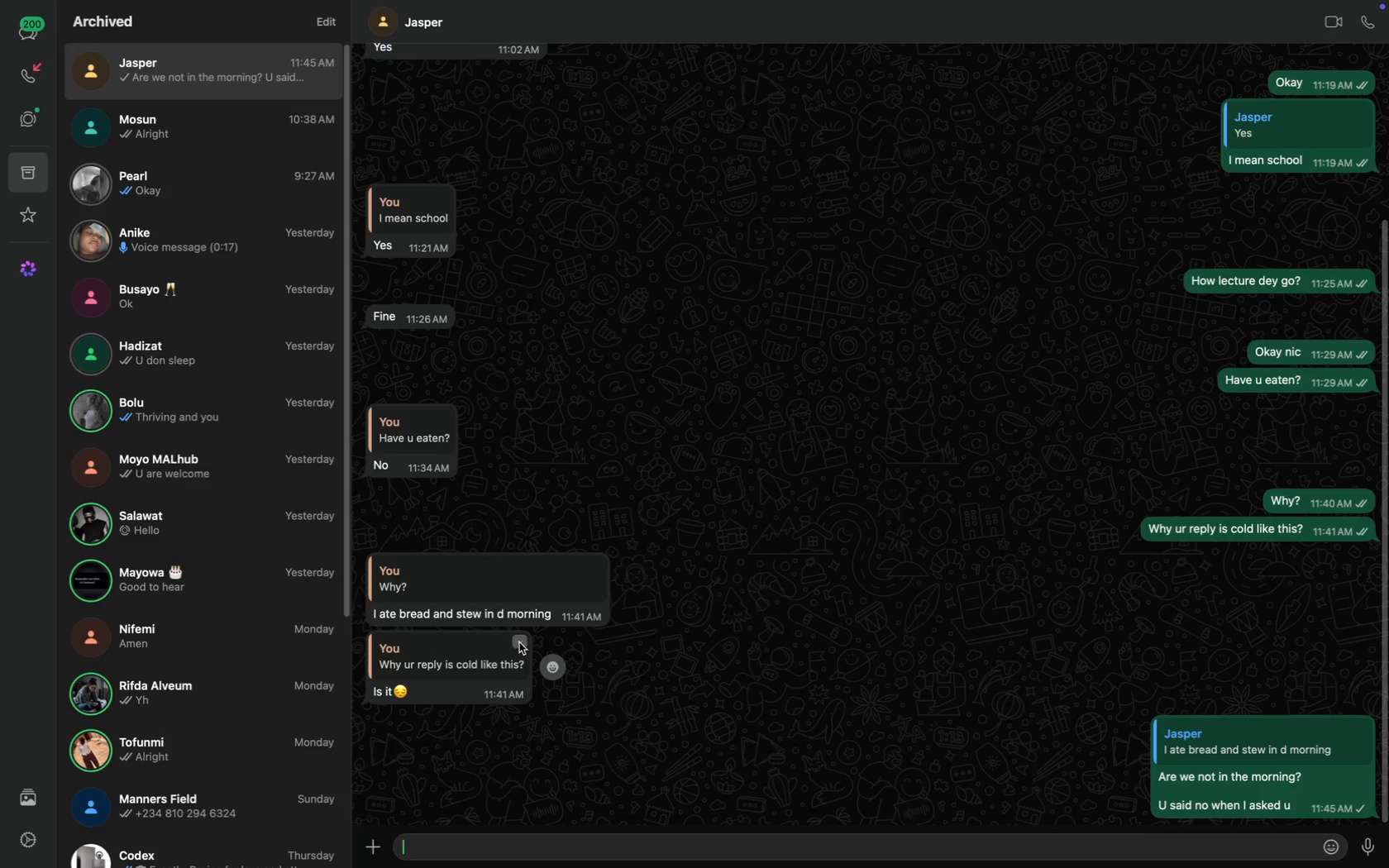 
left_click([569, 664])
 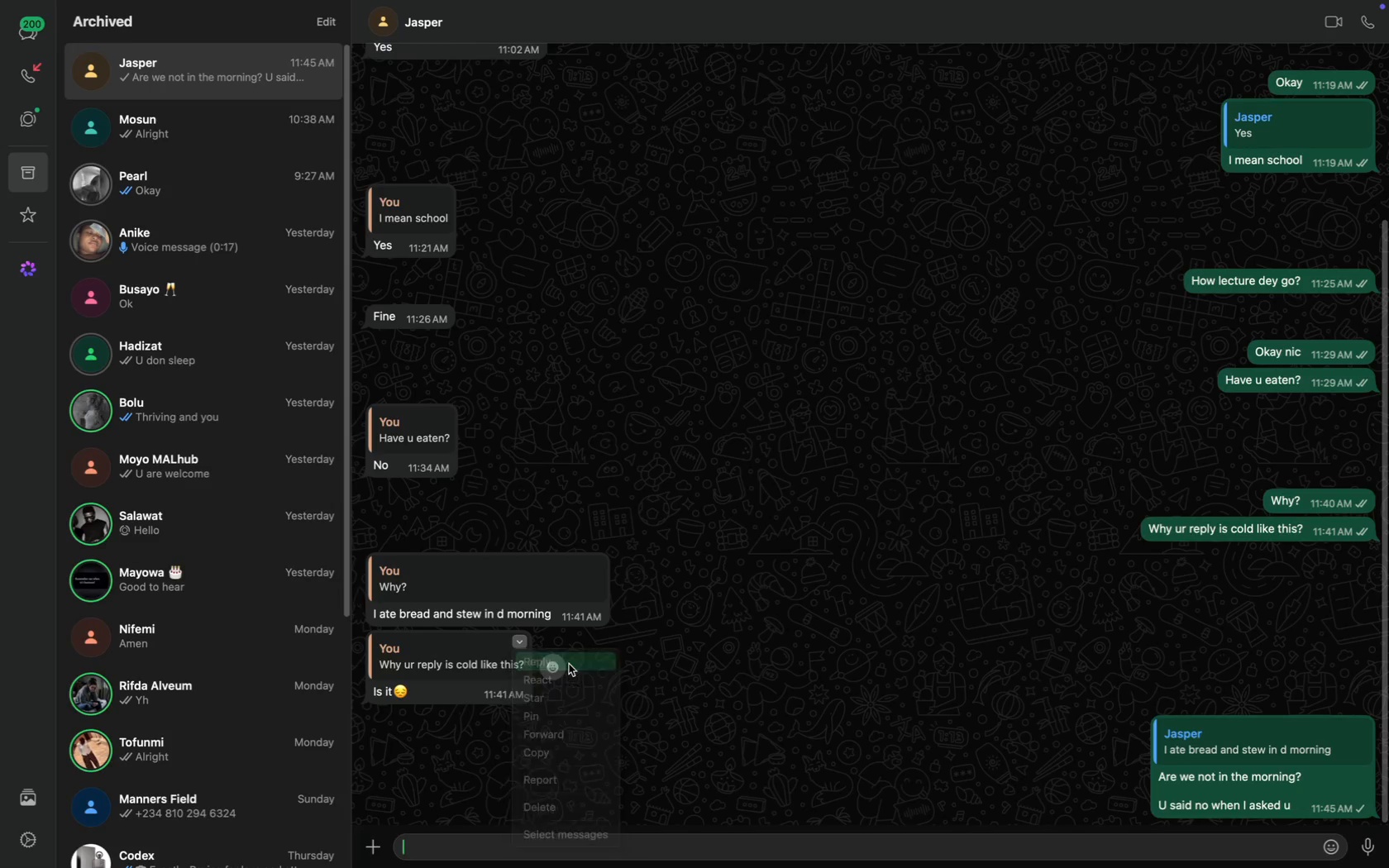 
type(Toor )
 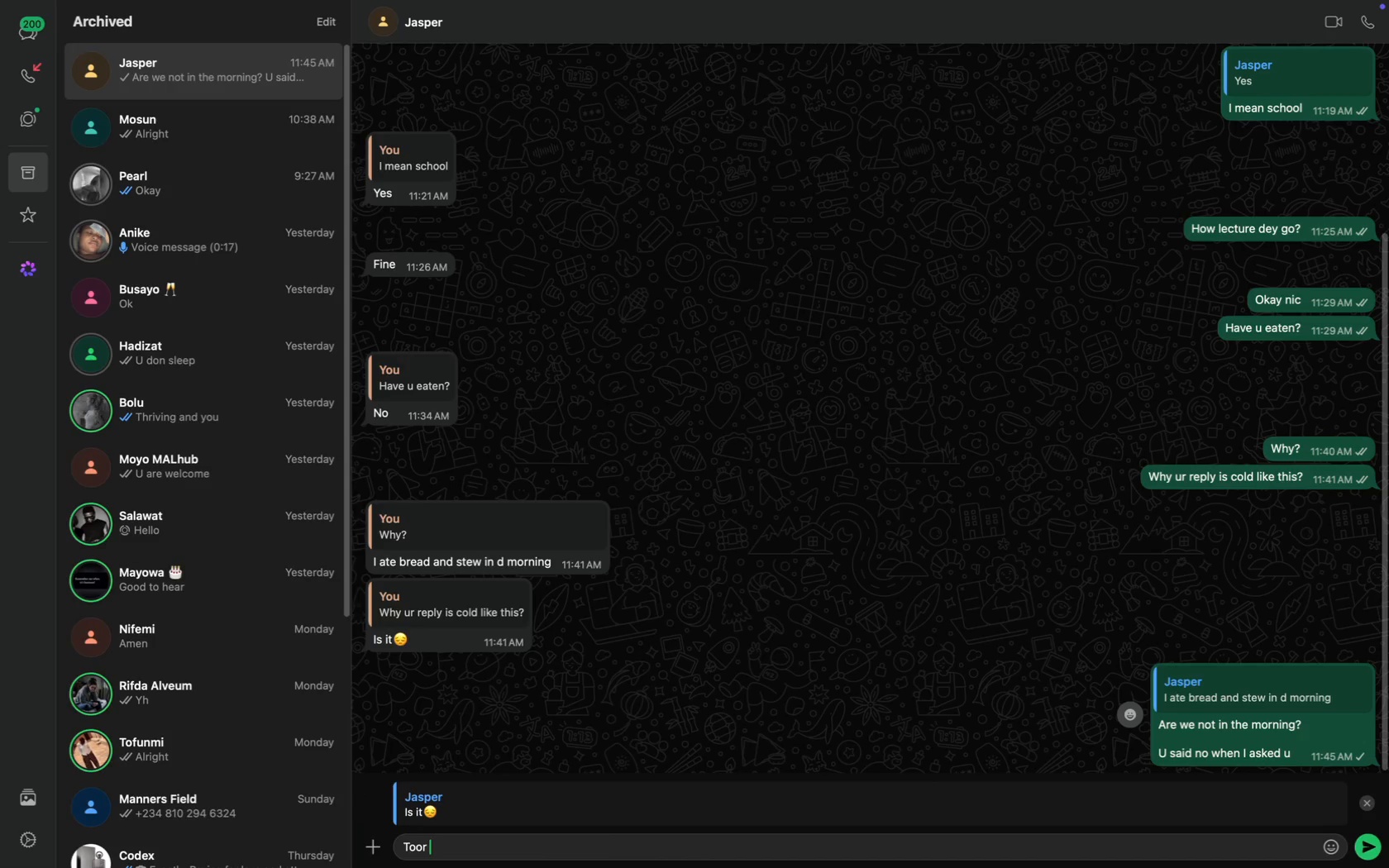 
key(Enter)
 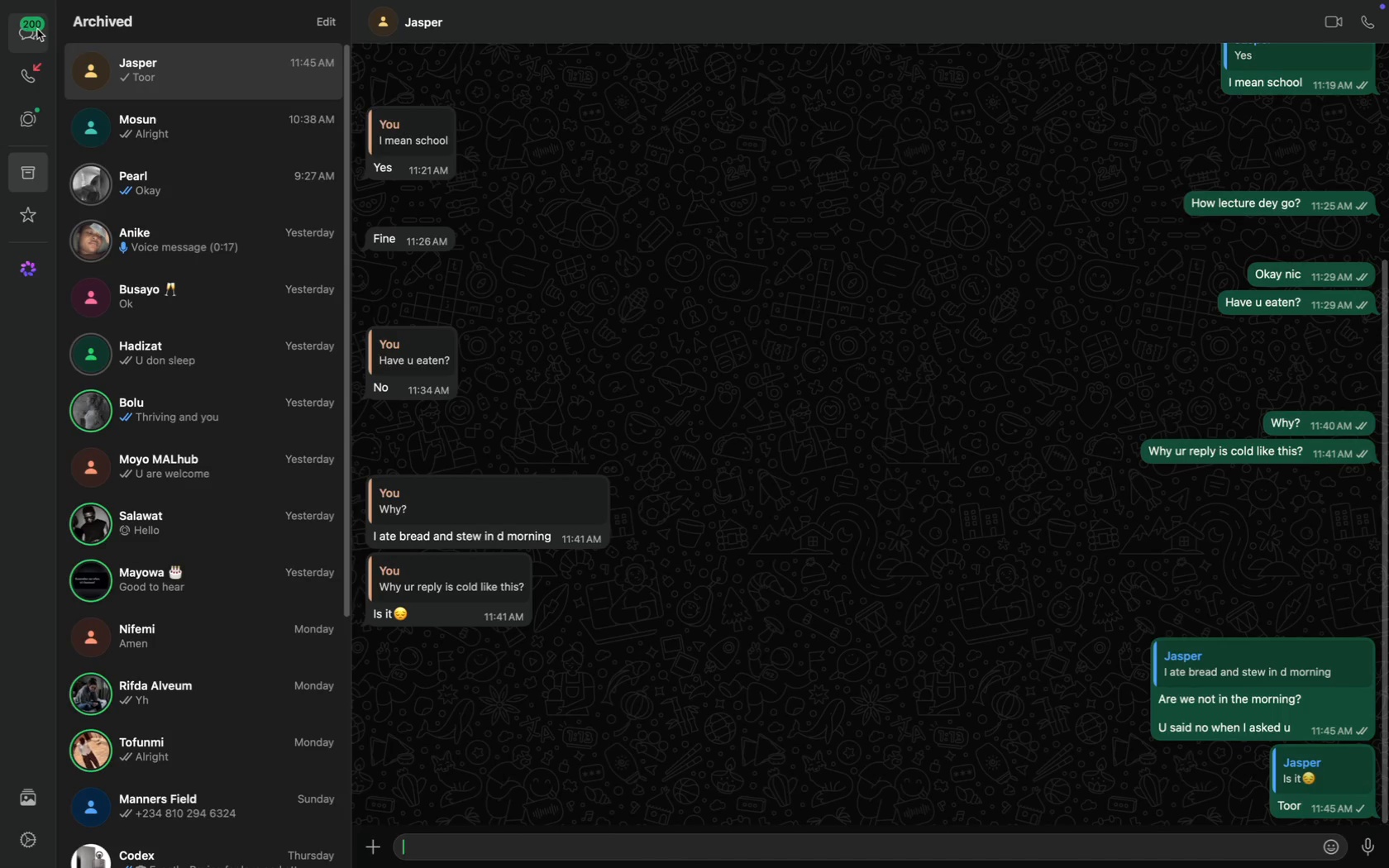 
left_click([28, 27])
 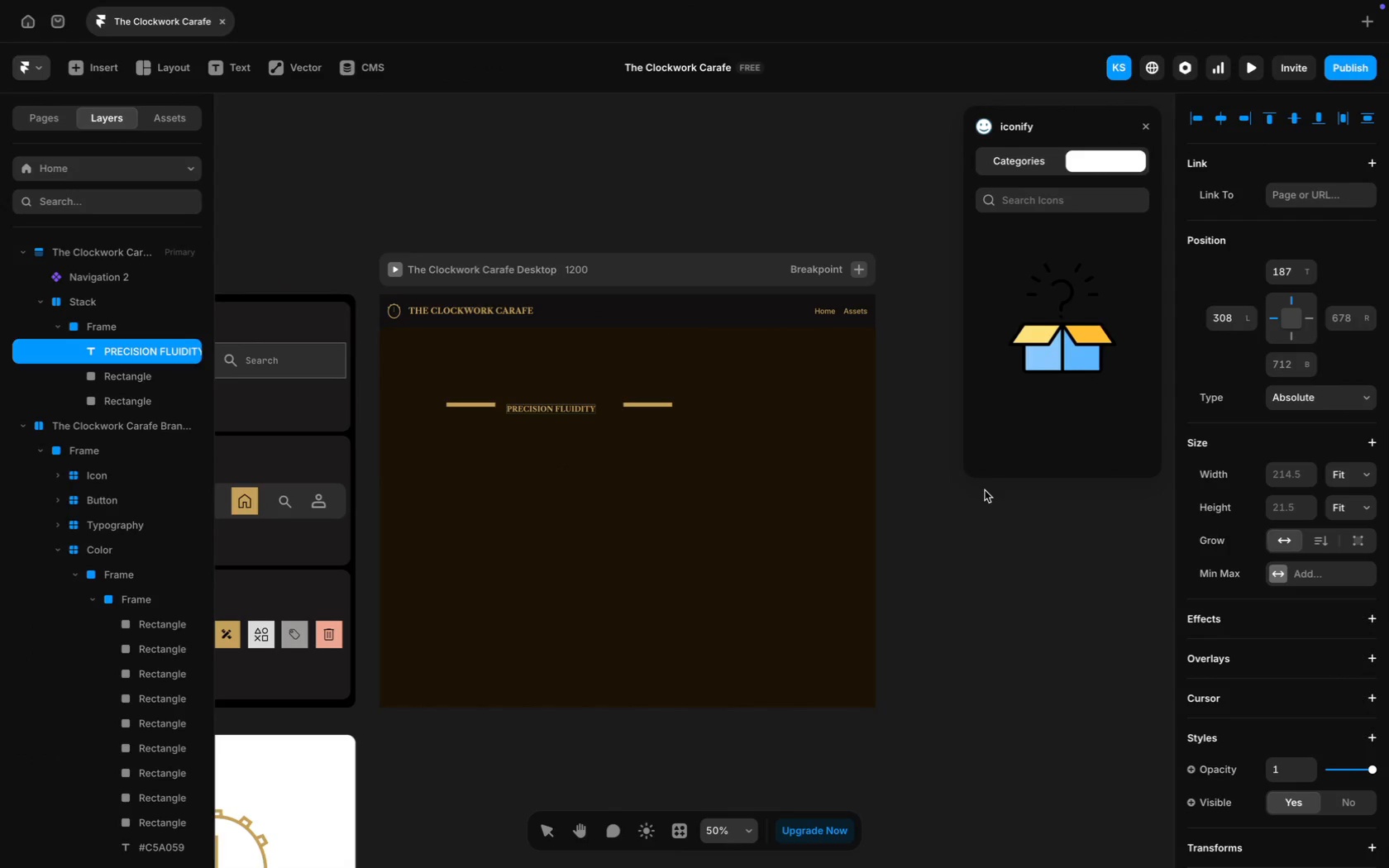 
wait(5.47)
 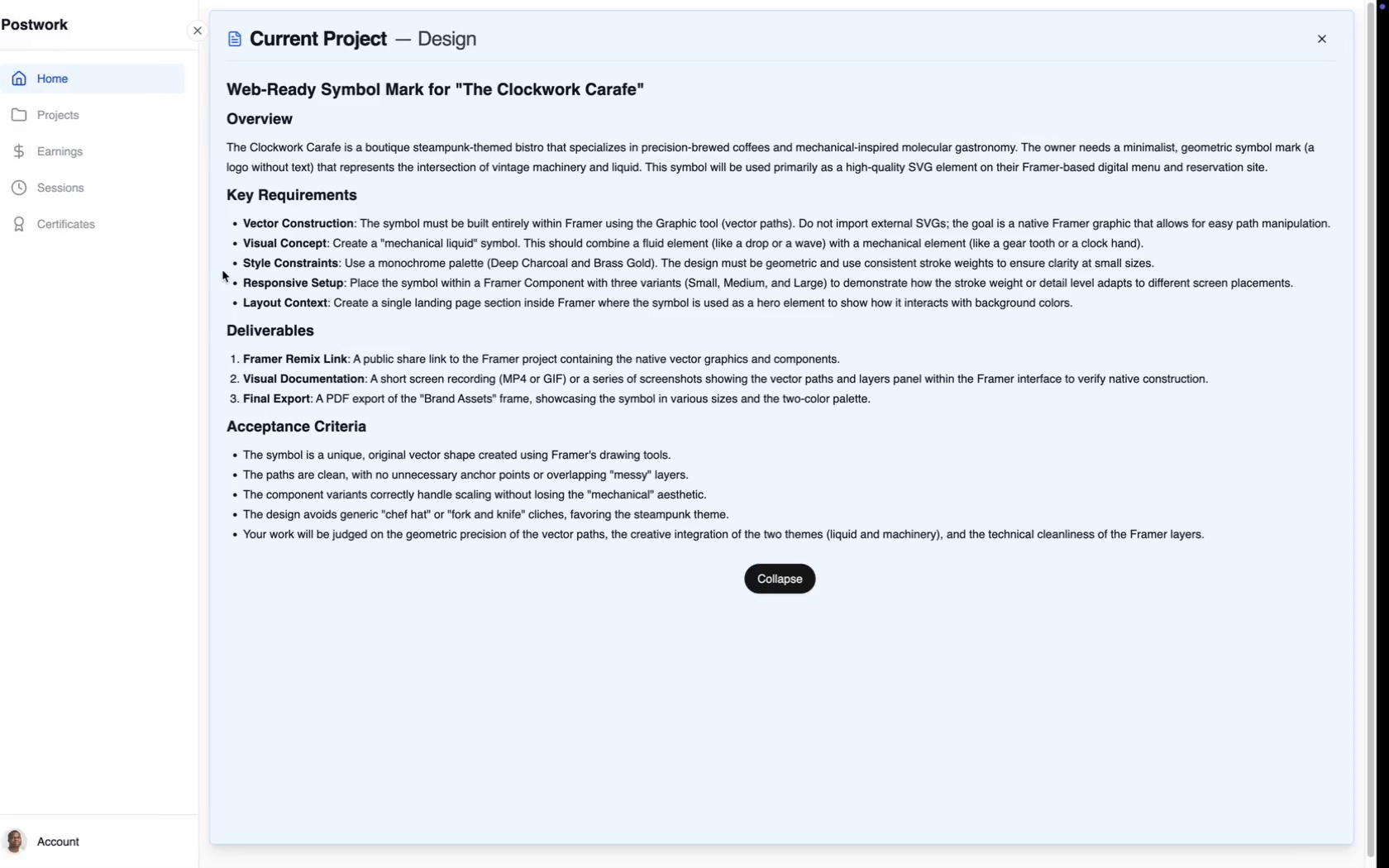 
scroll: coordinate [1261, 580], scroll_direction: down, amount: 45.0
 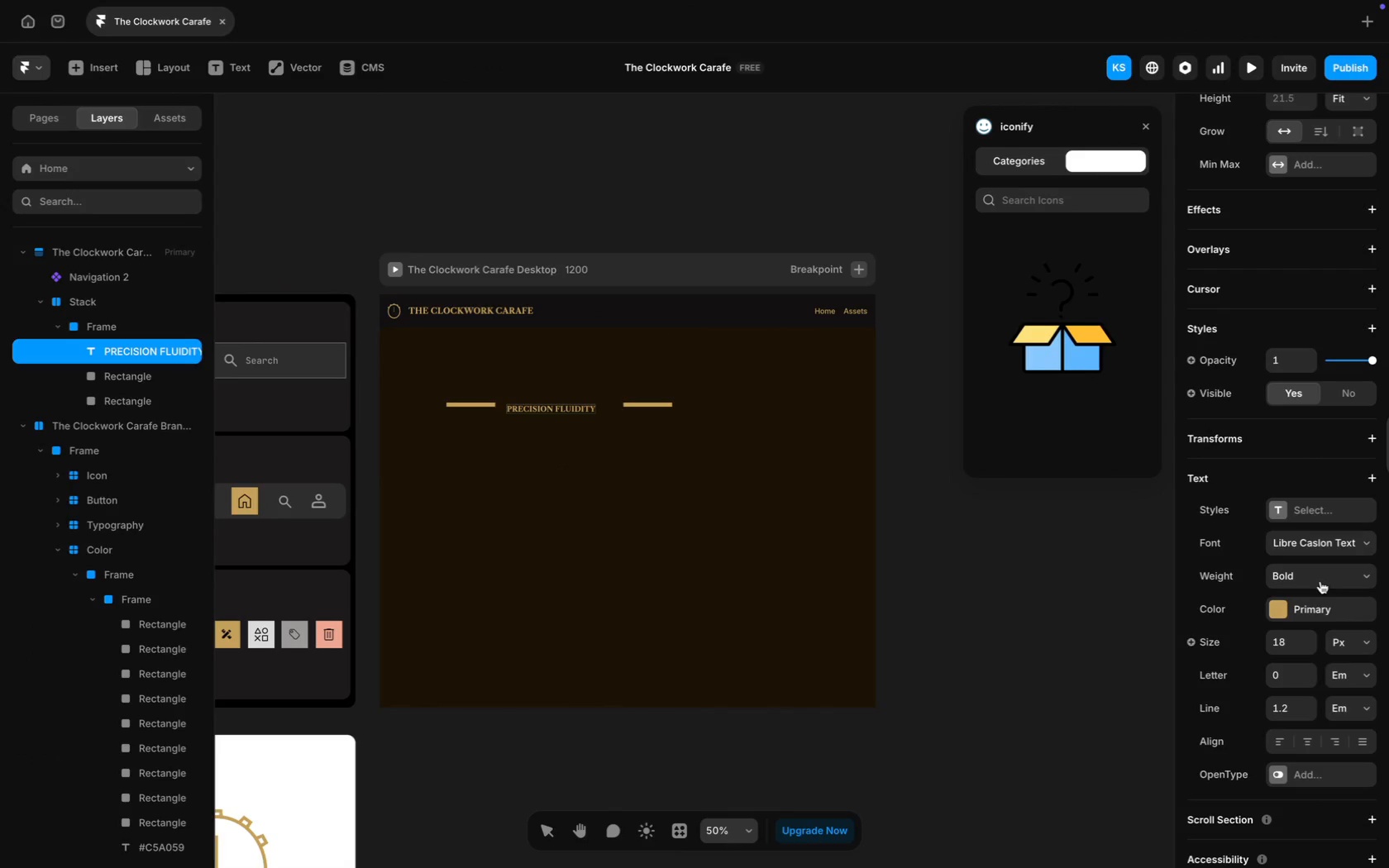 
left_click([1323, 581])
 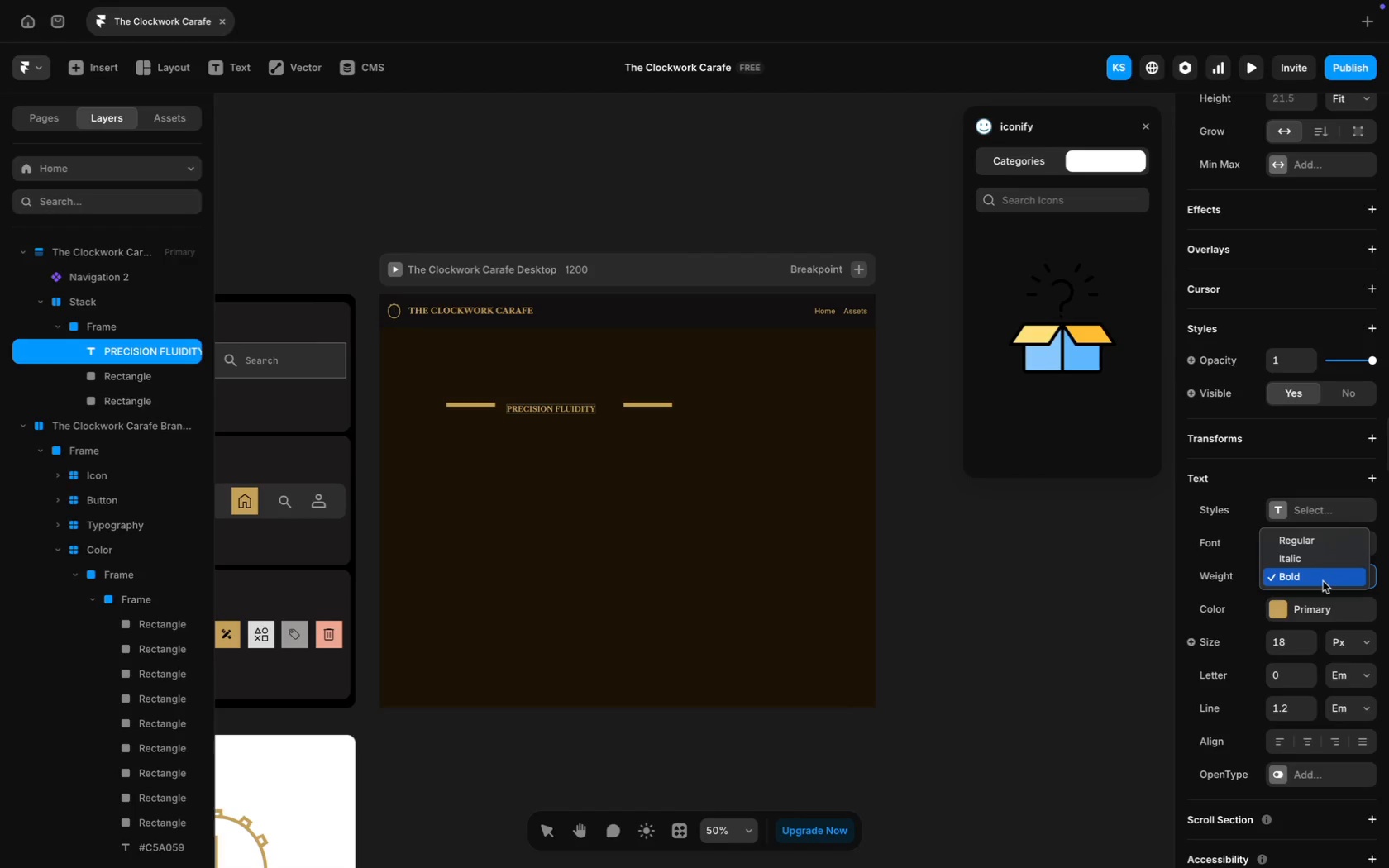 
scroll: coordinate [833, 476], scroll_direction: up, amount: 17.0
 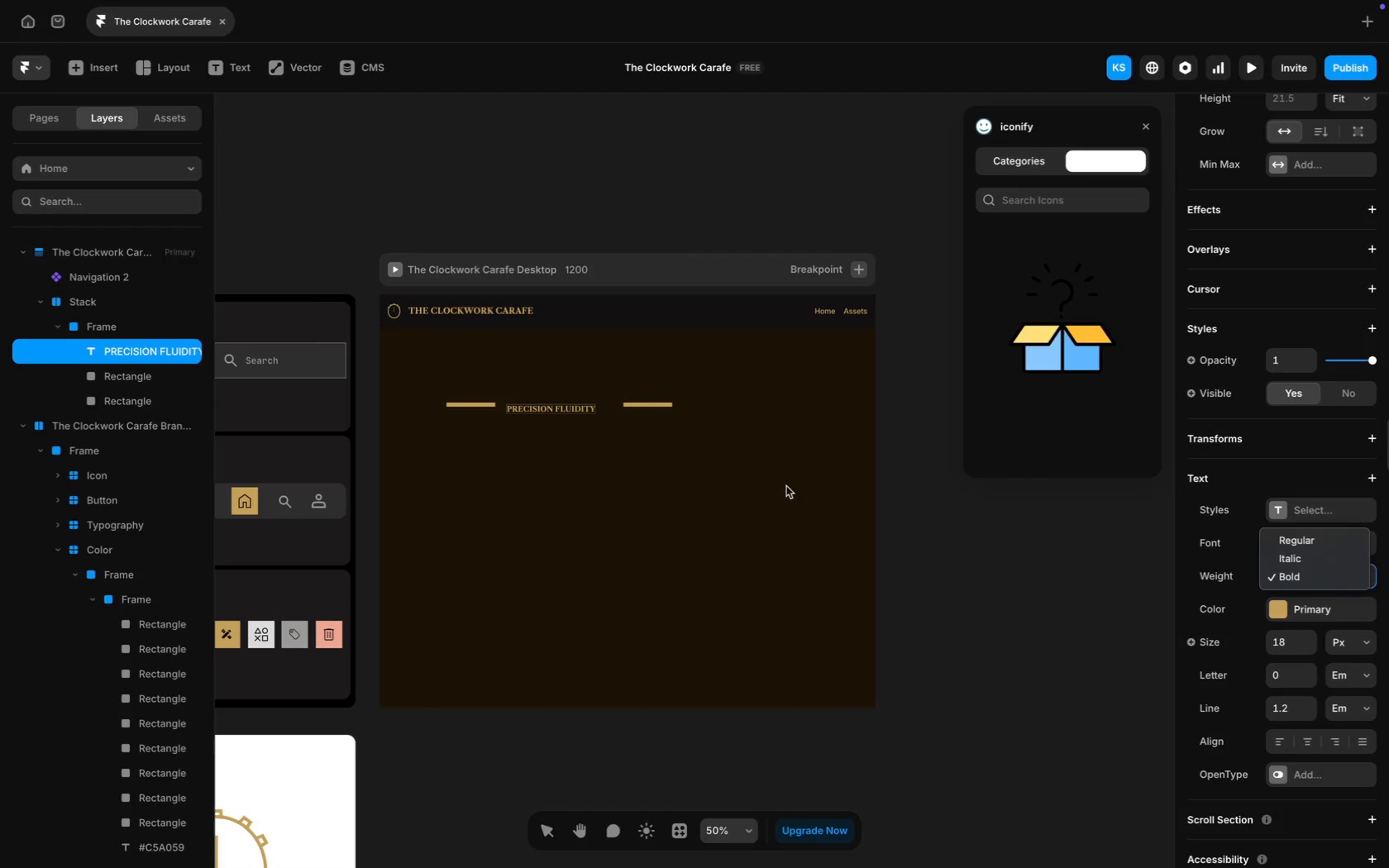 
left_click([728, 498])
 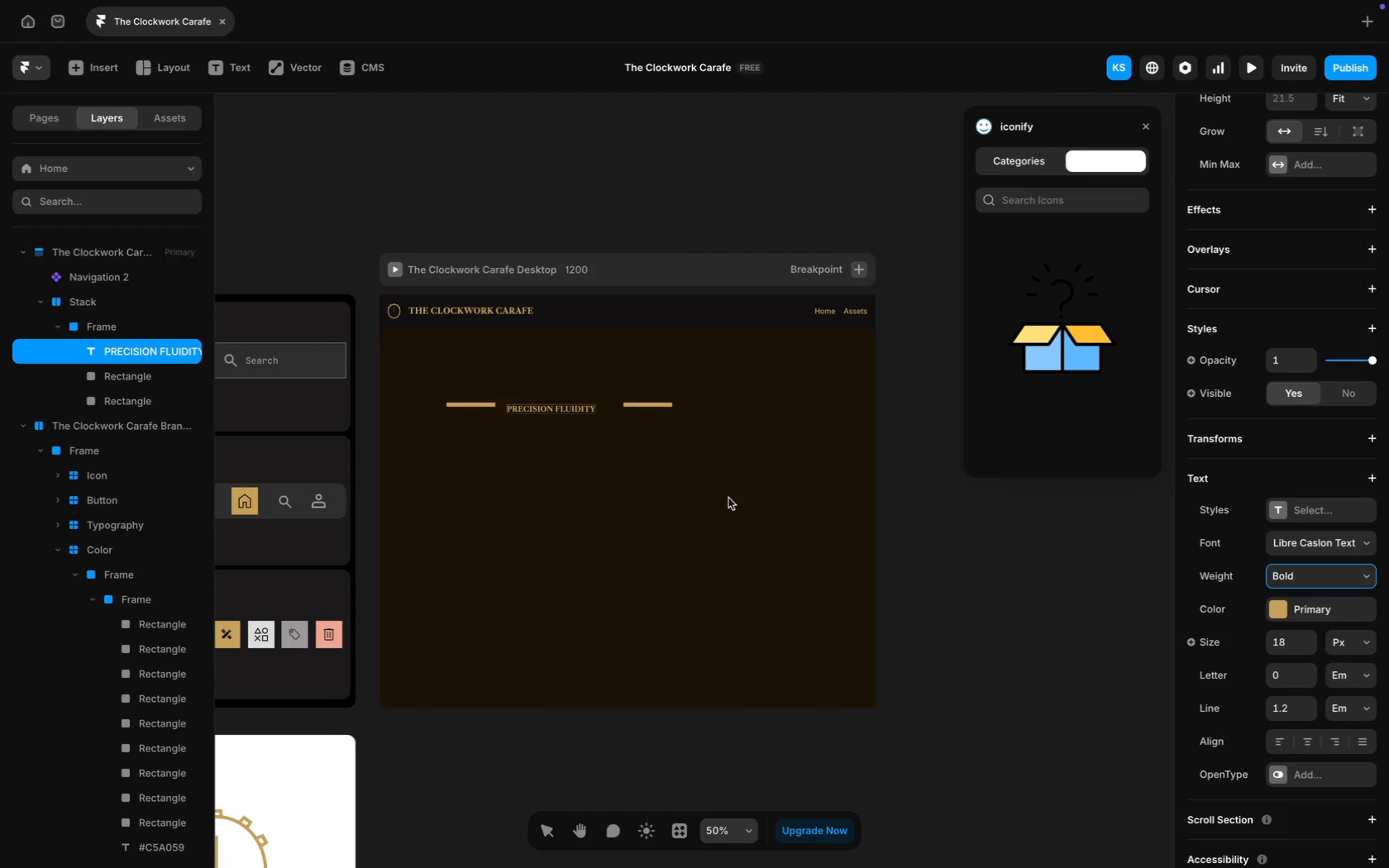 
scroll: coordinate [728, 498], scroll_direction: up, amount: 63.0
 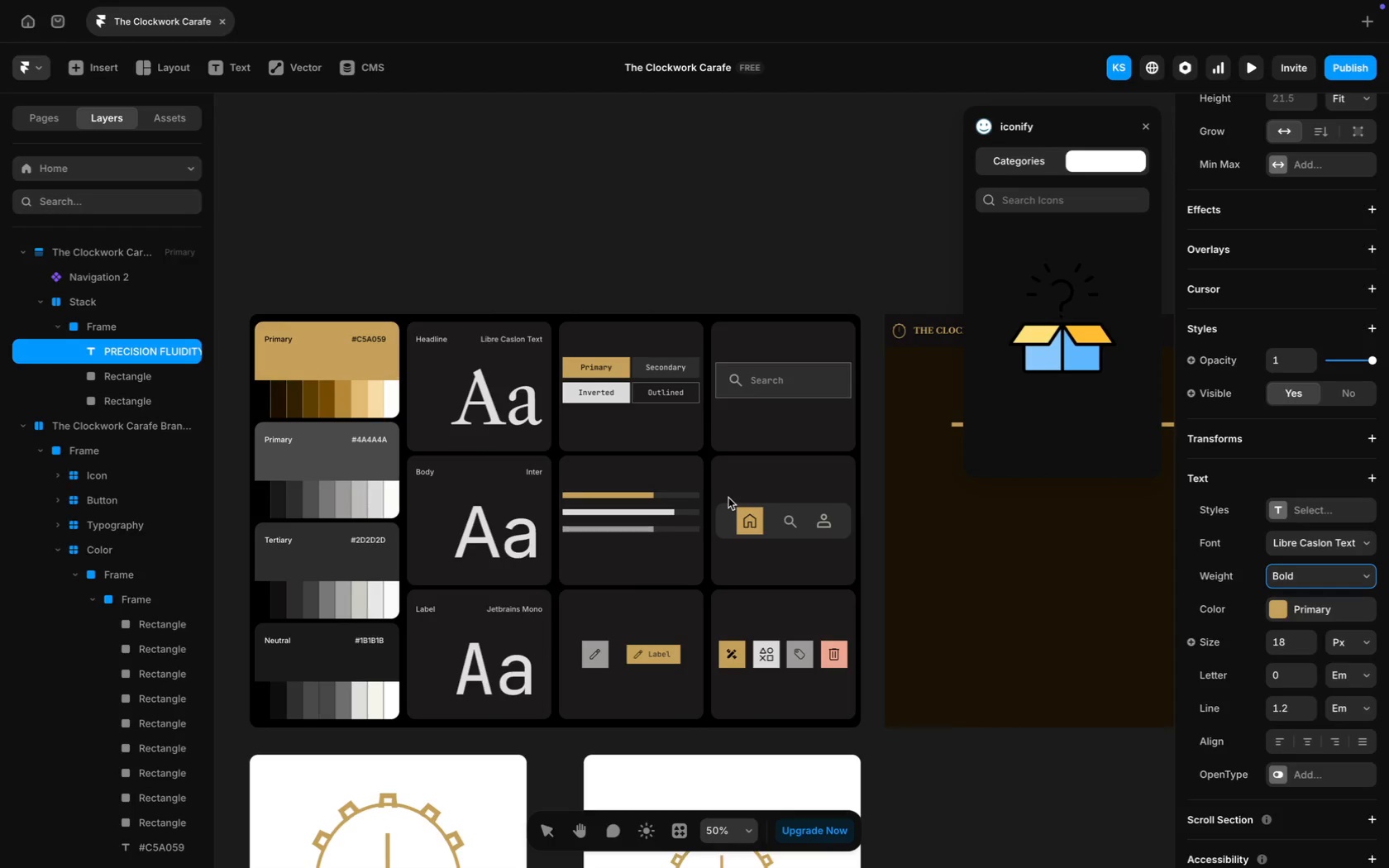 
scroll: coordinate [728, 498], scroll_direction: down, amount: 22.0
 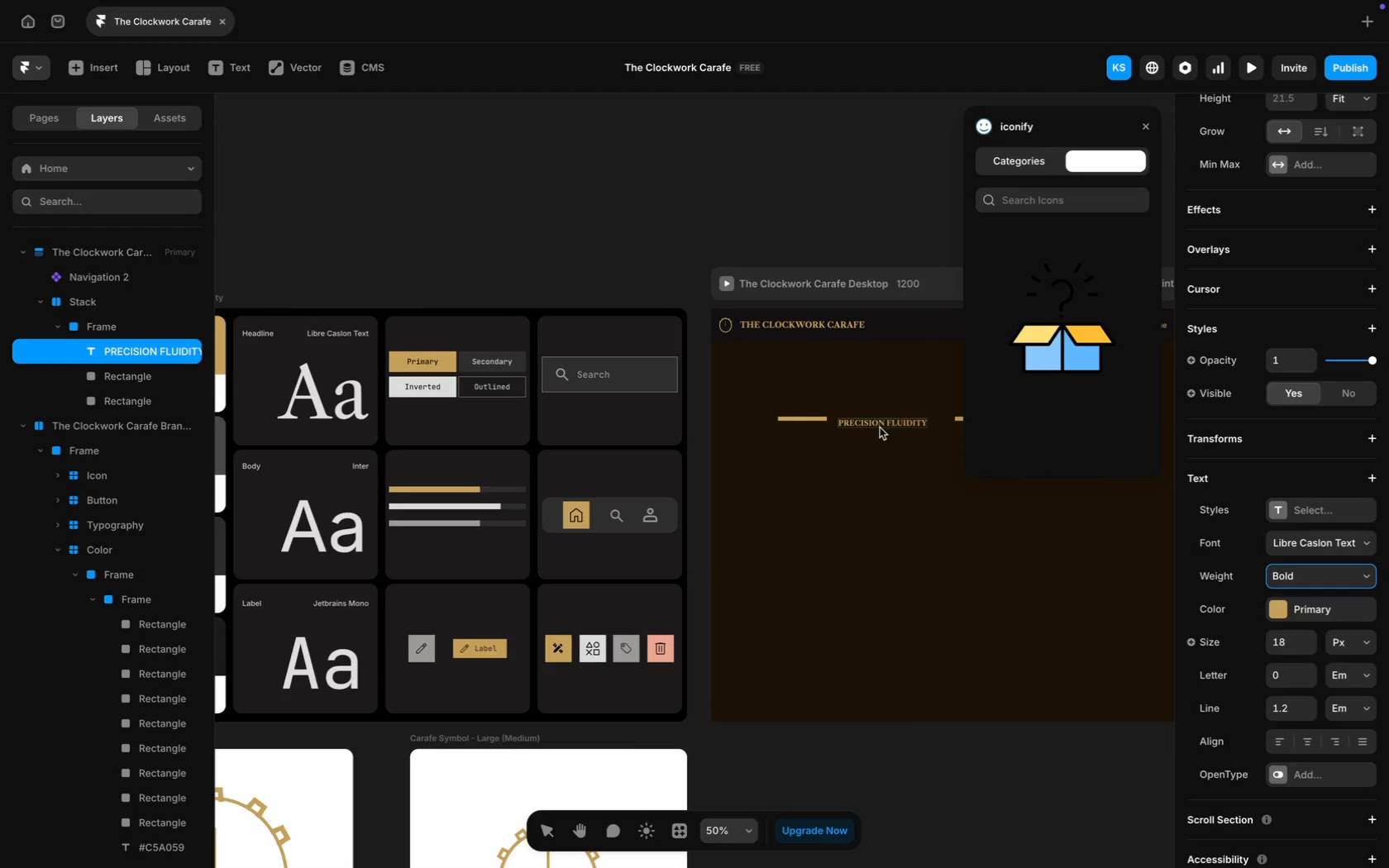 
left_click([896, 422])
 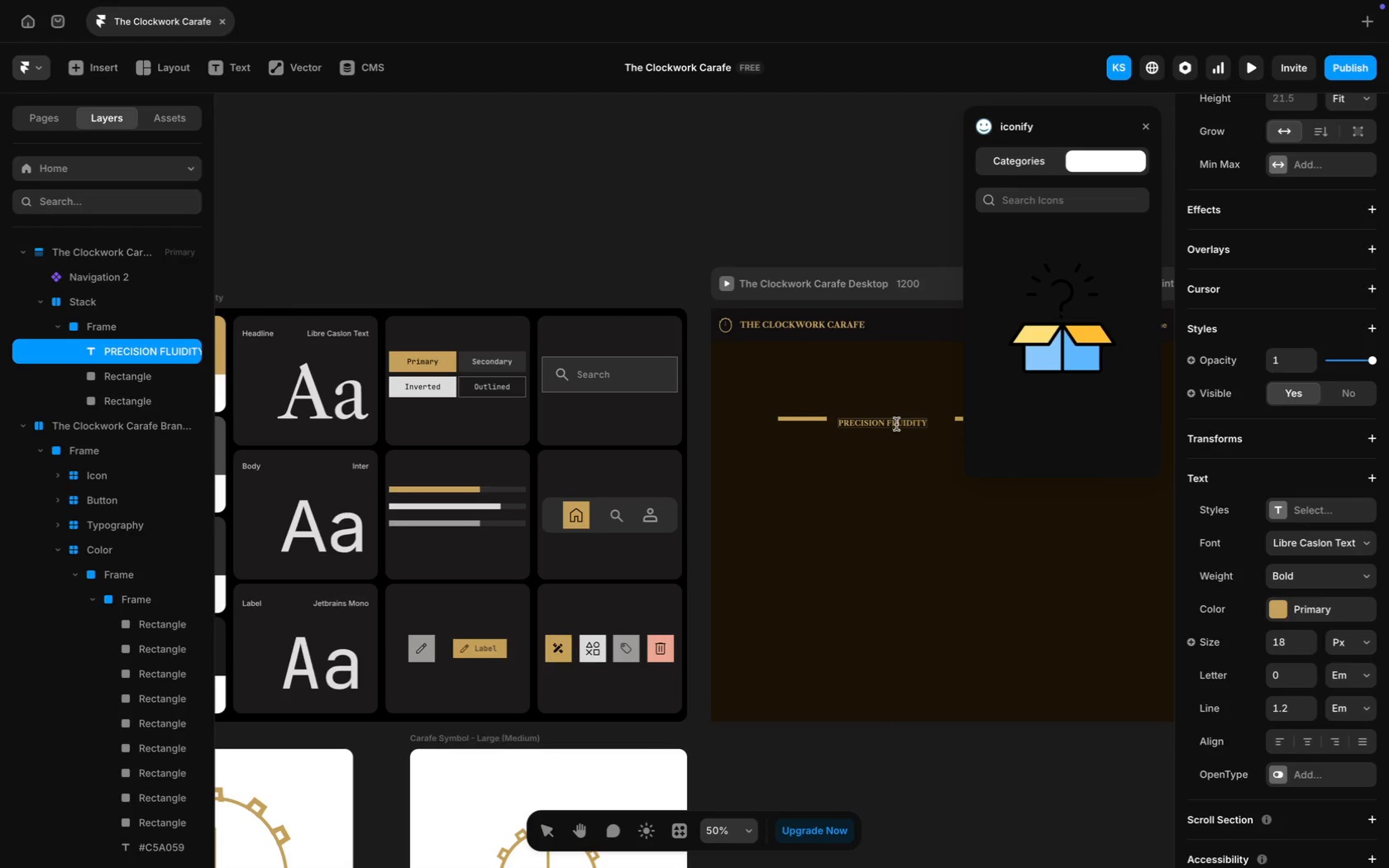 
double_click([928, 473])
 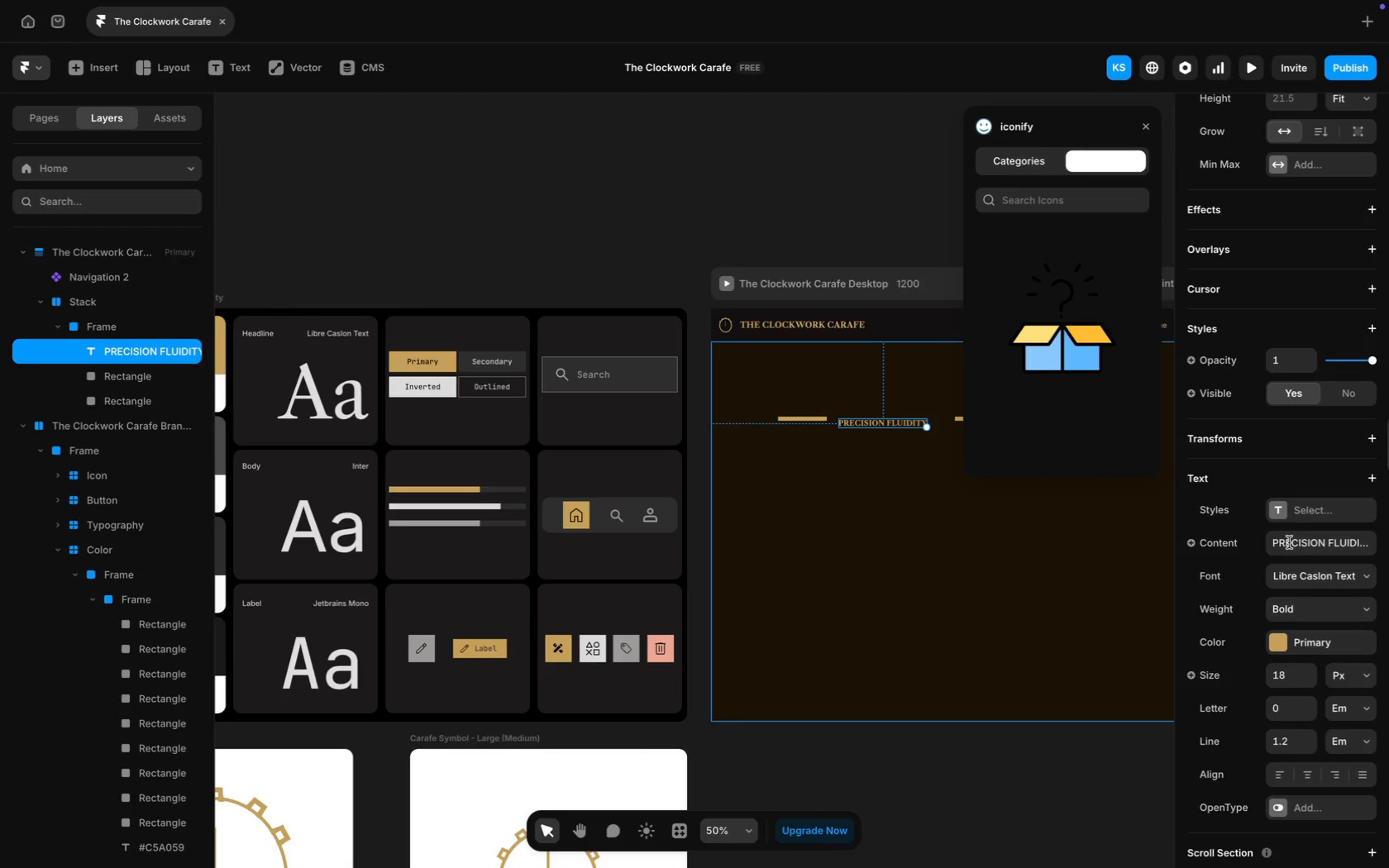 
left_click([1334, 573])
 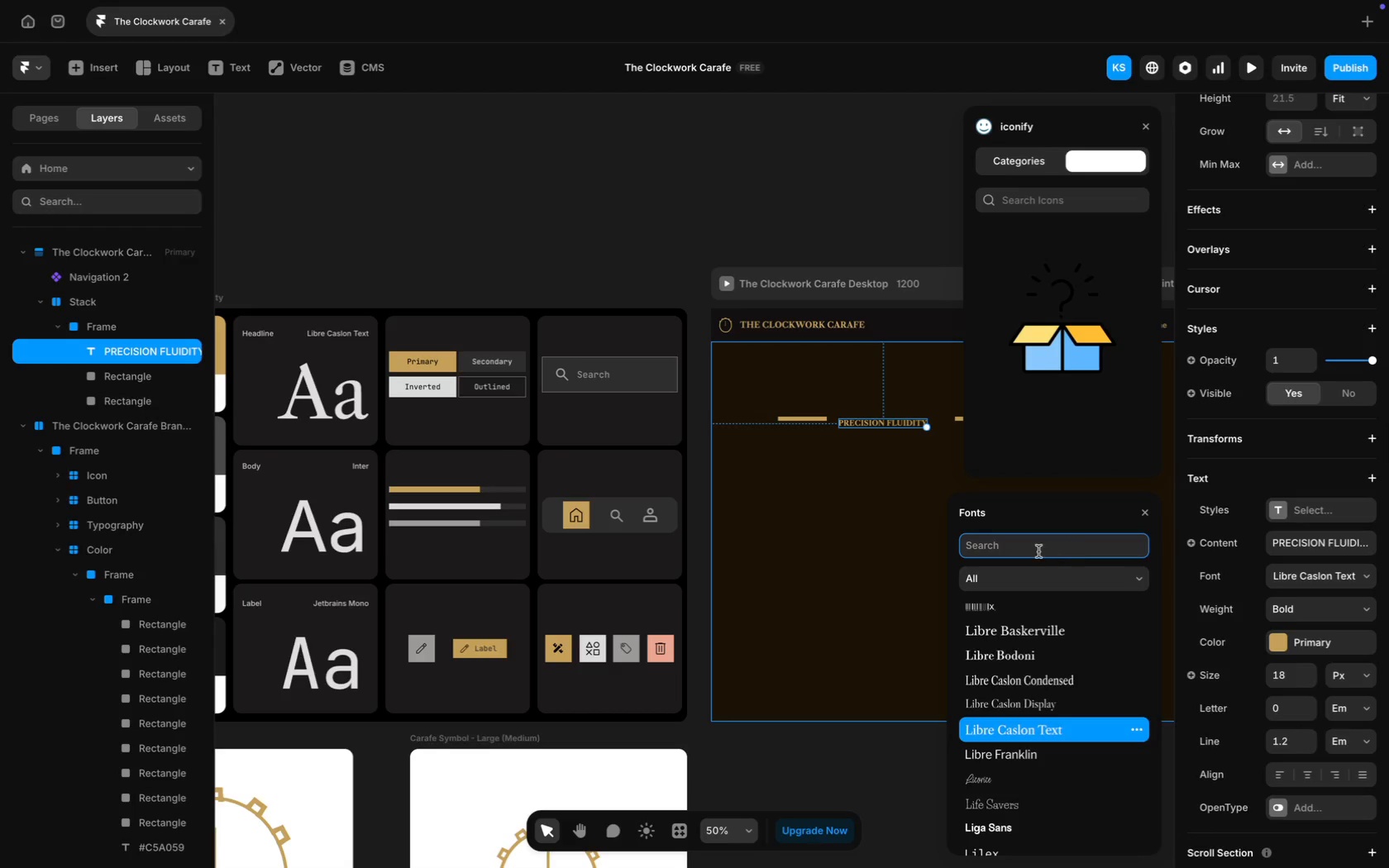 
type(int)
 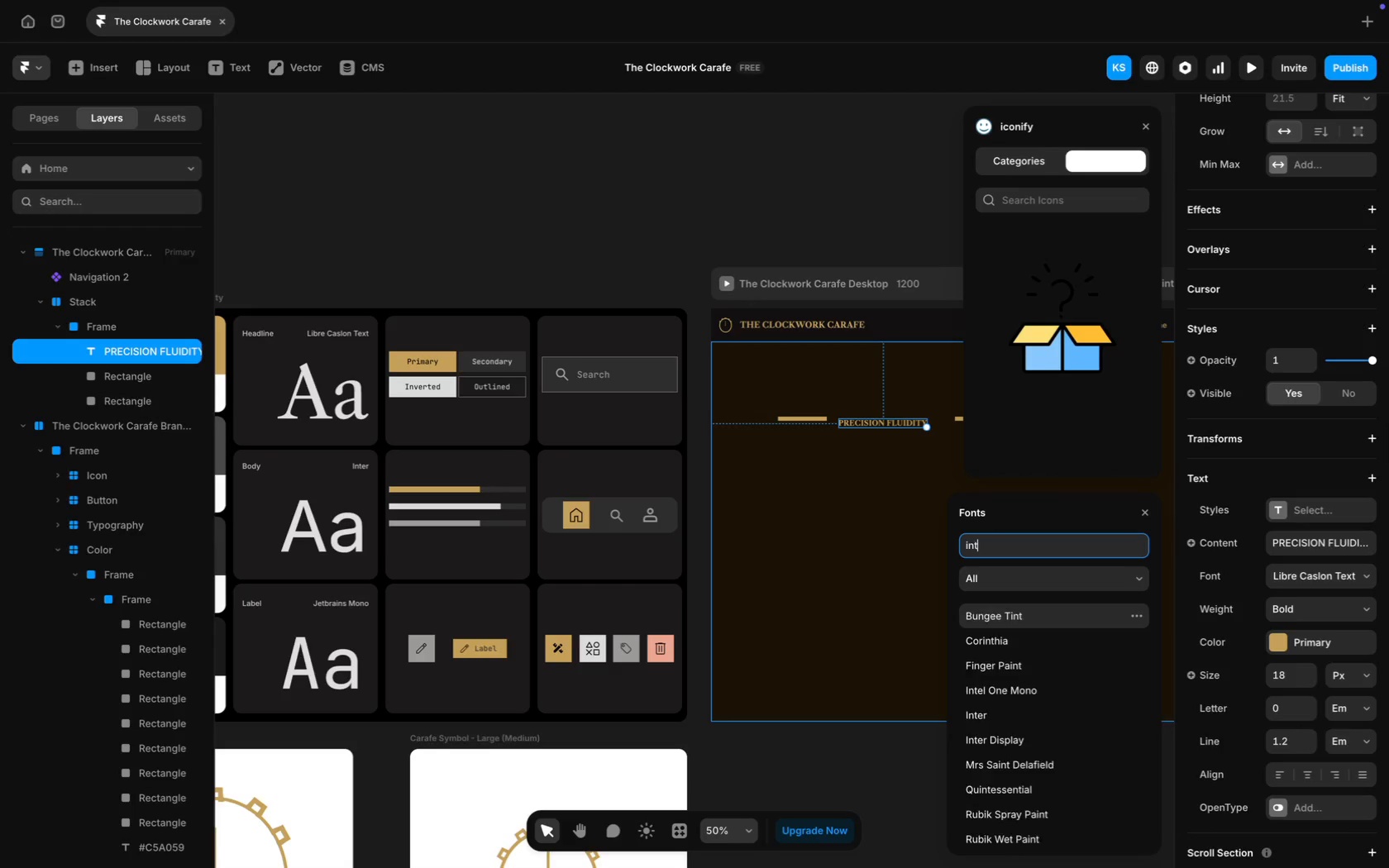 
type(er)
 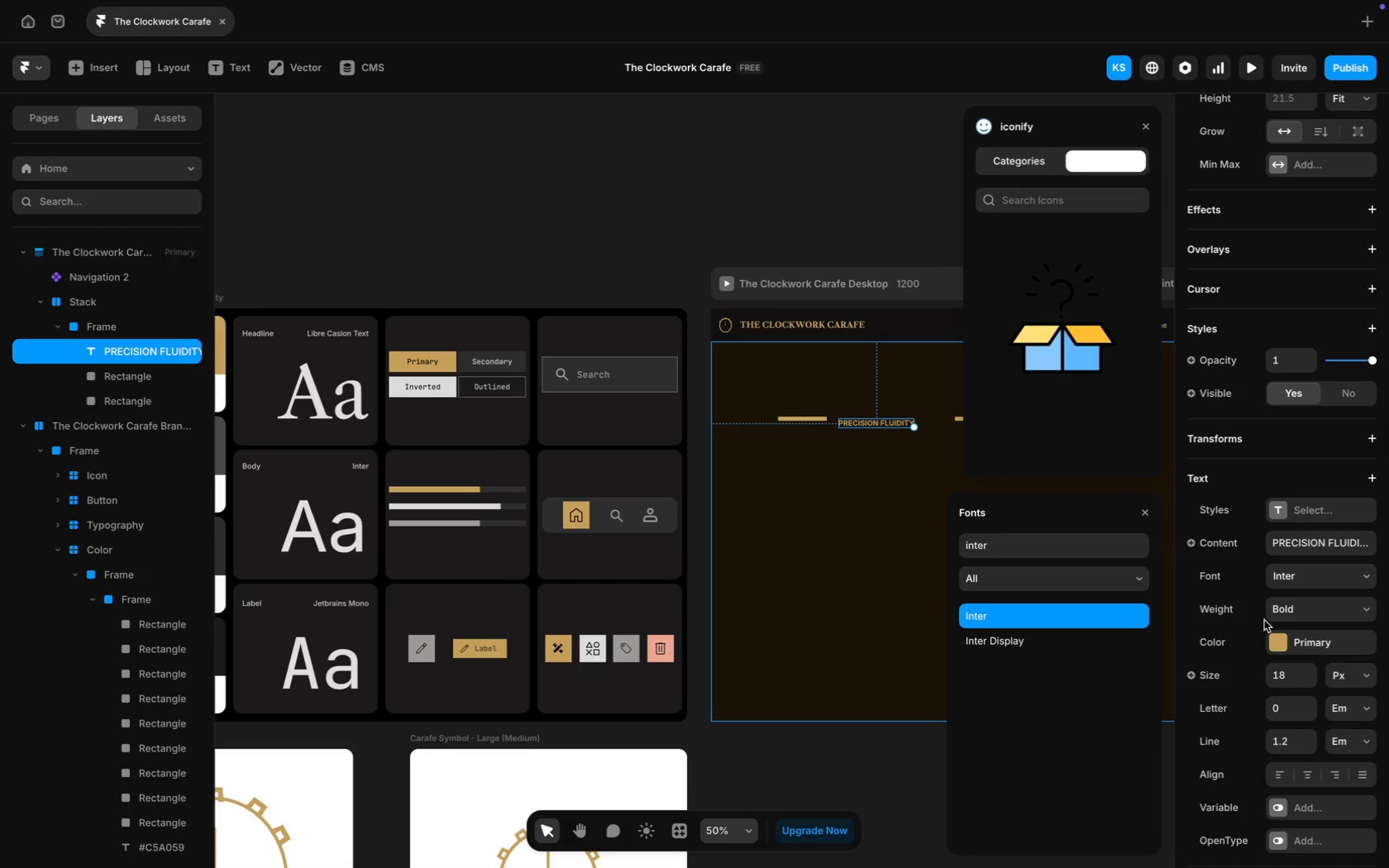 
wait(5.87)
 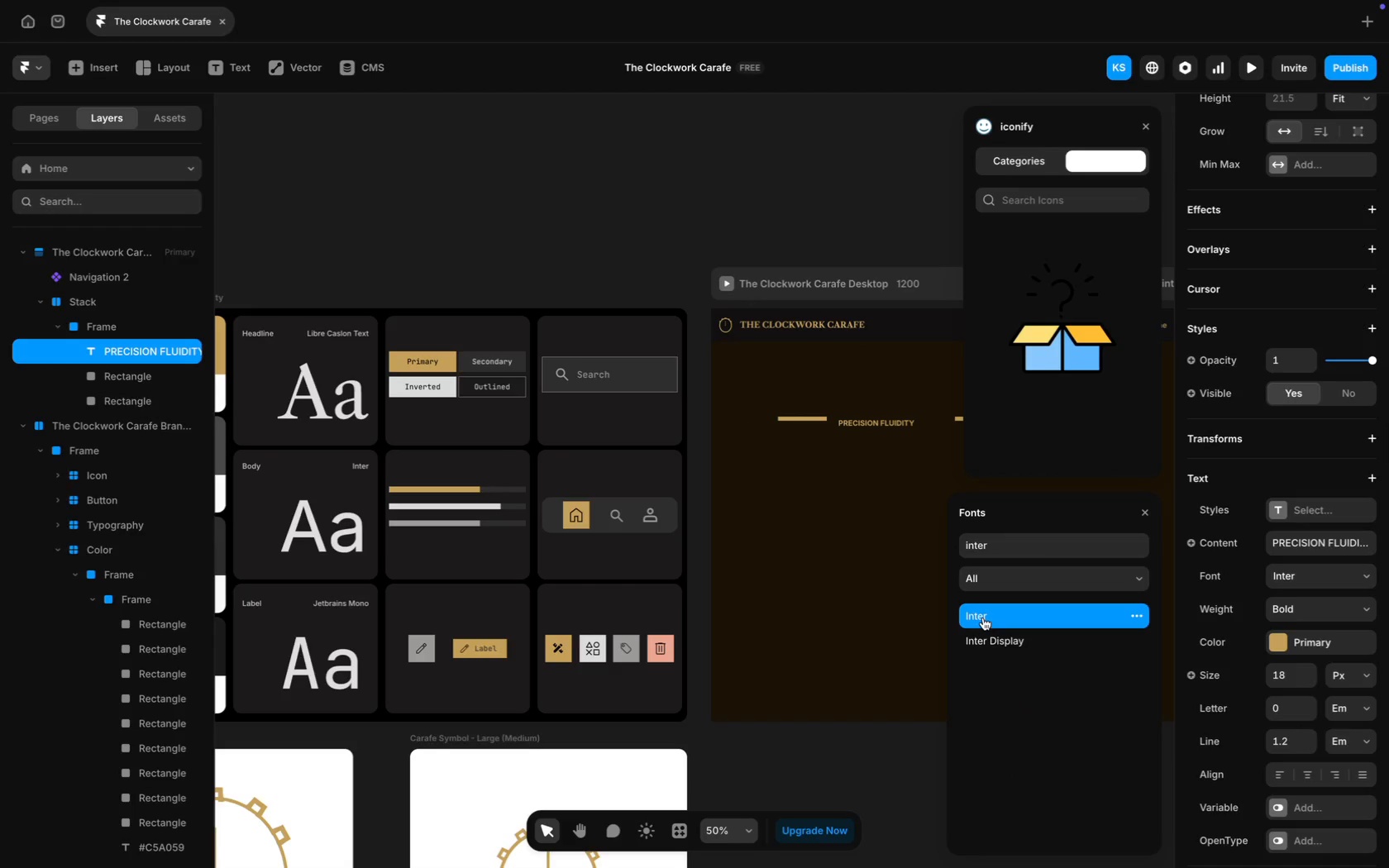 
left_click([1303, 669])
 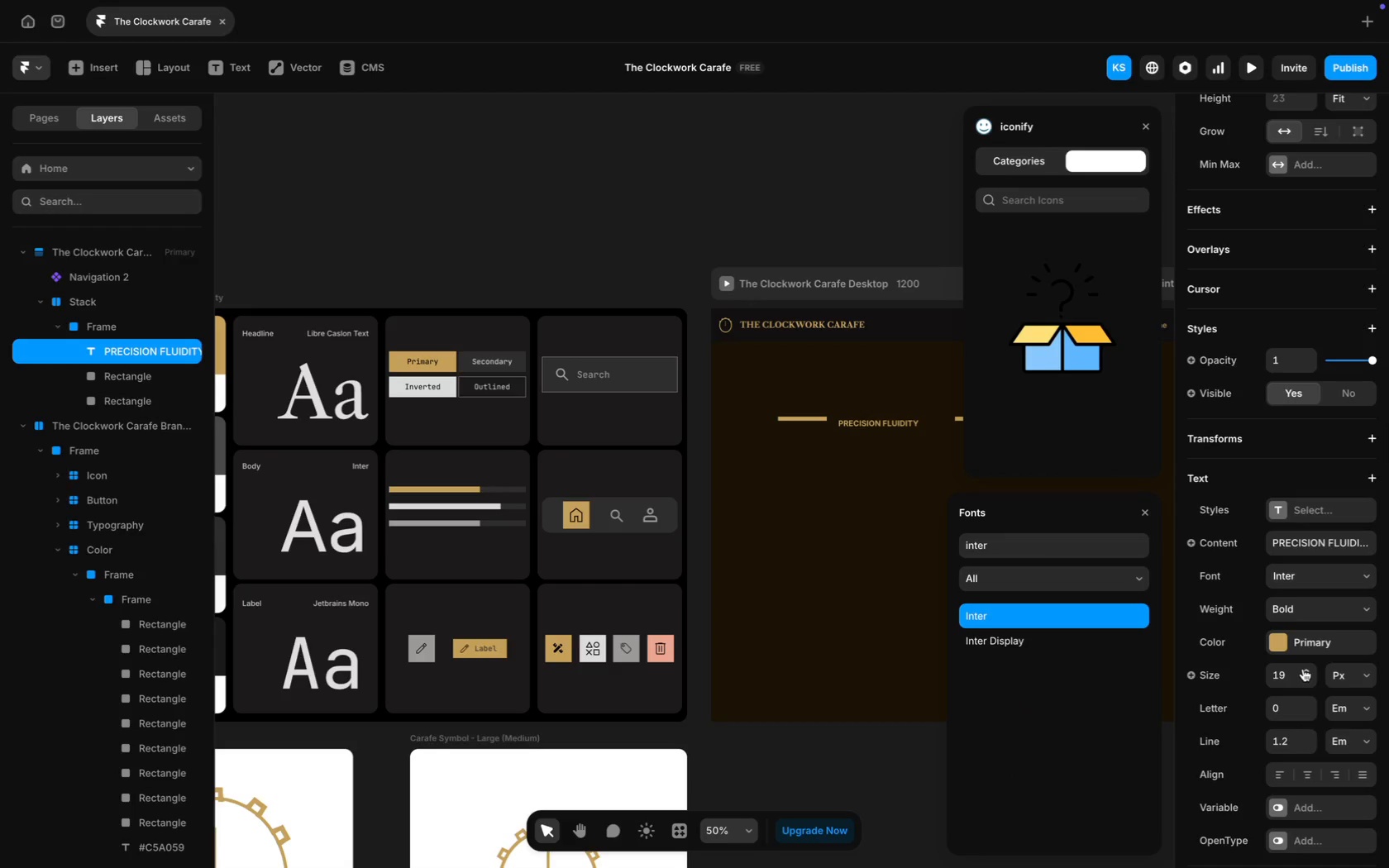 
left_click([1303, 669])
 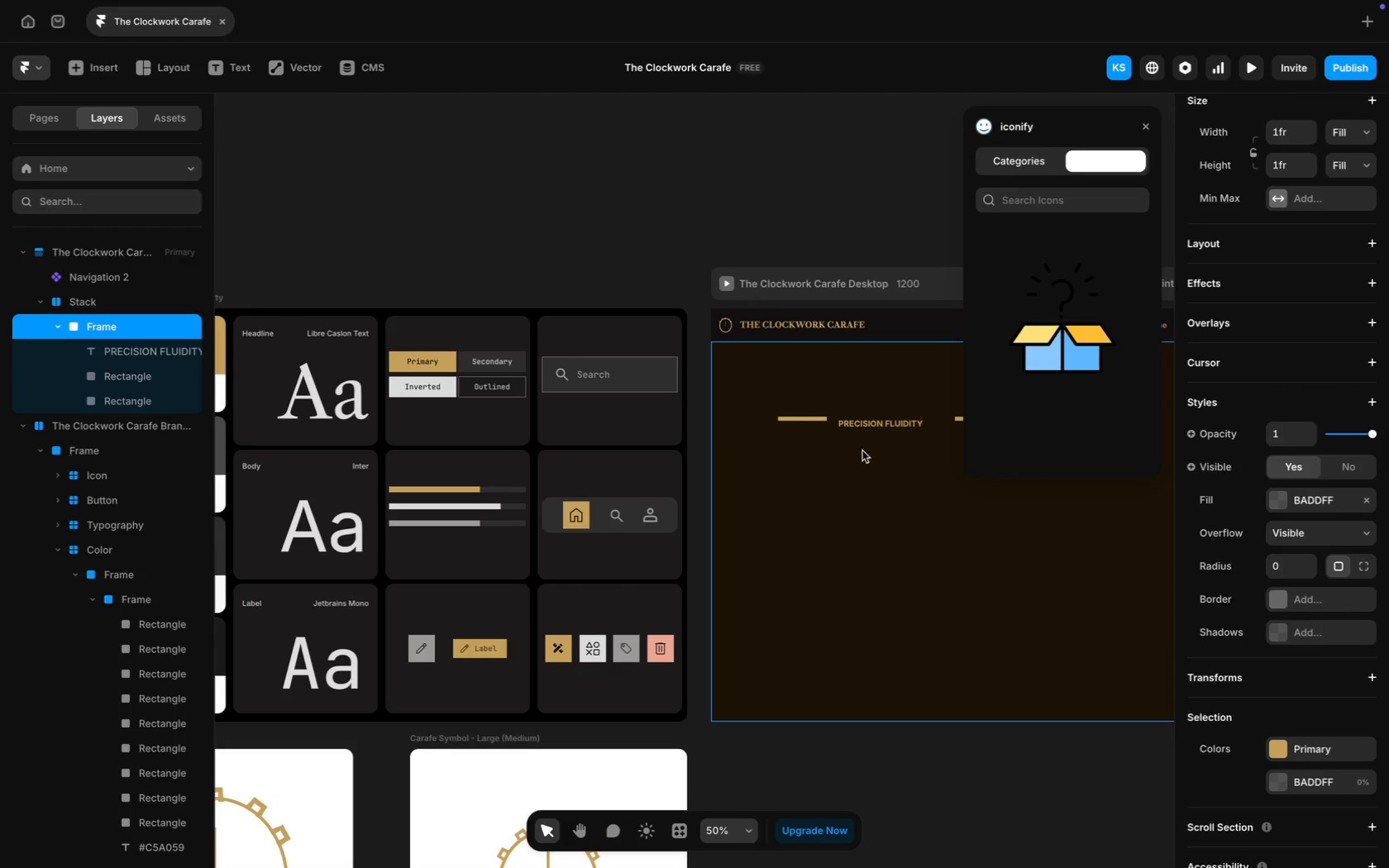 
scroll: coordinate [877, 424], scroll_direction: down, amount: 21.0
 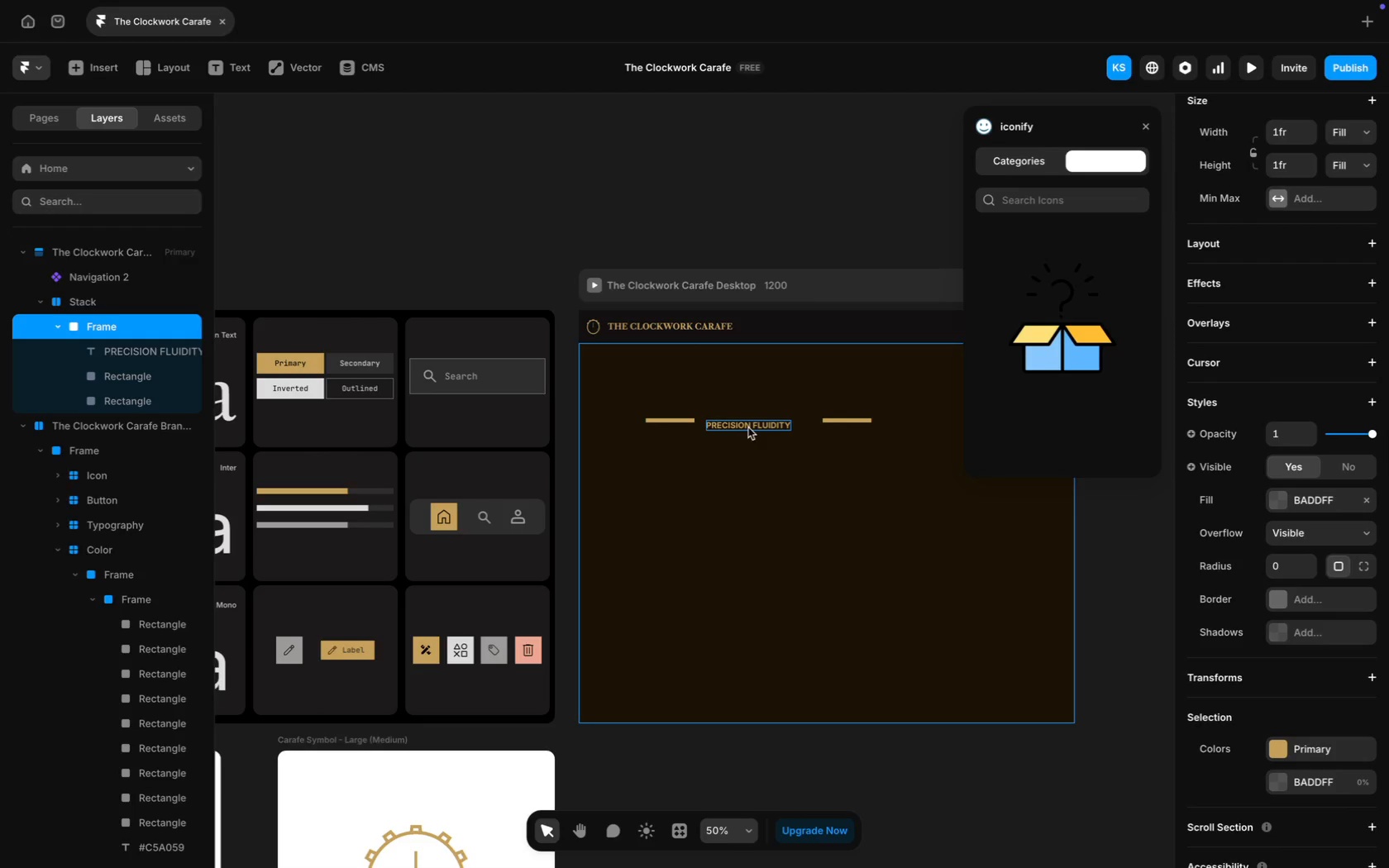 
left_click_drag(start_coordinate=[749, 425], to_coordinate=[750, 419])
 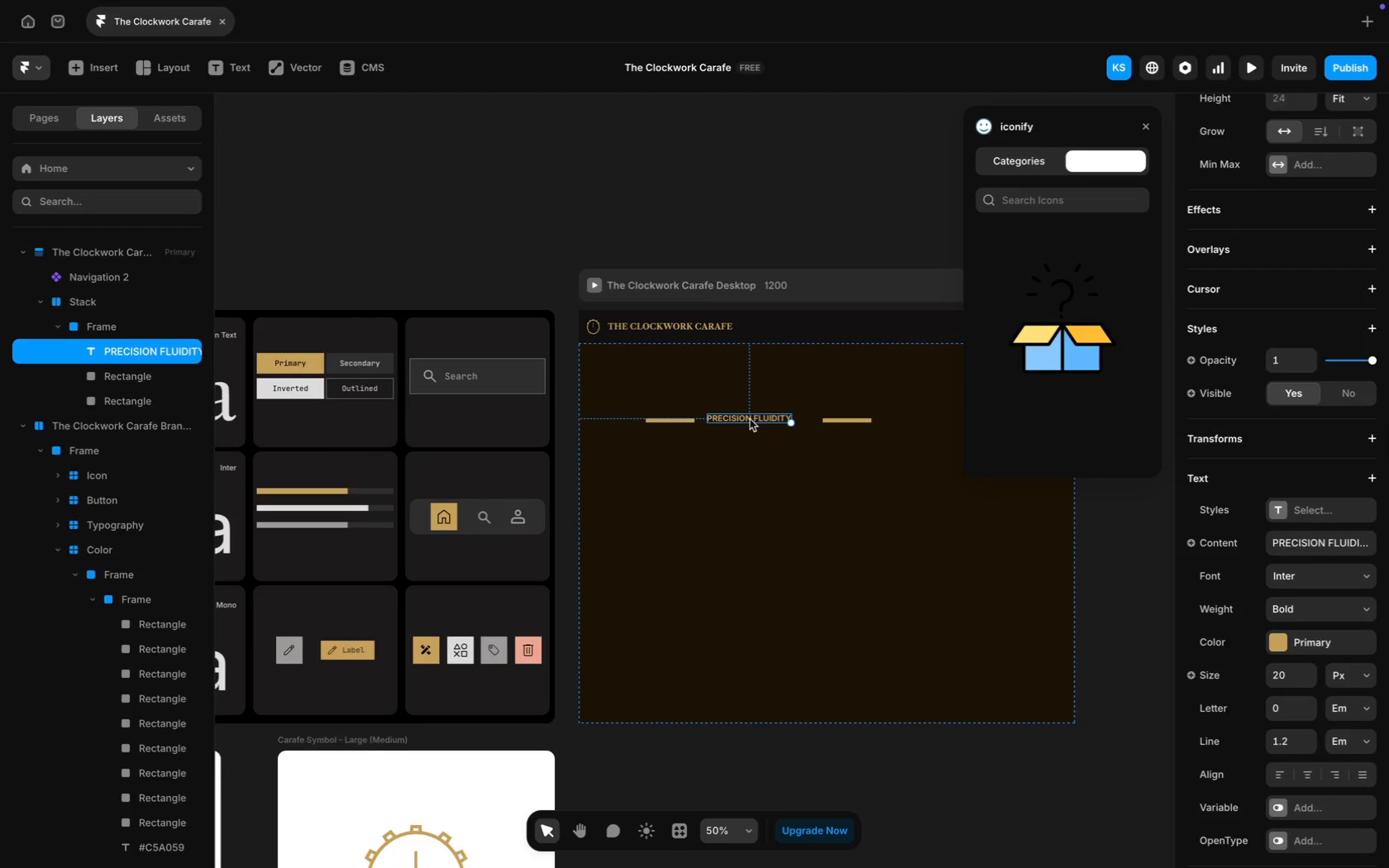 
key(ArrowUp)
 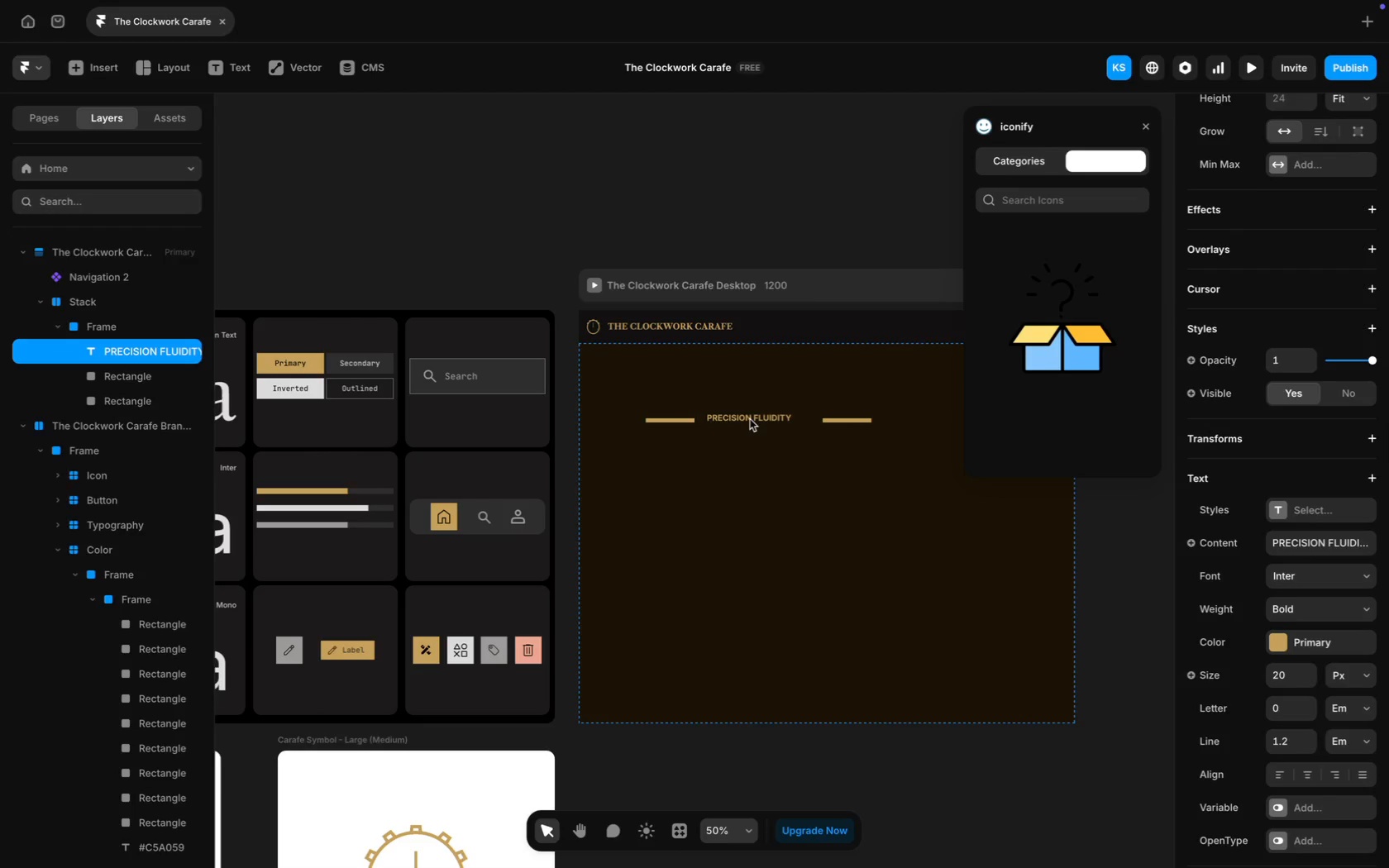 
key(ArrowUp)
 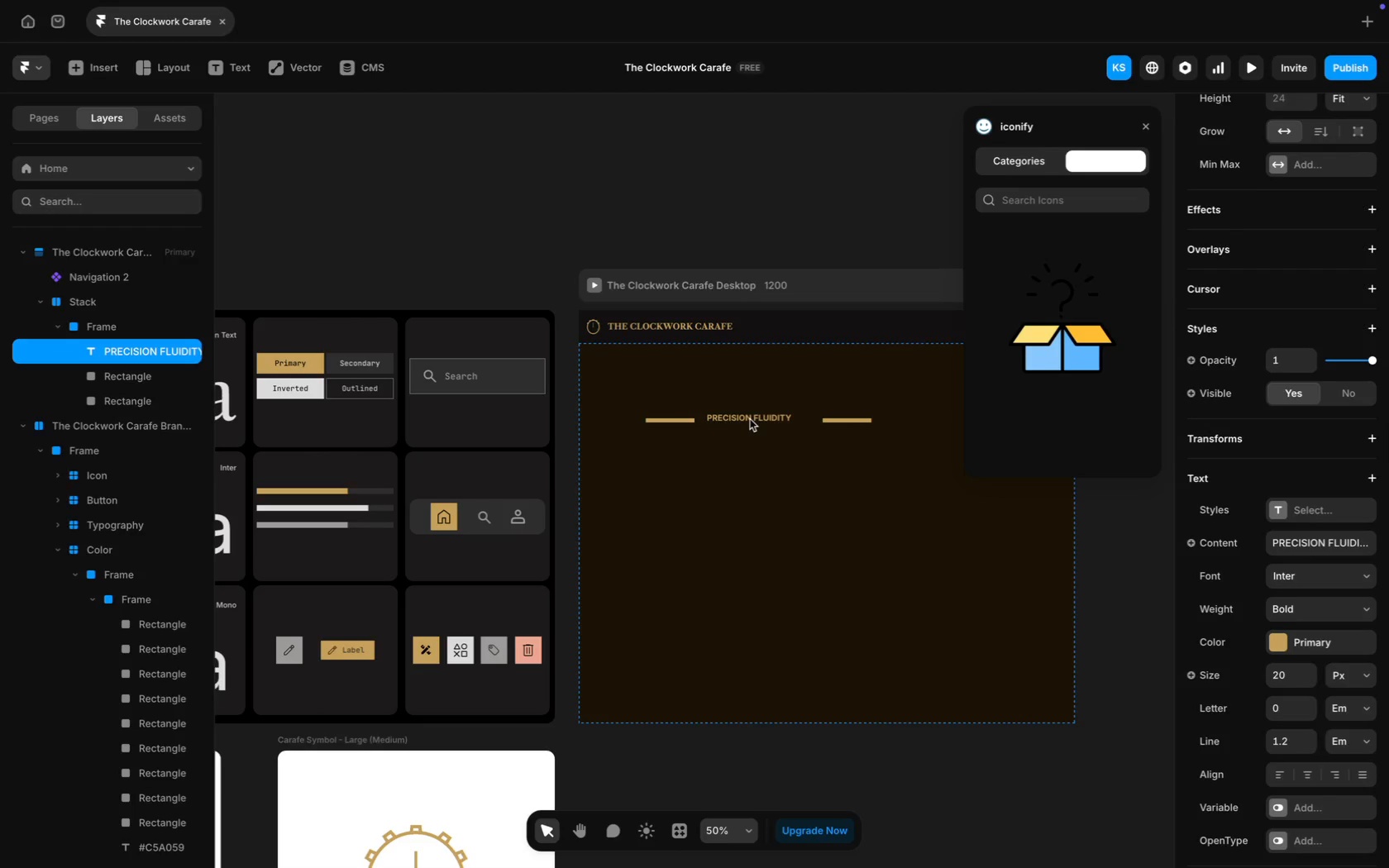 
key(ArrowDown)
 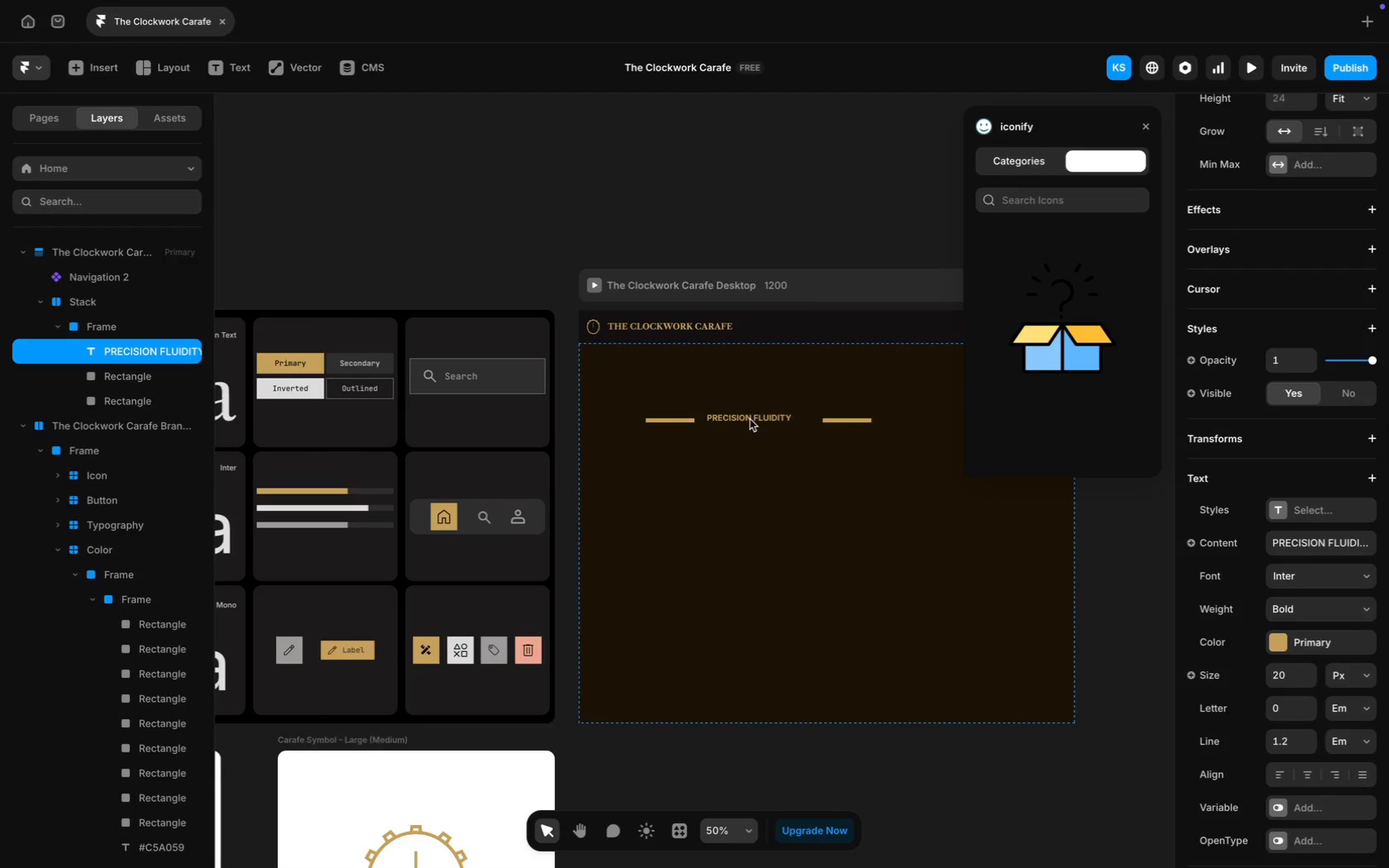 
key(ArrowDown)
 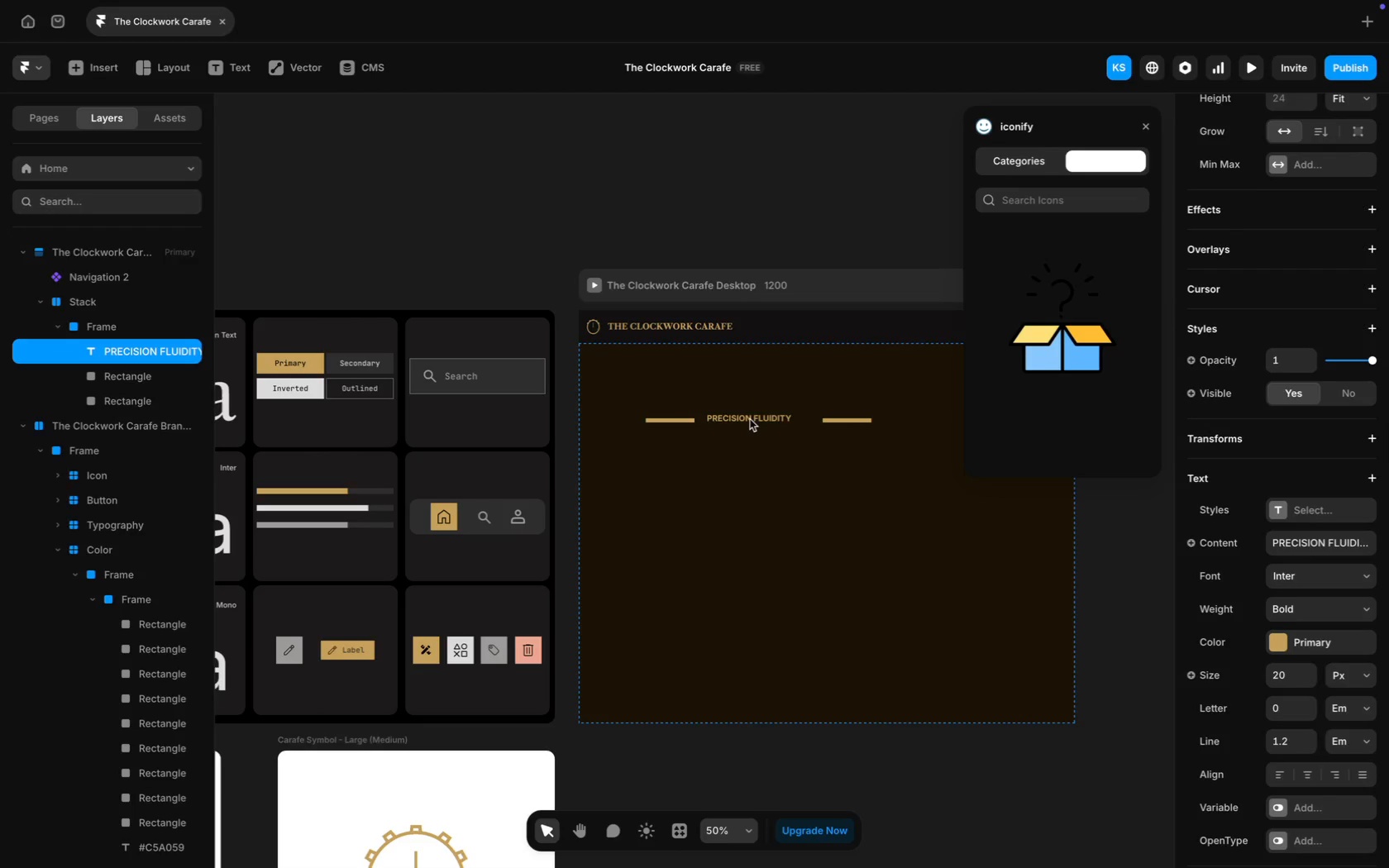 
key(ArrowDown)
 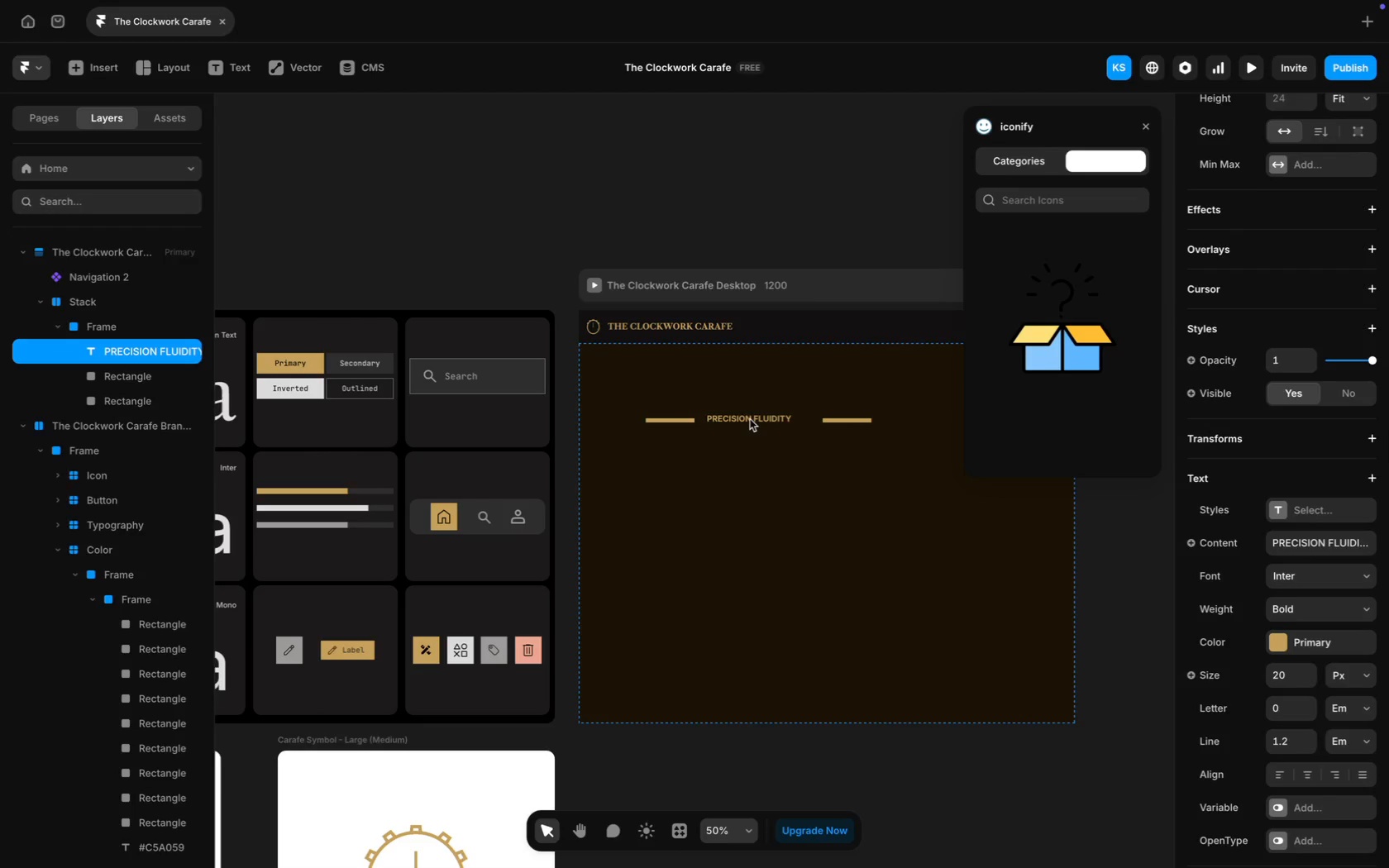 
key(ArrowDown)
 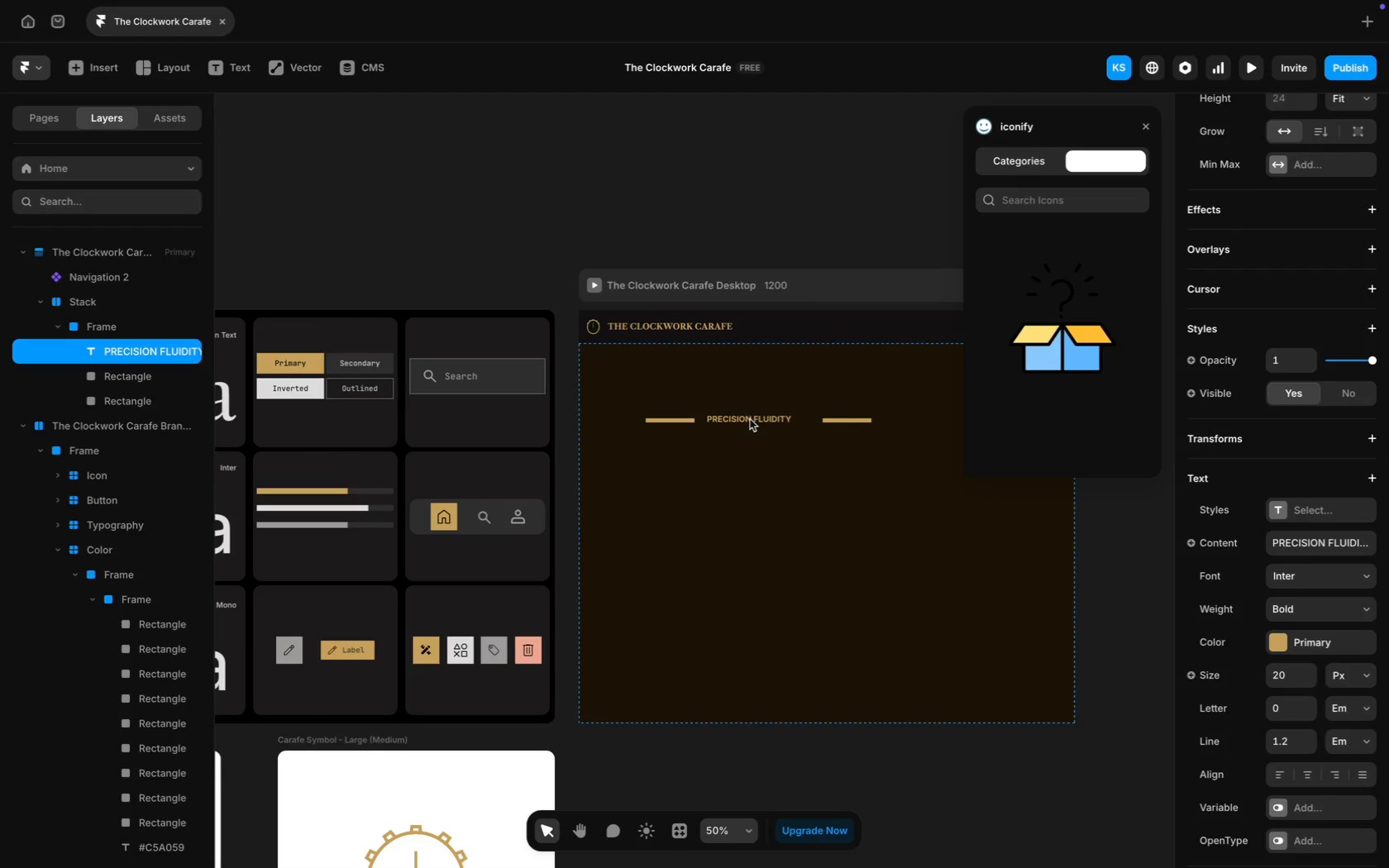 
key(ArrowDown)
 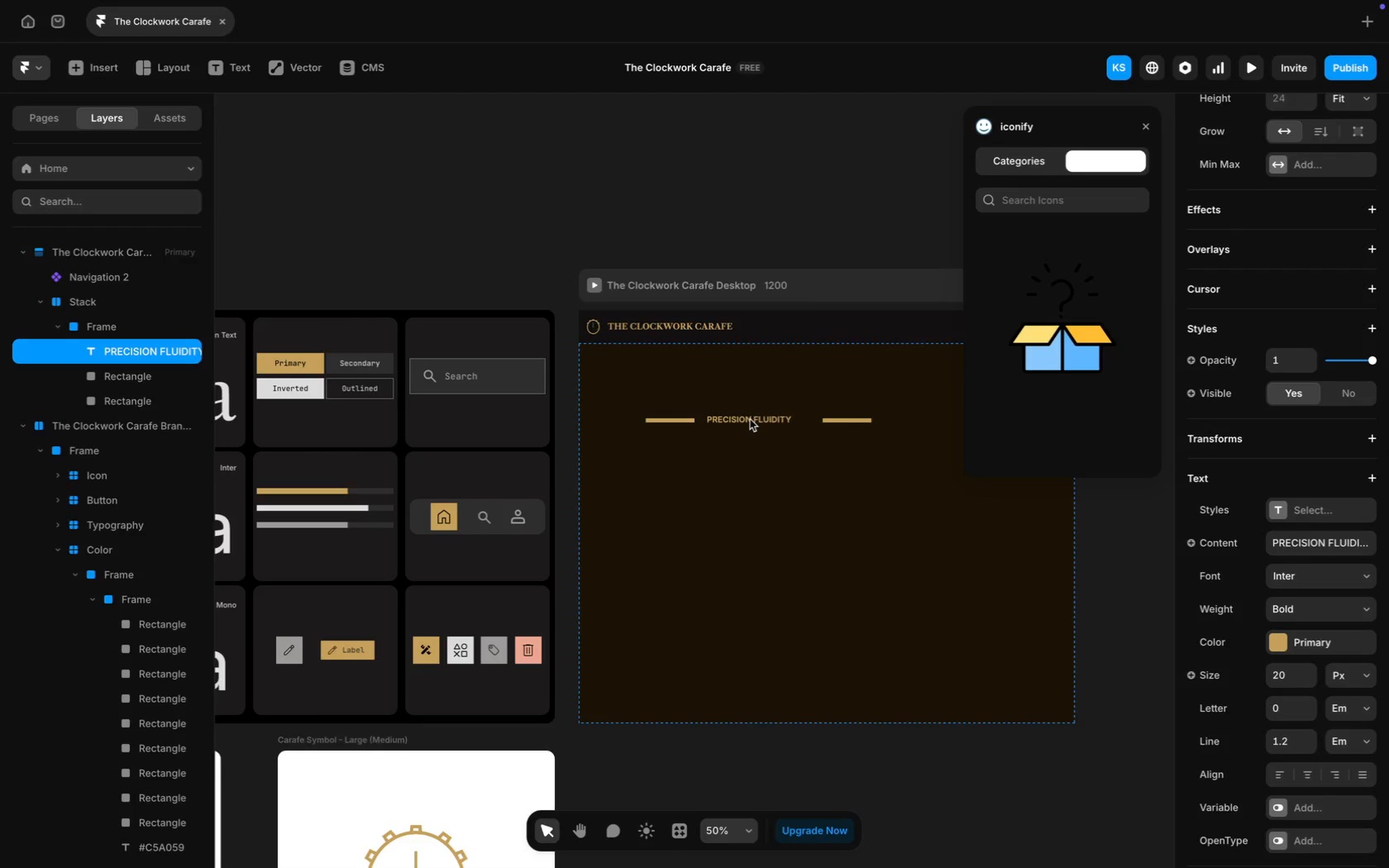 
key(ArrowDown)
 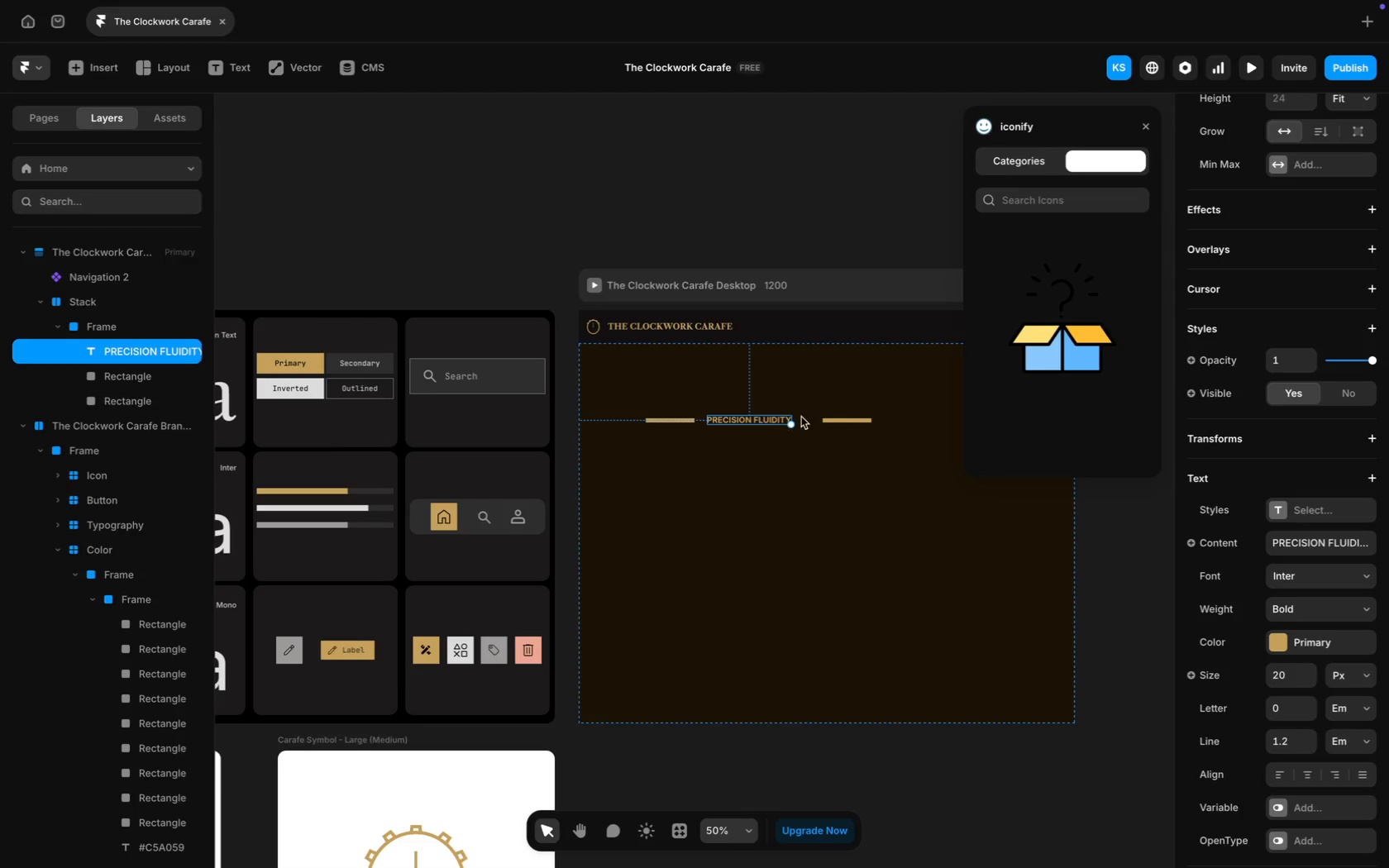 
left_click([848, 422])
 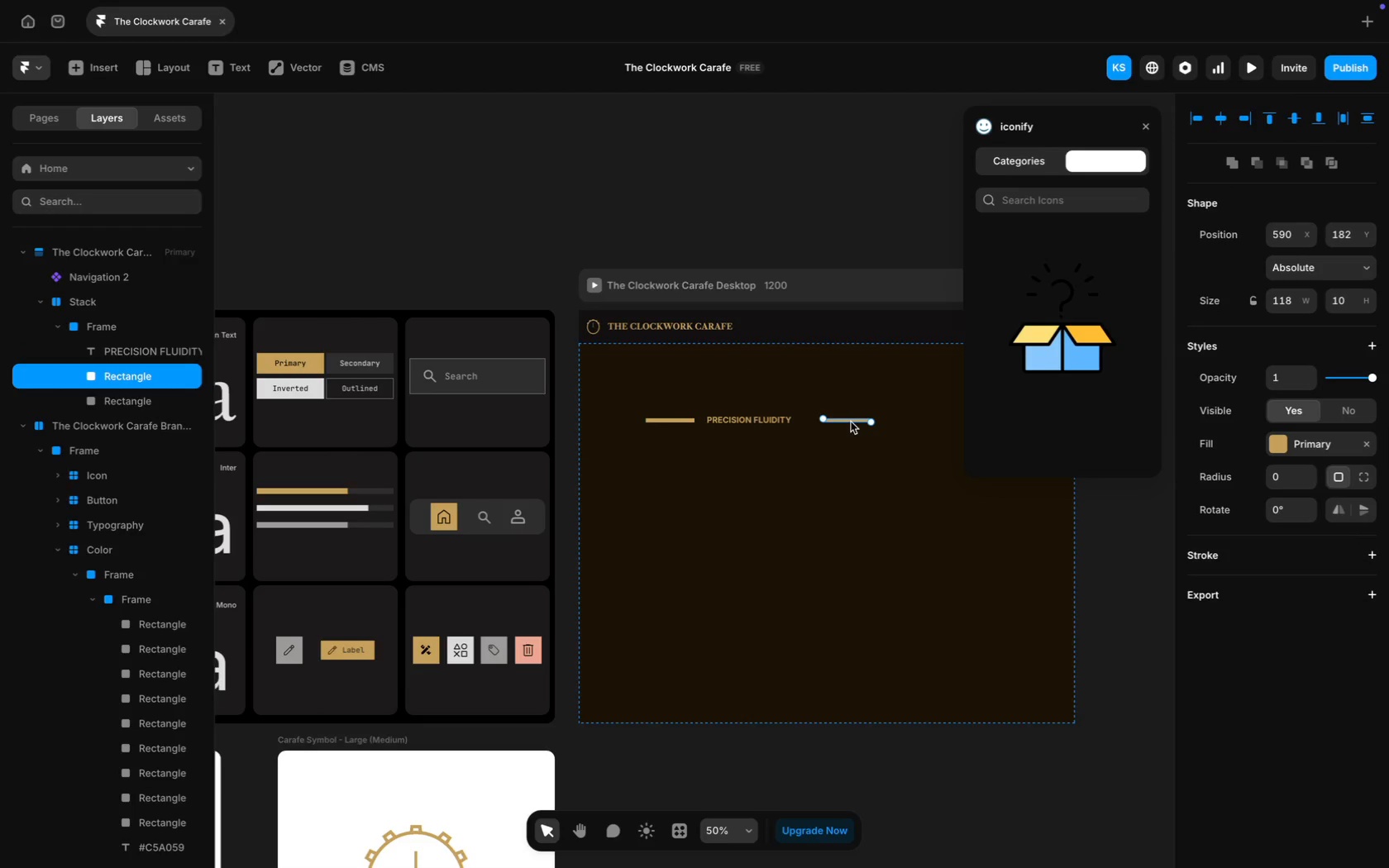 
left_click_drag(start_coordinate=[851, 422], to_coordinate=[834, 418])
 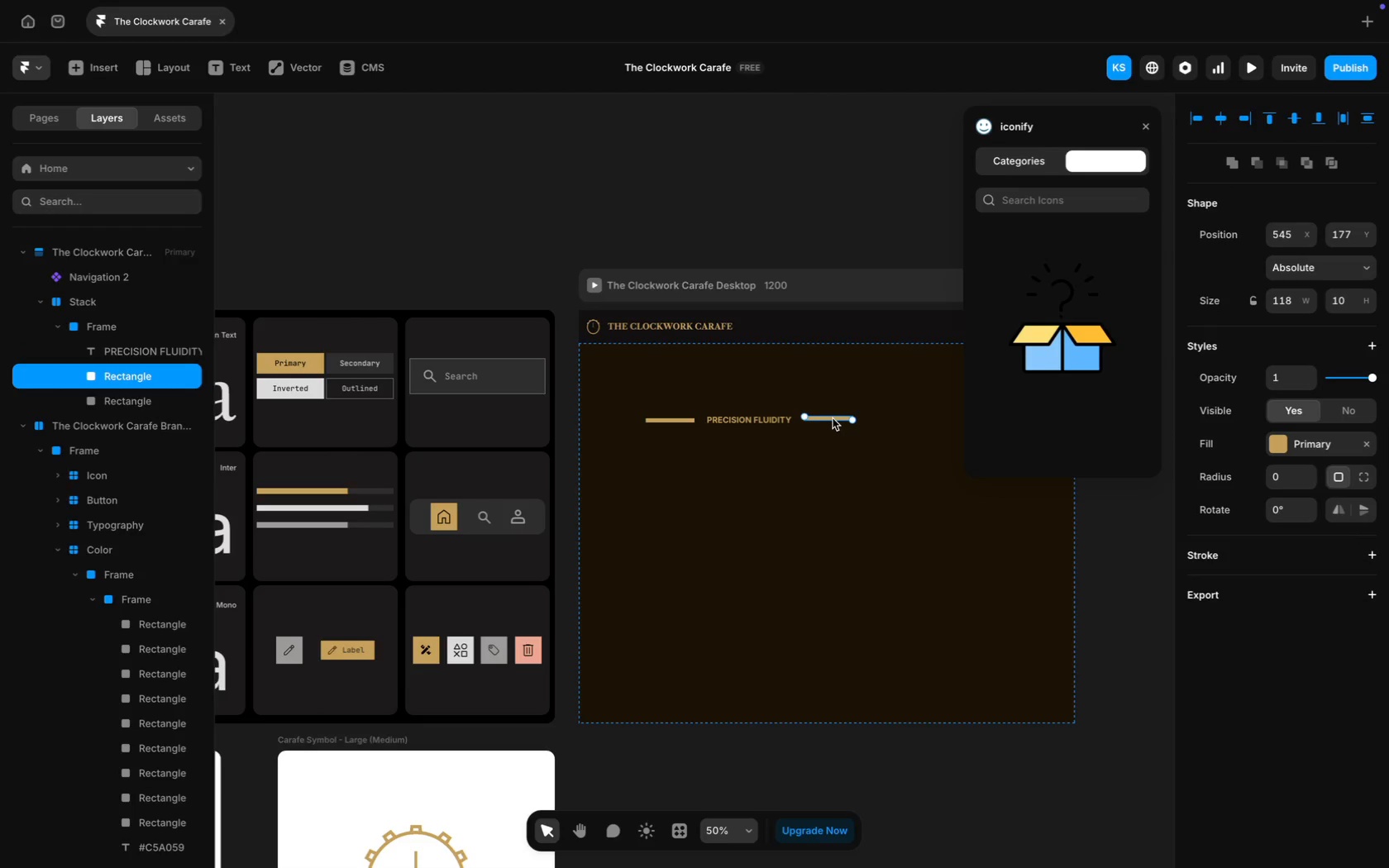 
hold_key(key=ShiftLeft, duration=1.88)
left_click([761, 417])
 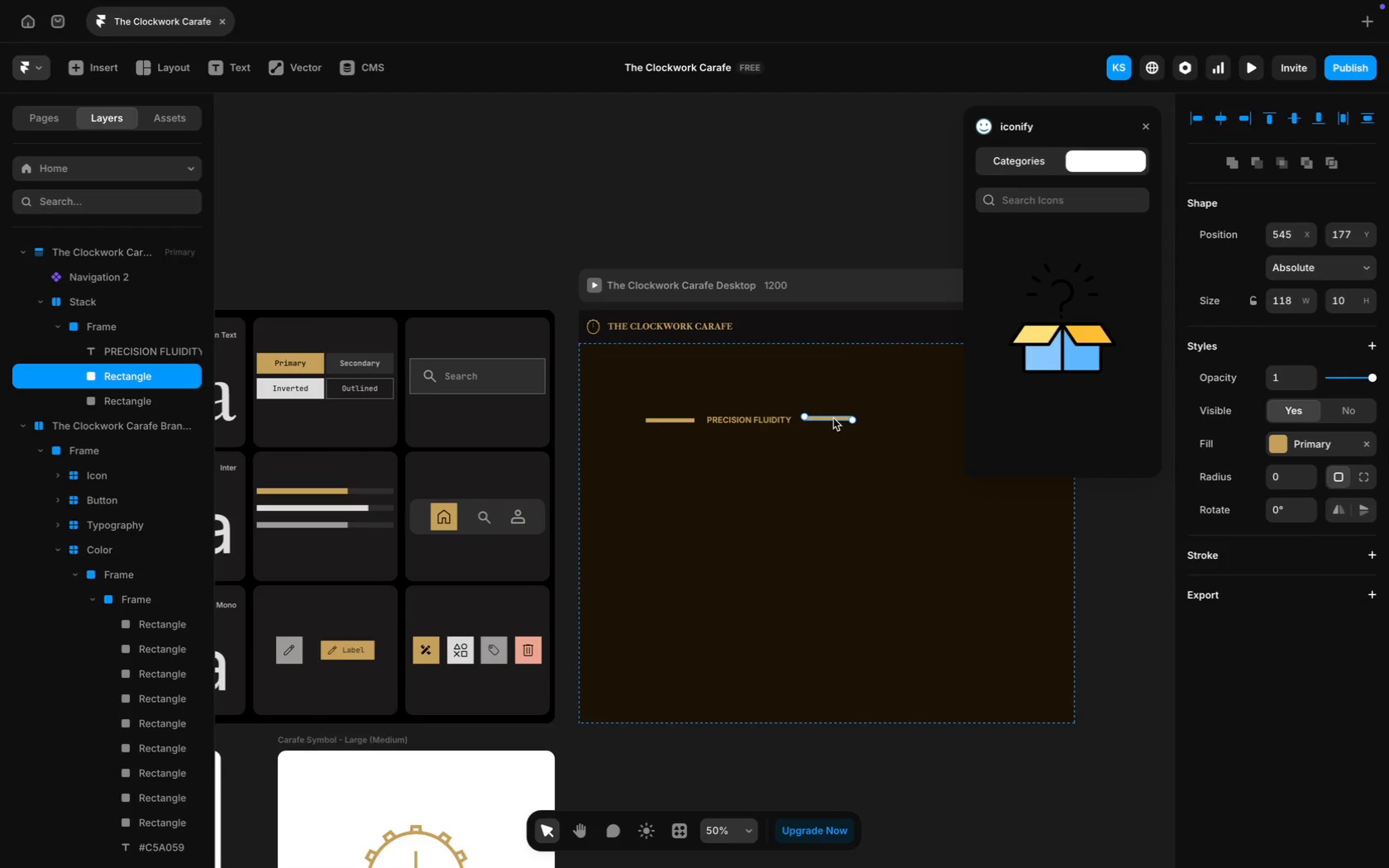 
wait(8.57)
 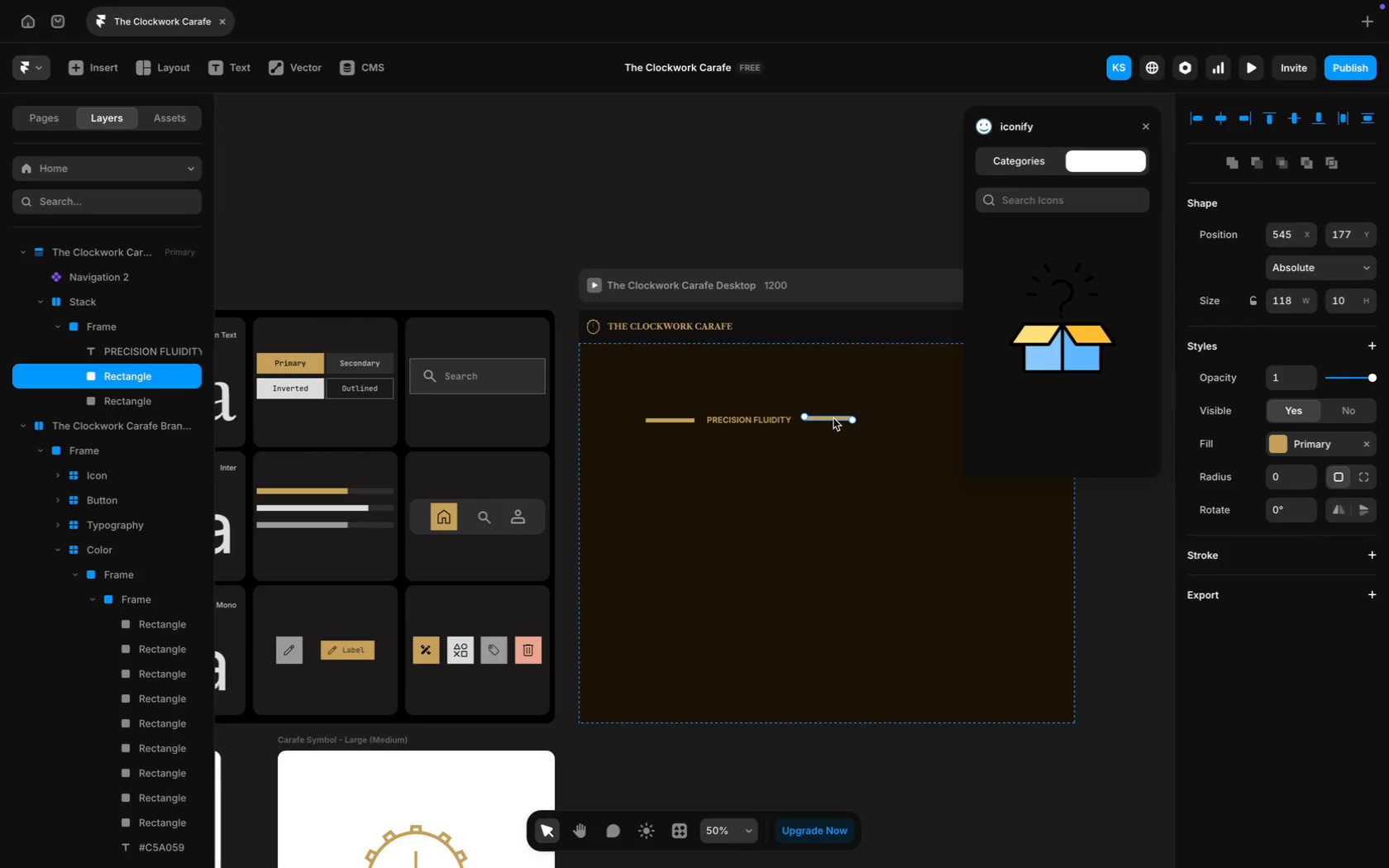 
hold_key(key=ShiftLeft, duration=2.65)
left_click([776, 418])
 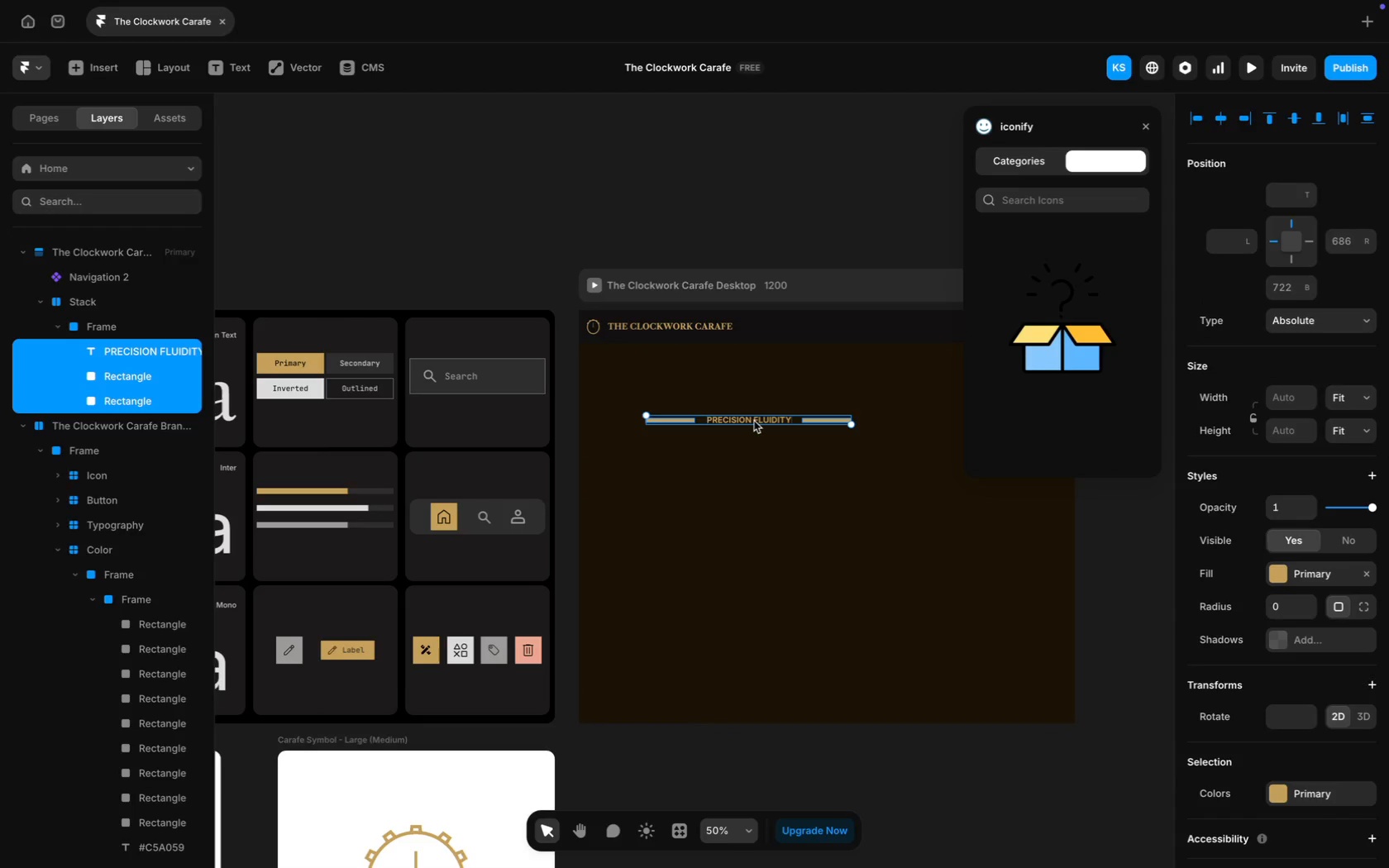 
scroll: coordinate [765, 419], scroll_direction: down, amount: 12.0
 